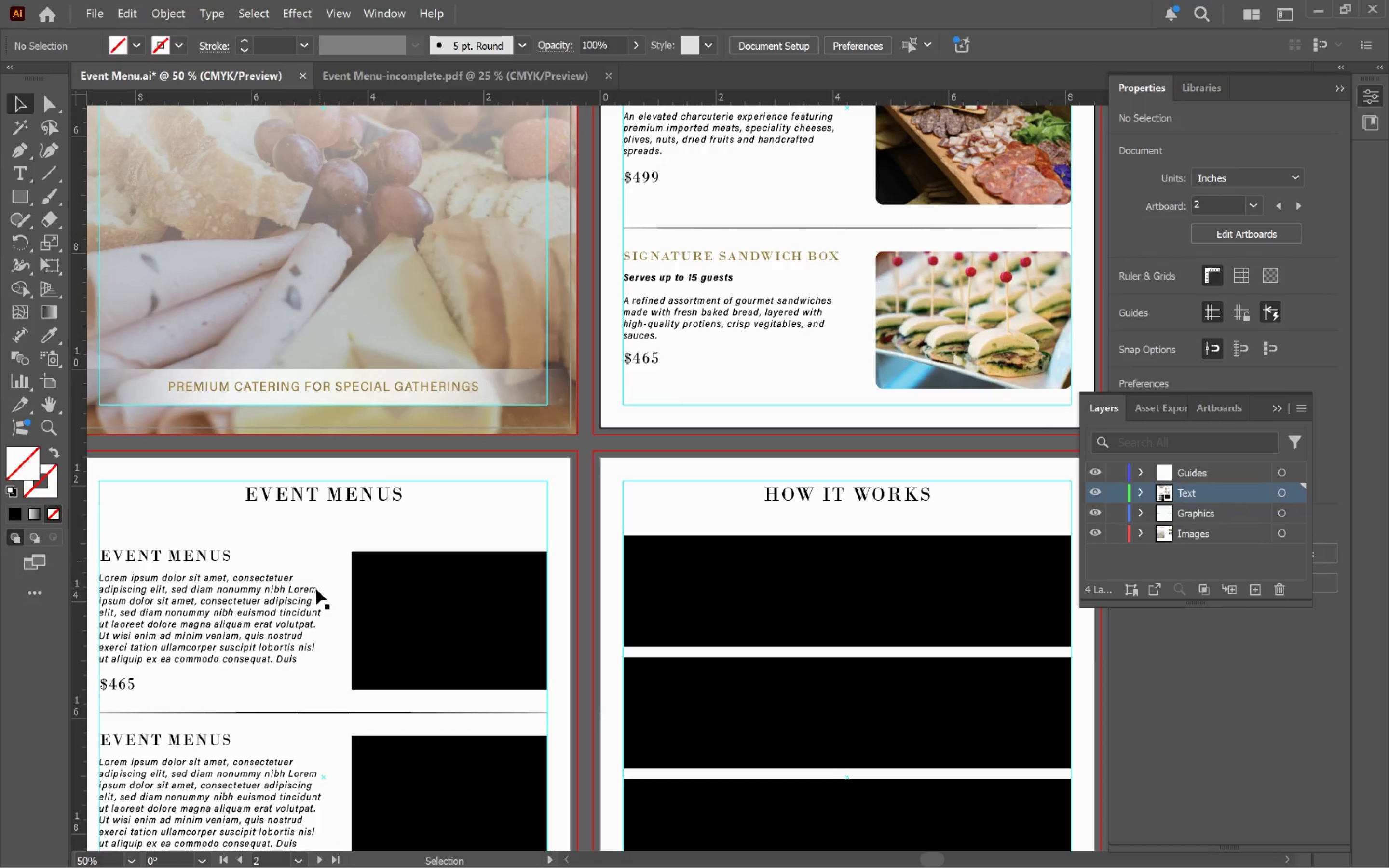 
hold_key(key=Space, duration=0.78)
 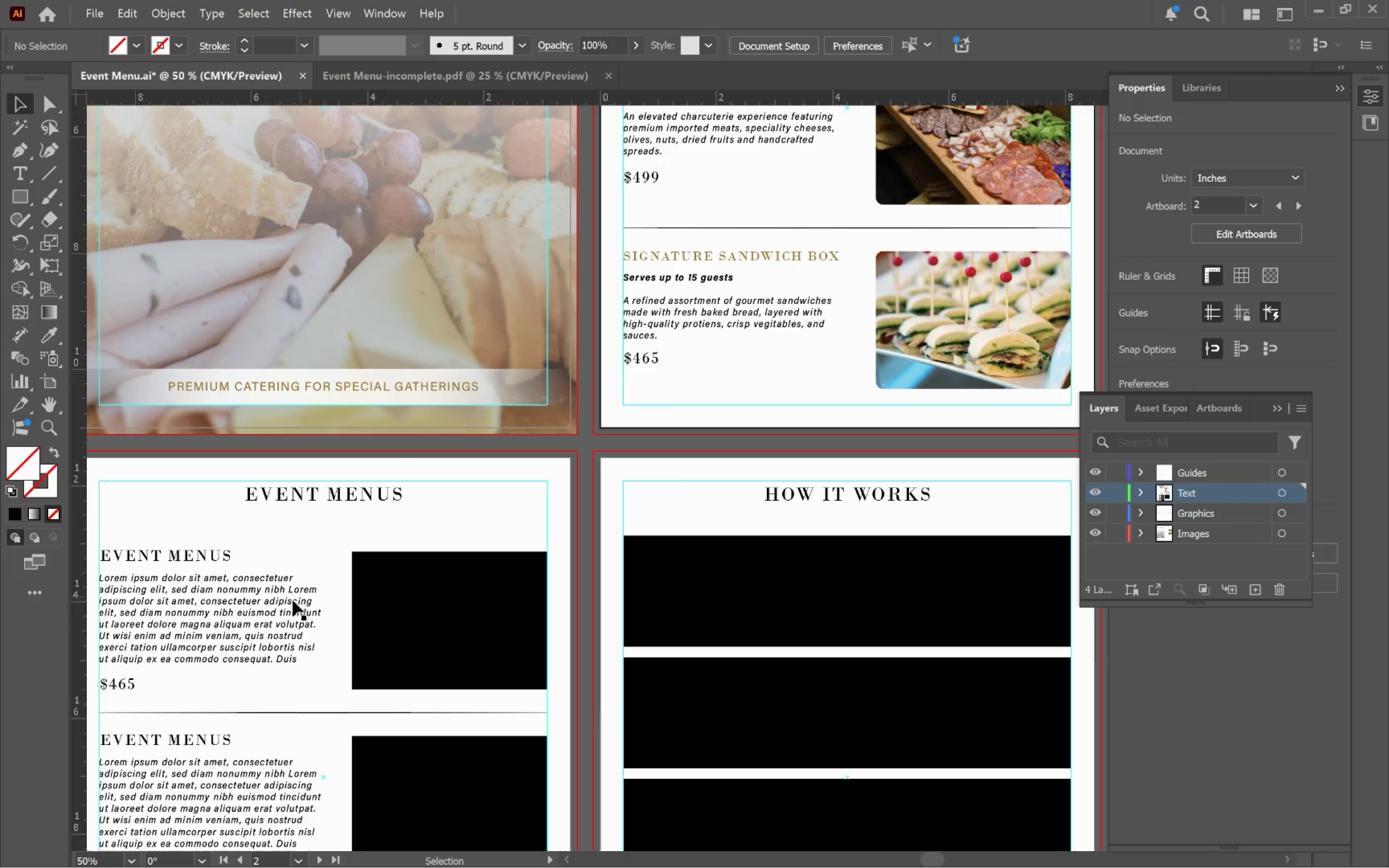 
left_click([252, 620])
 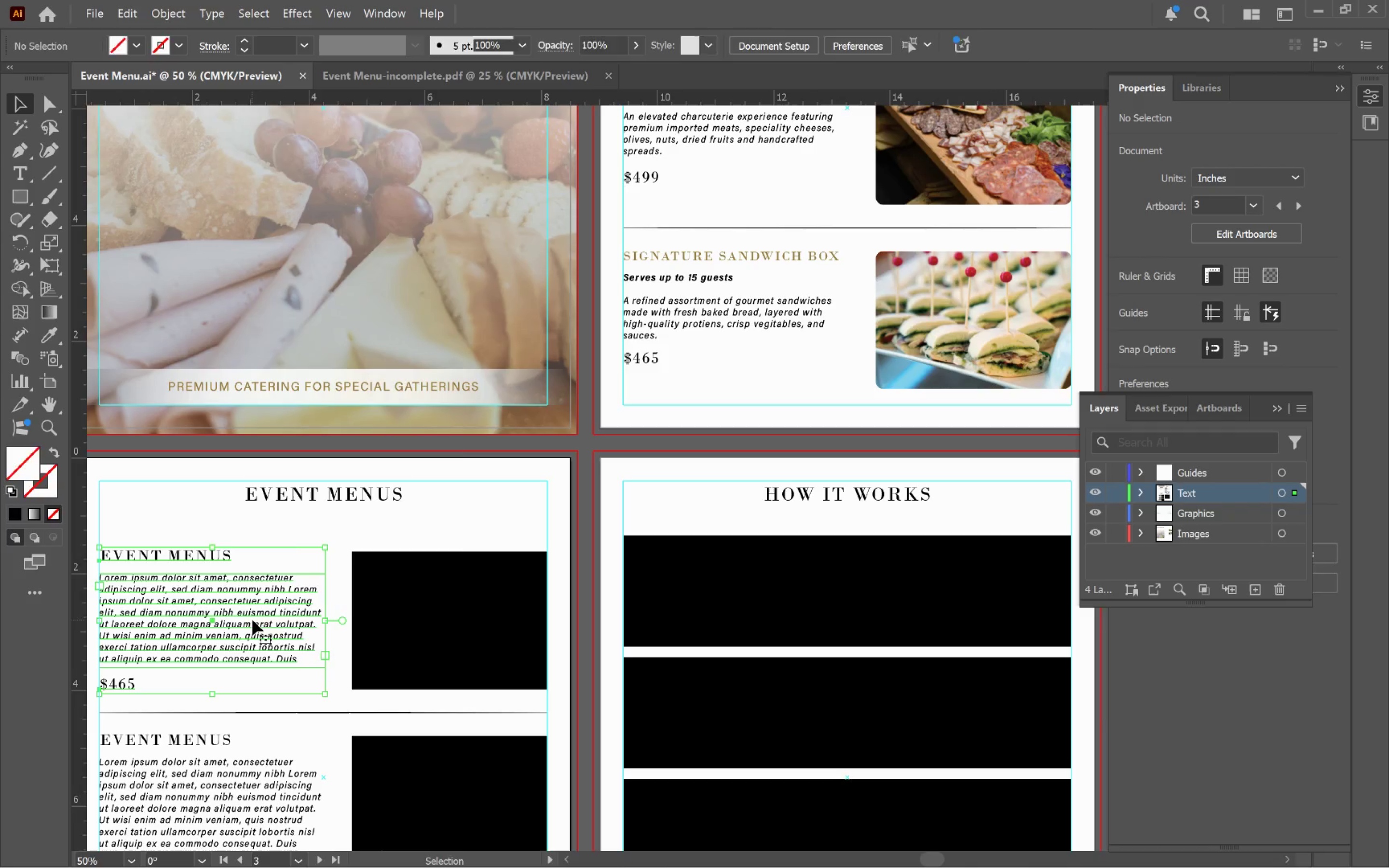 
right_click([252, 620])
 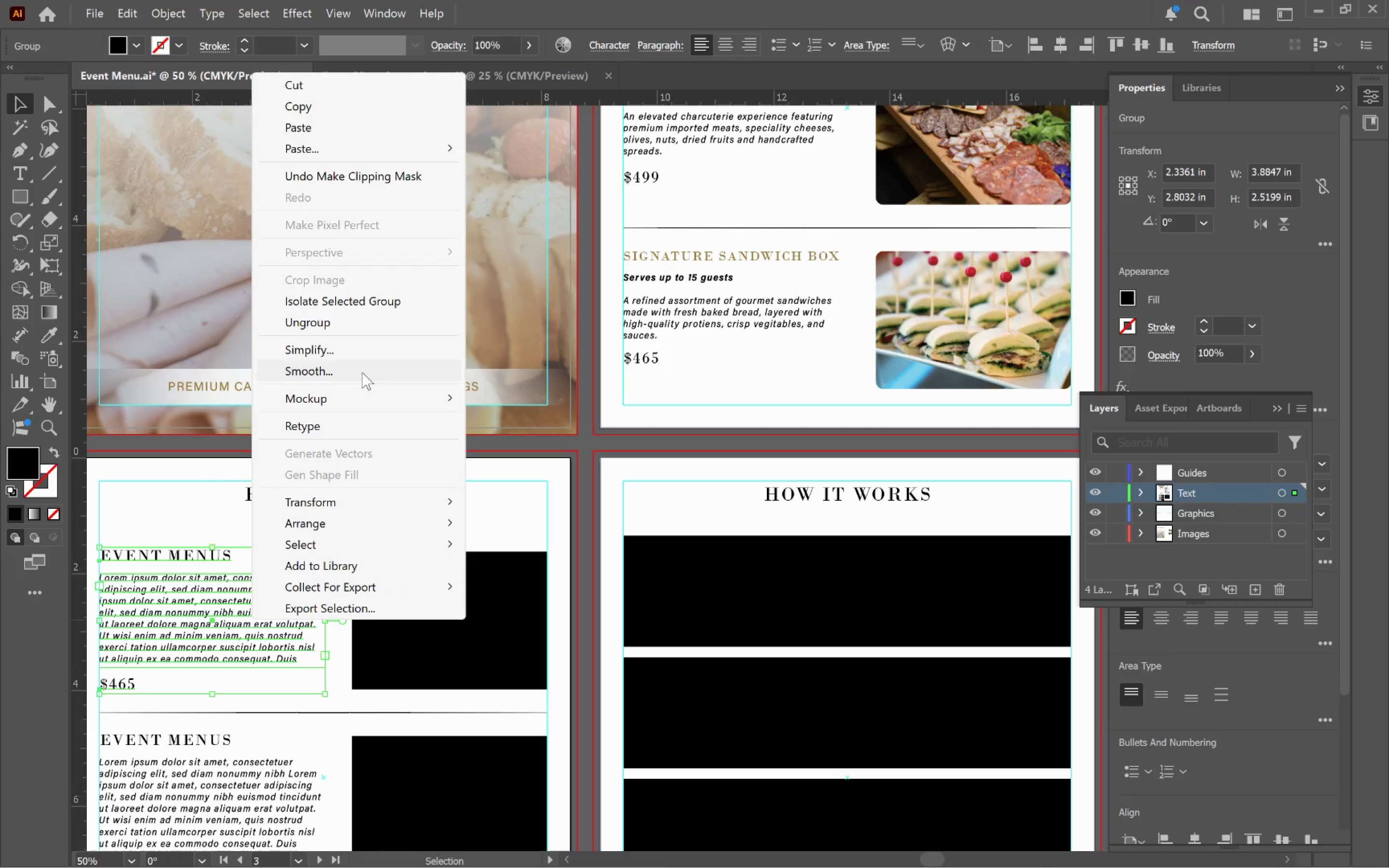 
left_click([354, 325])
 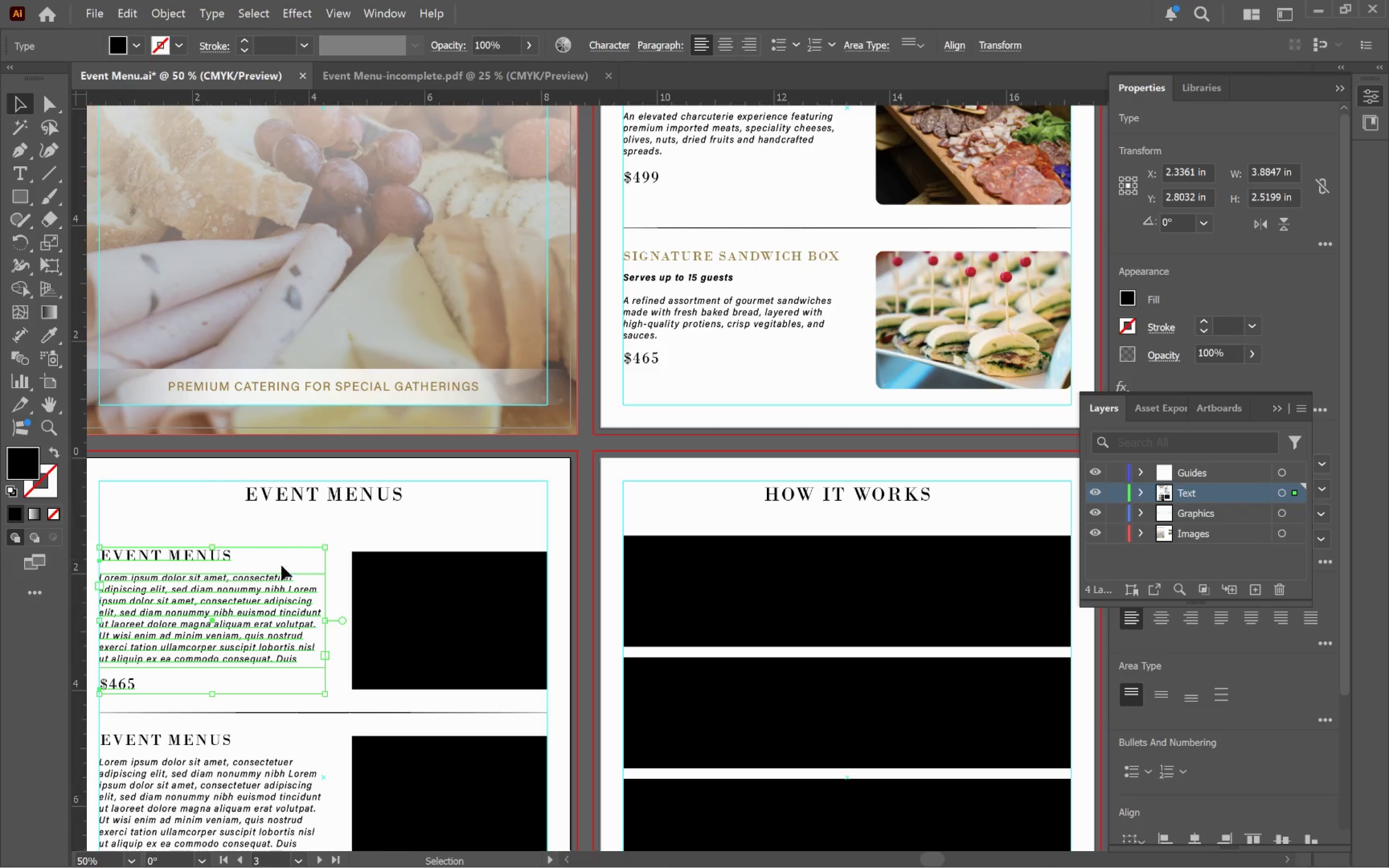 
left_click([275, 635])
 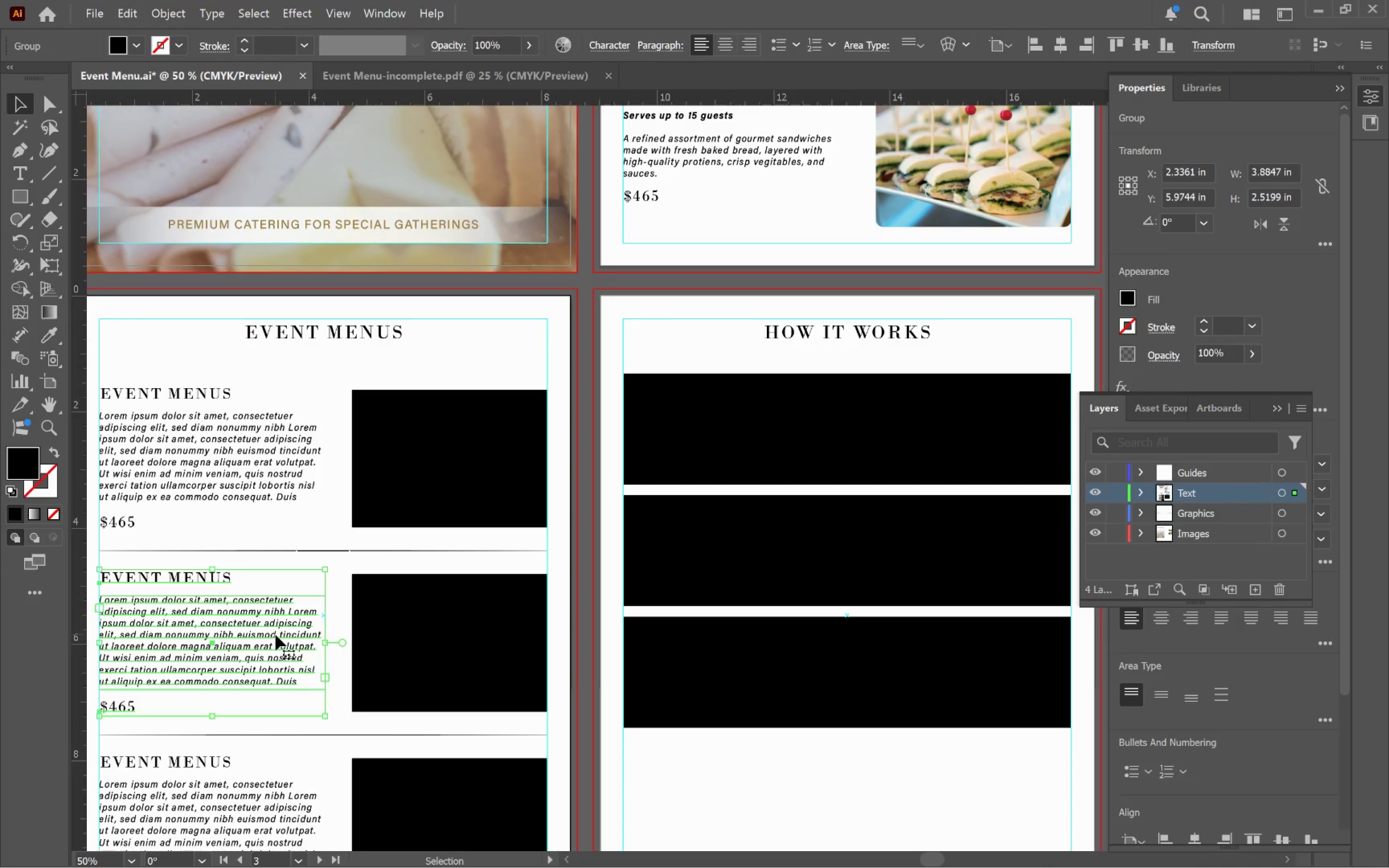 
scroll: coordinate [292, 622], scroll_direction: down, amount: 6.0
 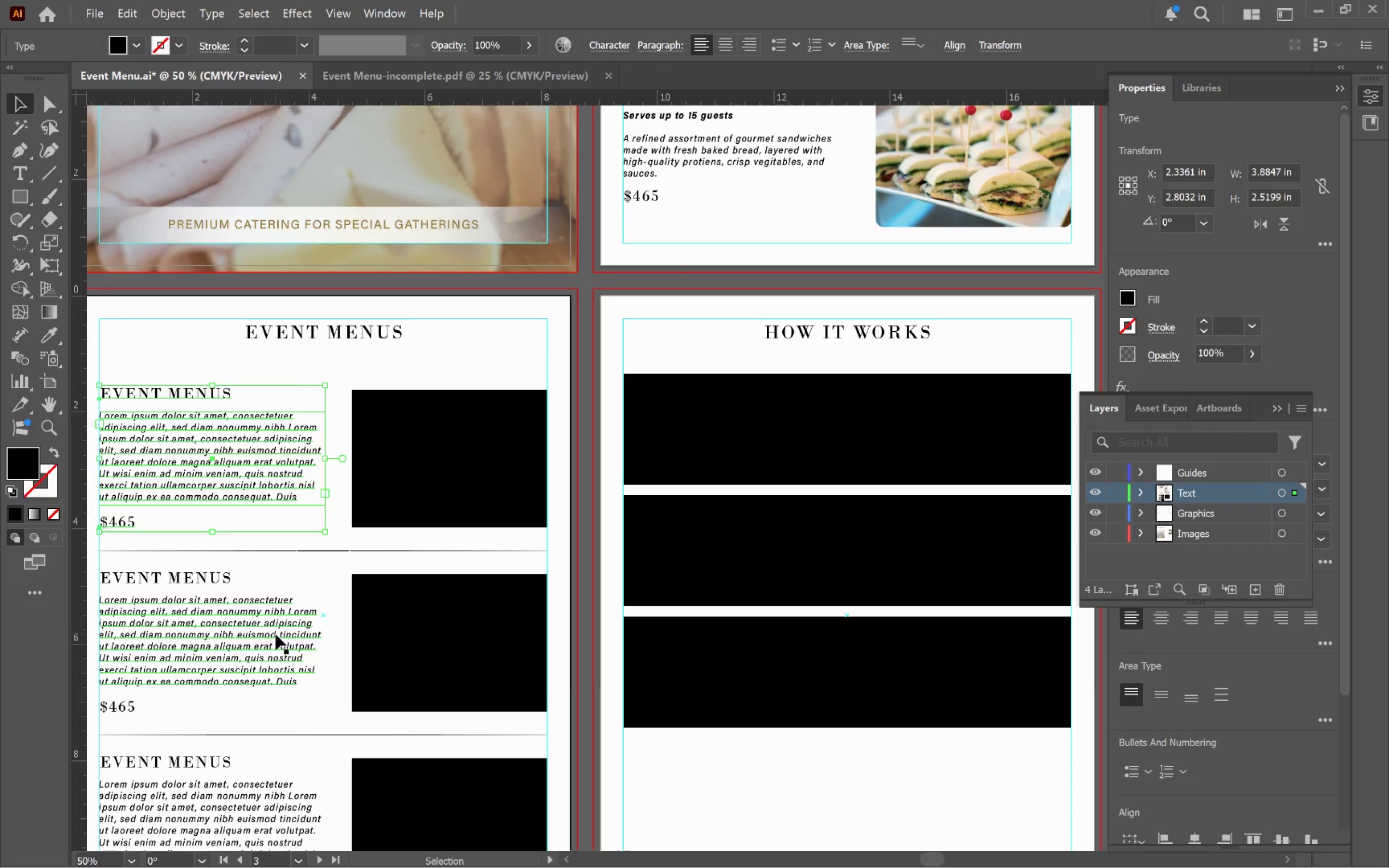 
right_click([275, 635])
 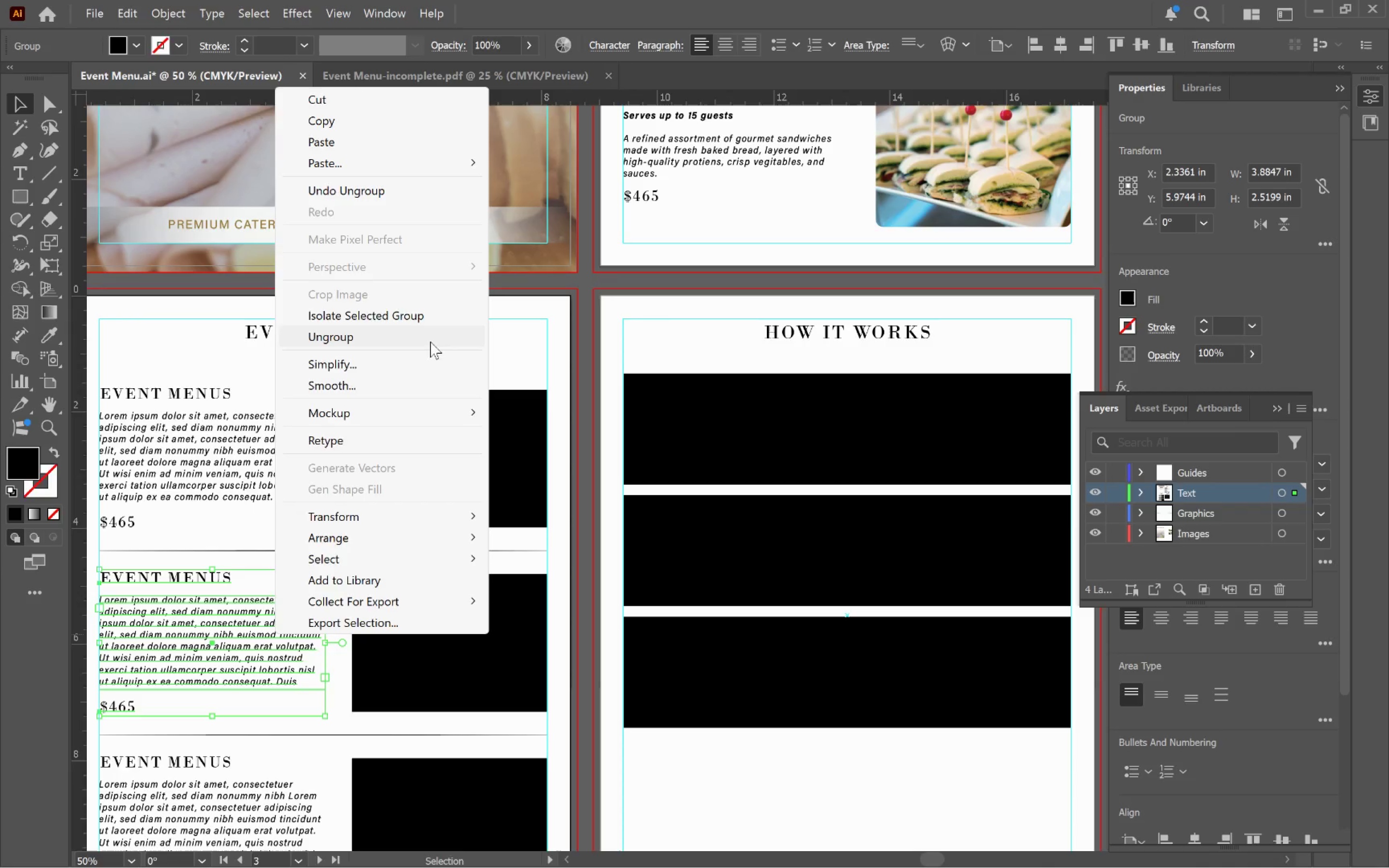 
left_click([410, 335])
 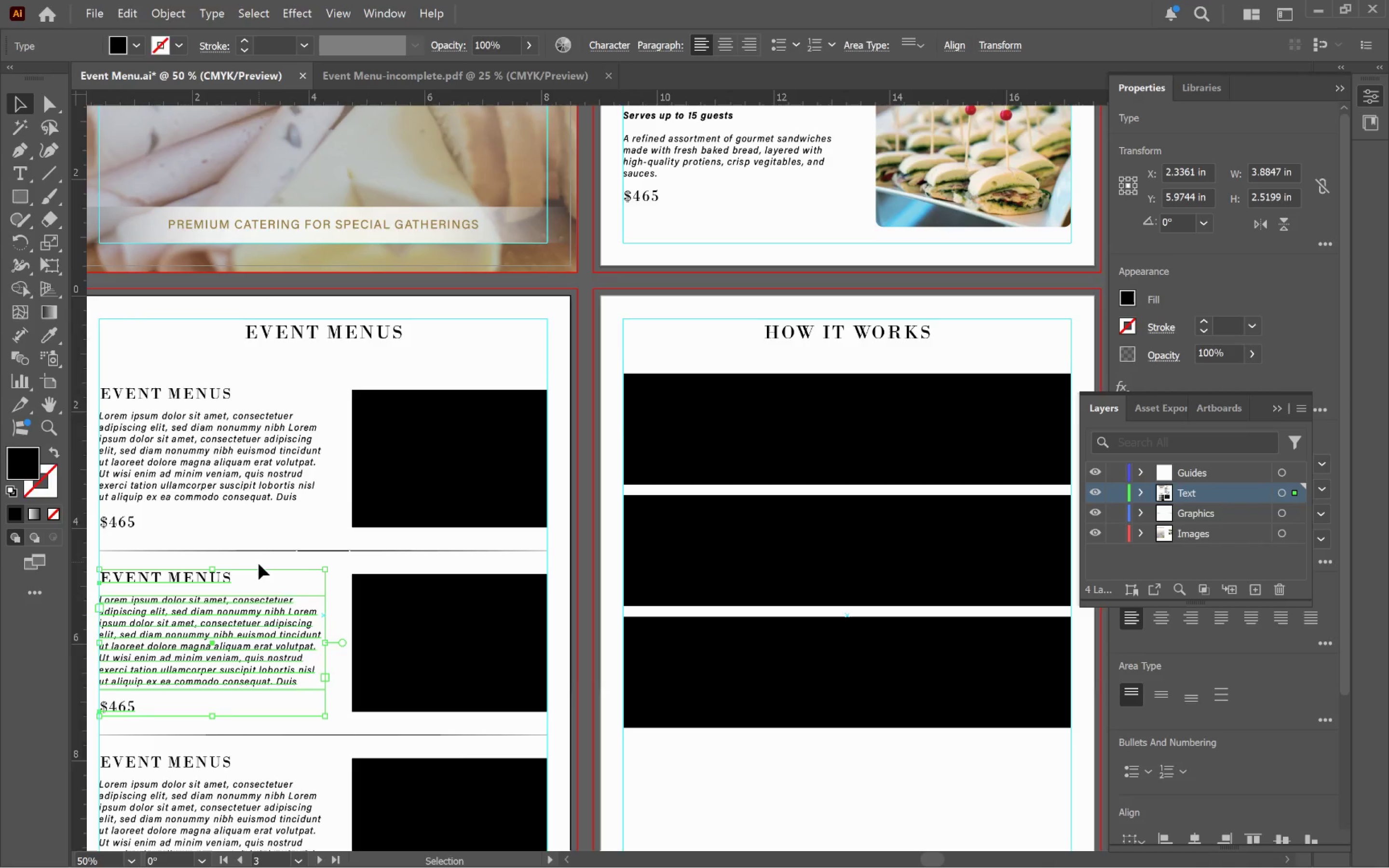 
left_click([240, 588])
 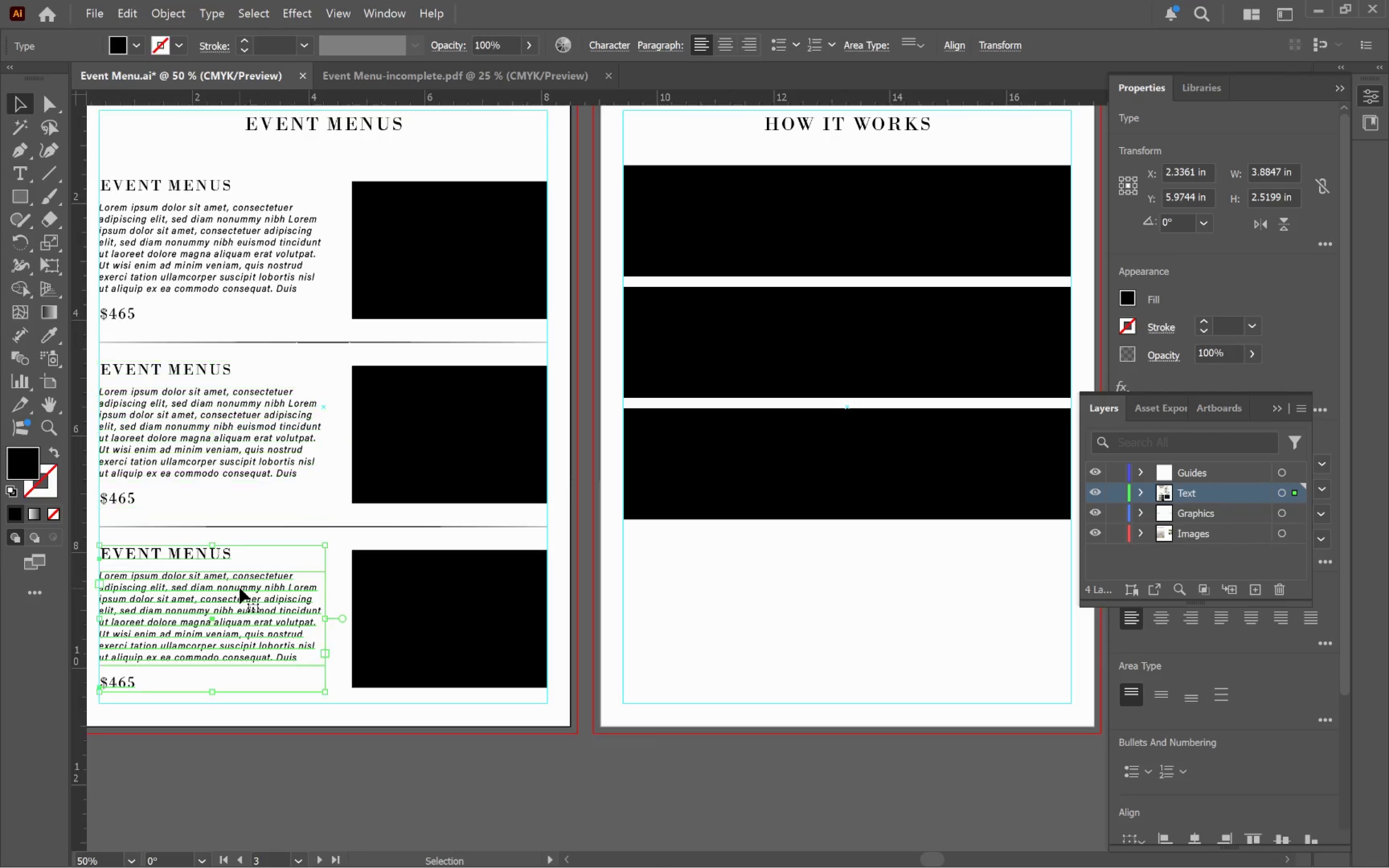 
scroll: coordinate [258, 570], scroll_direction: down, amount: 9.0
 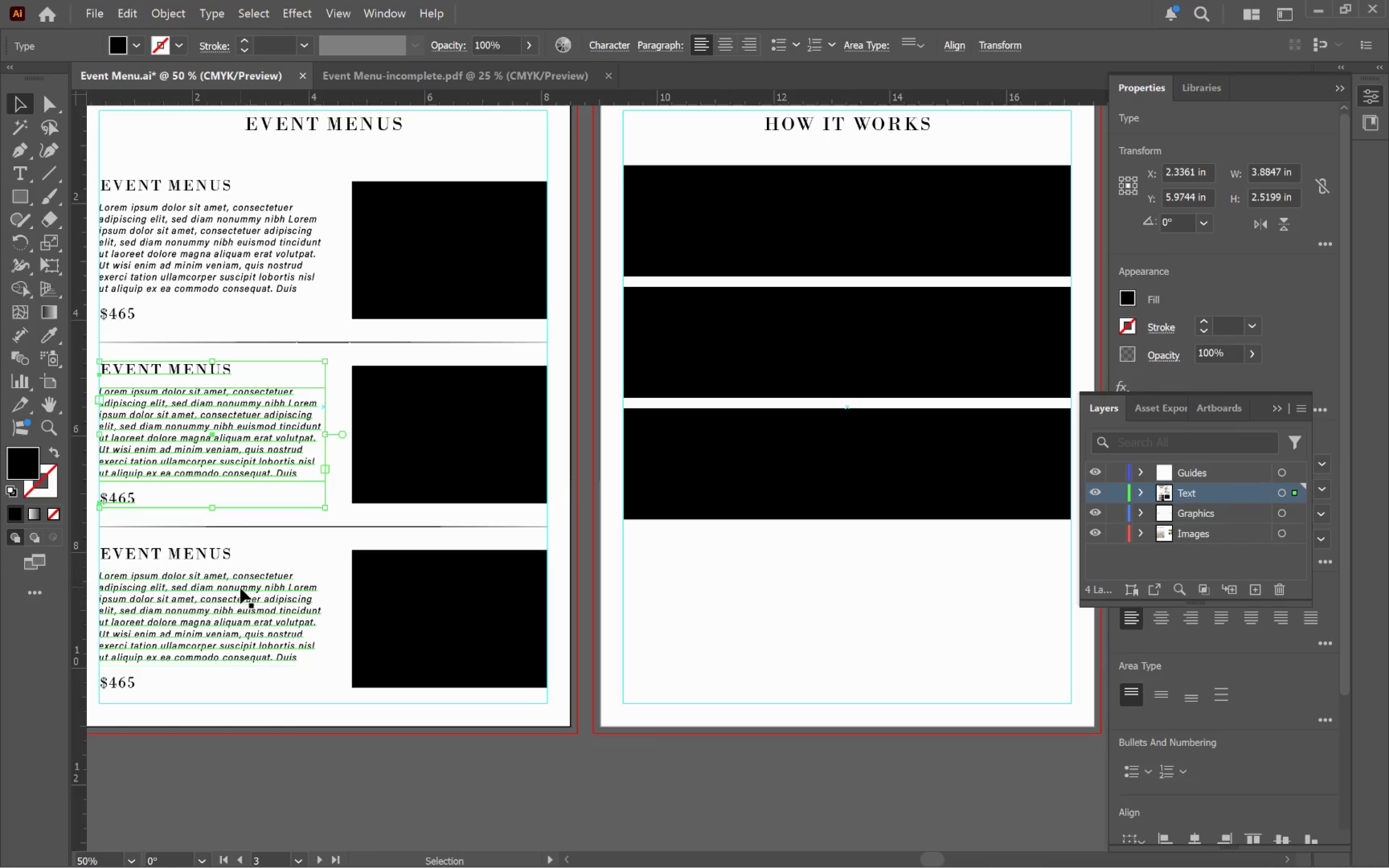 
right_click([240, 588])
 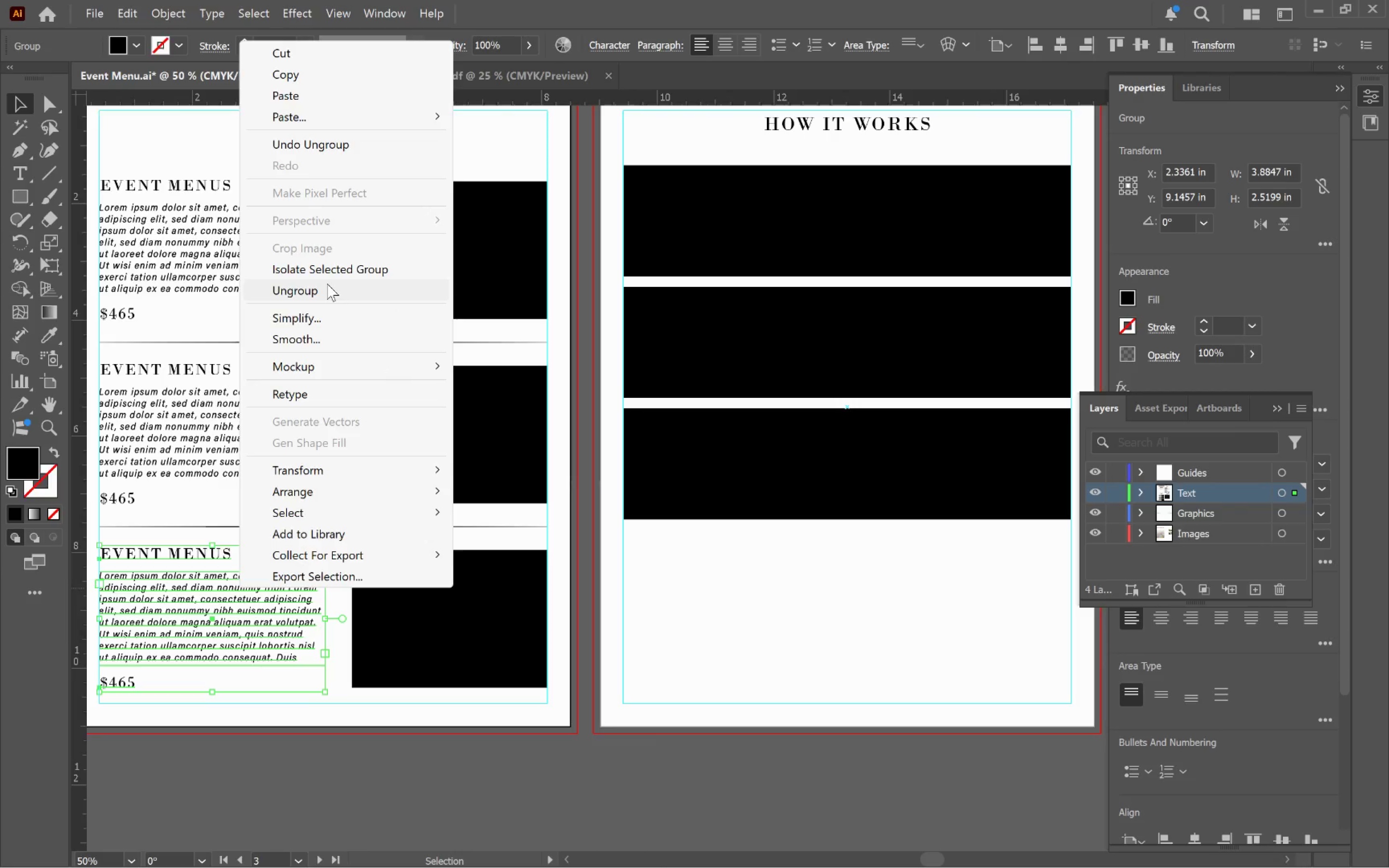 
left_click([320, 292])
 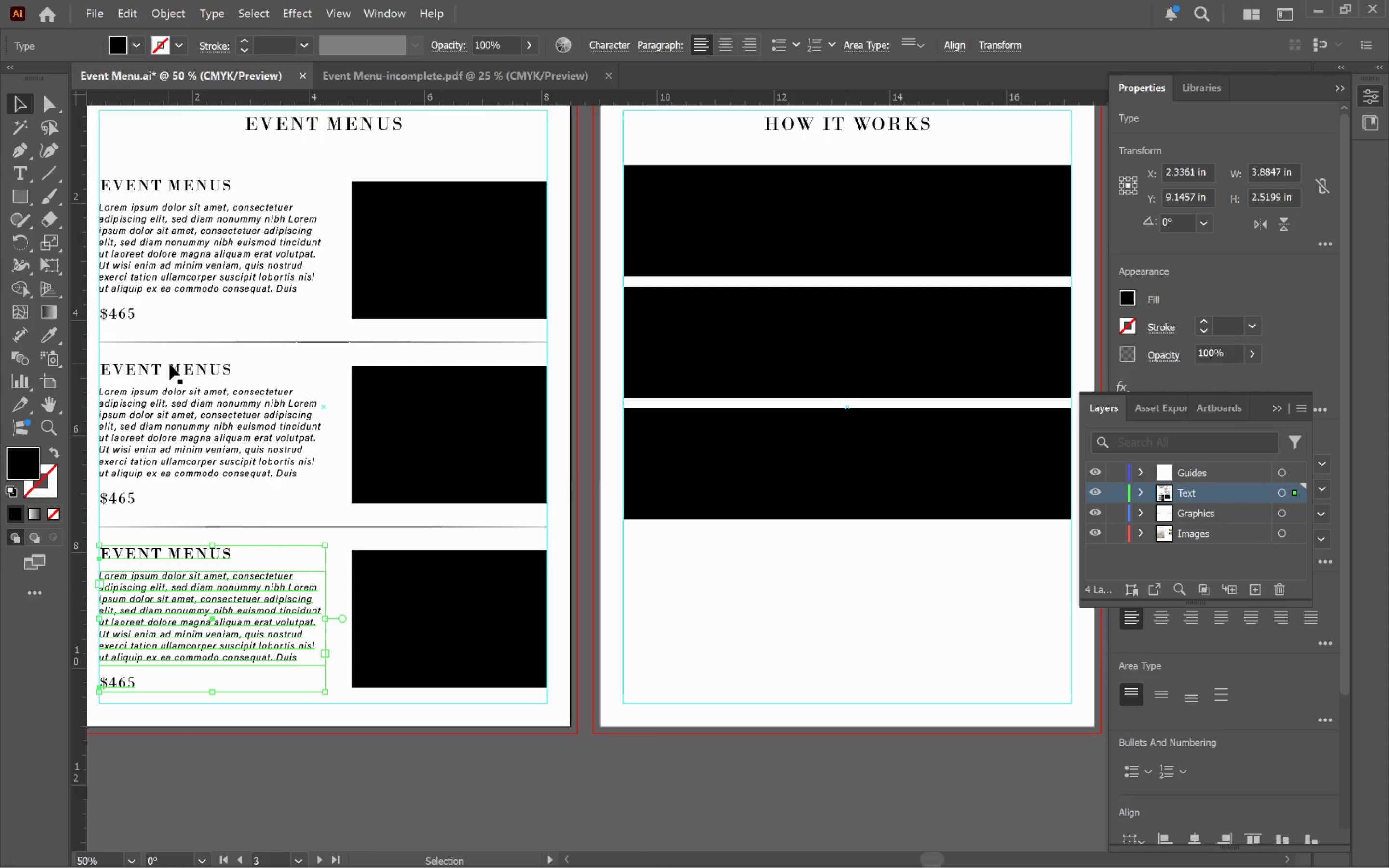 
left_click([174, 371])
 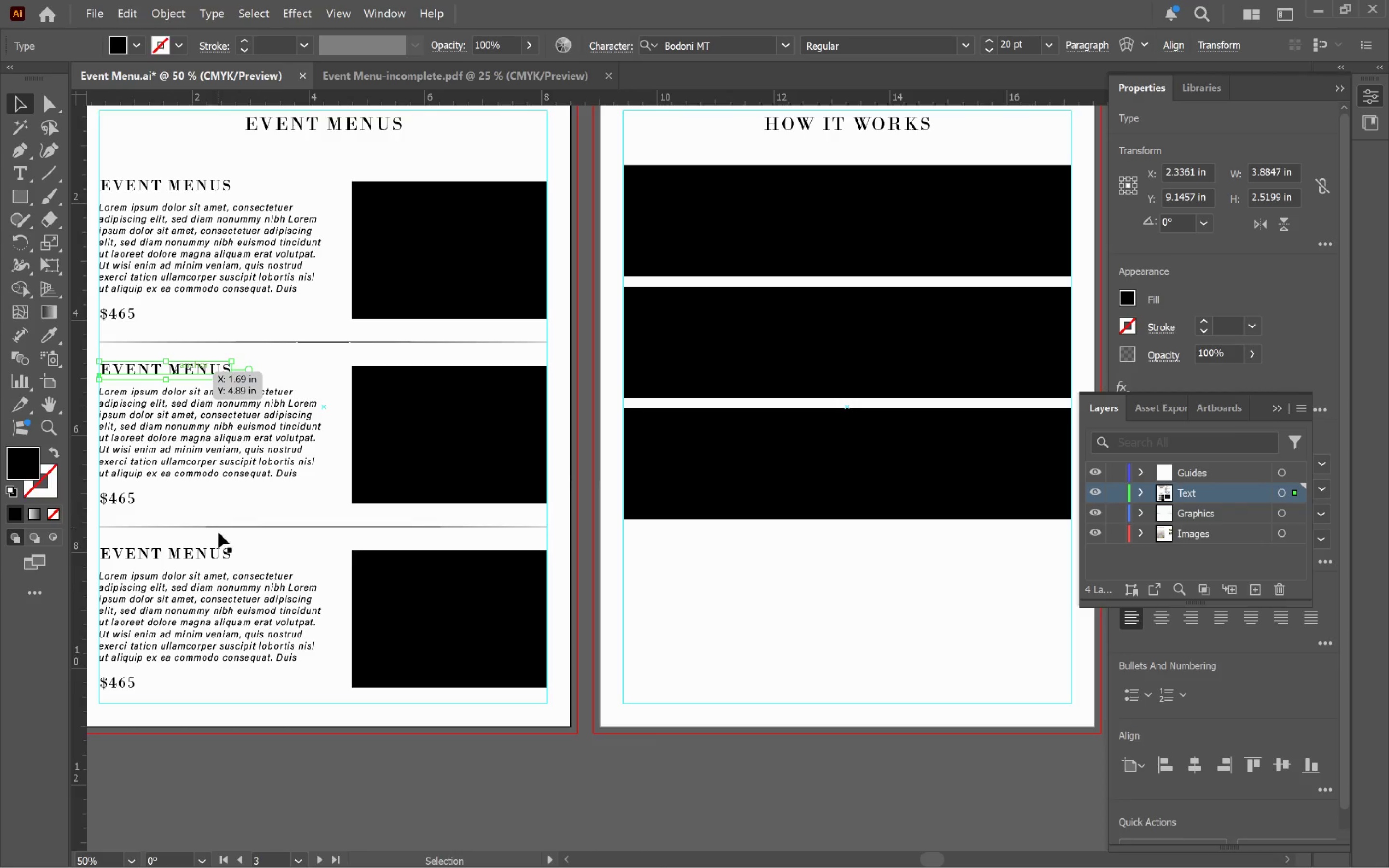 
hold_key(key=ShiftLeft, duration=1.41)
left_click([213, 556])
 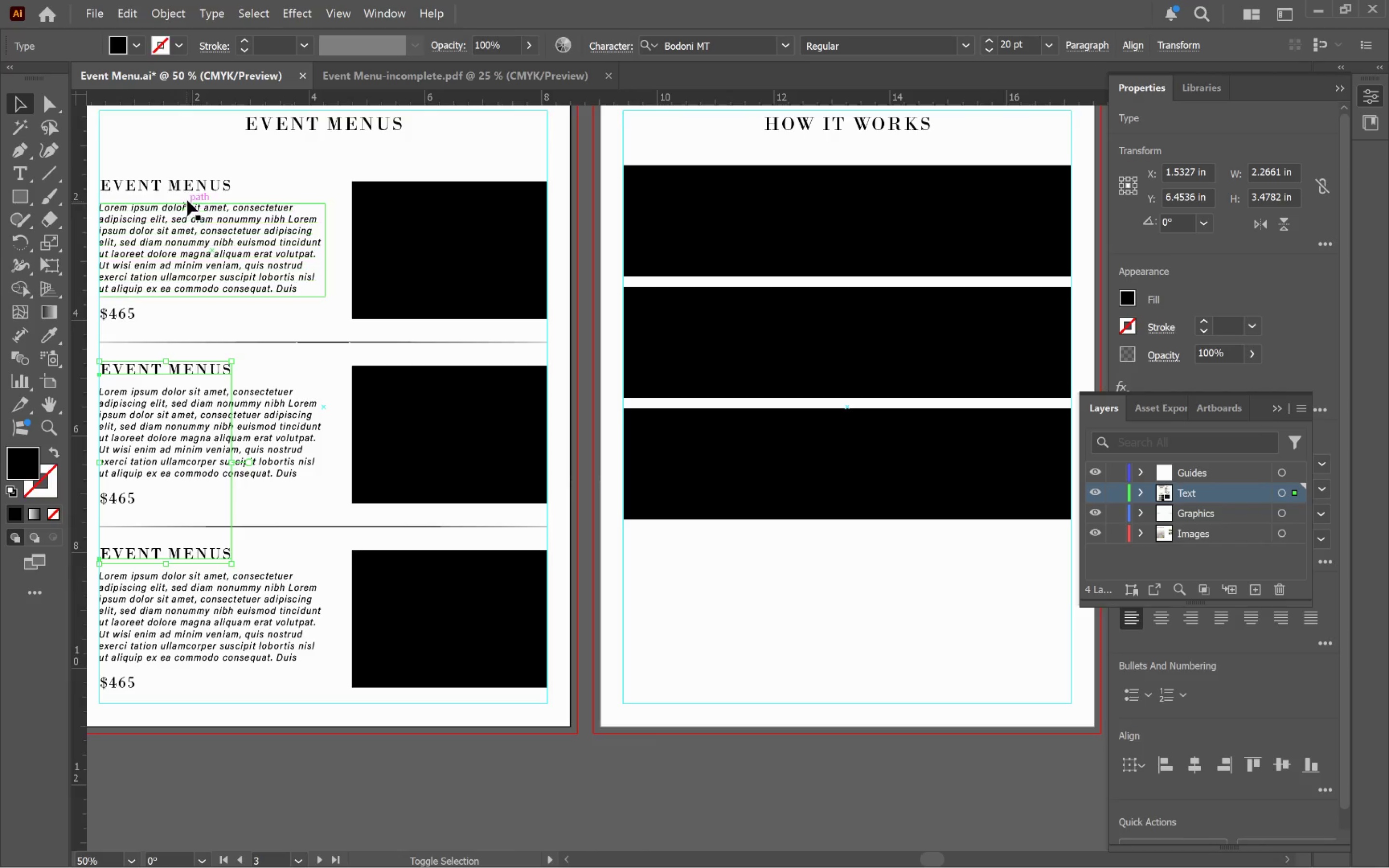 
left_click([194, 190])
 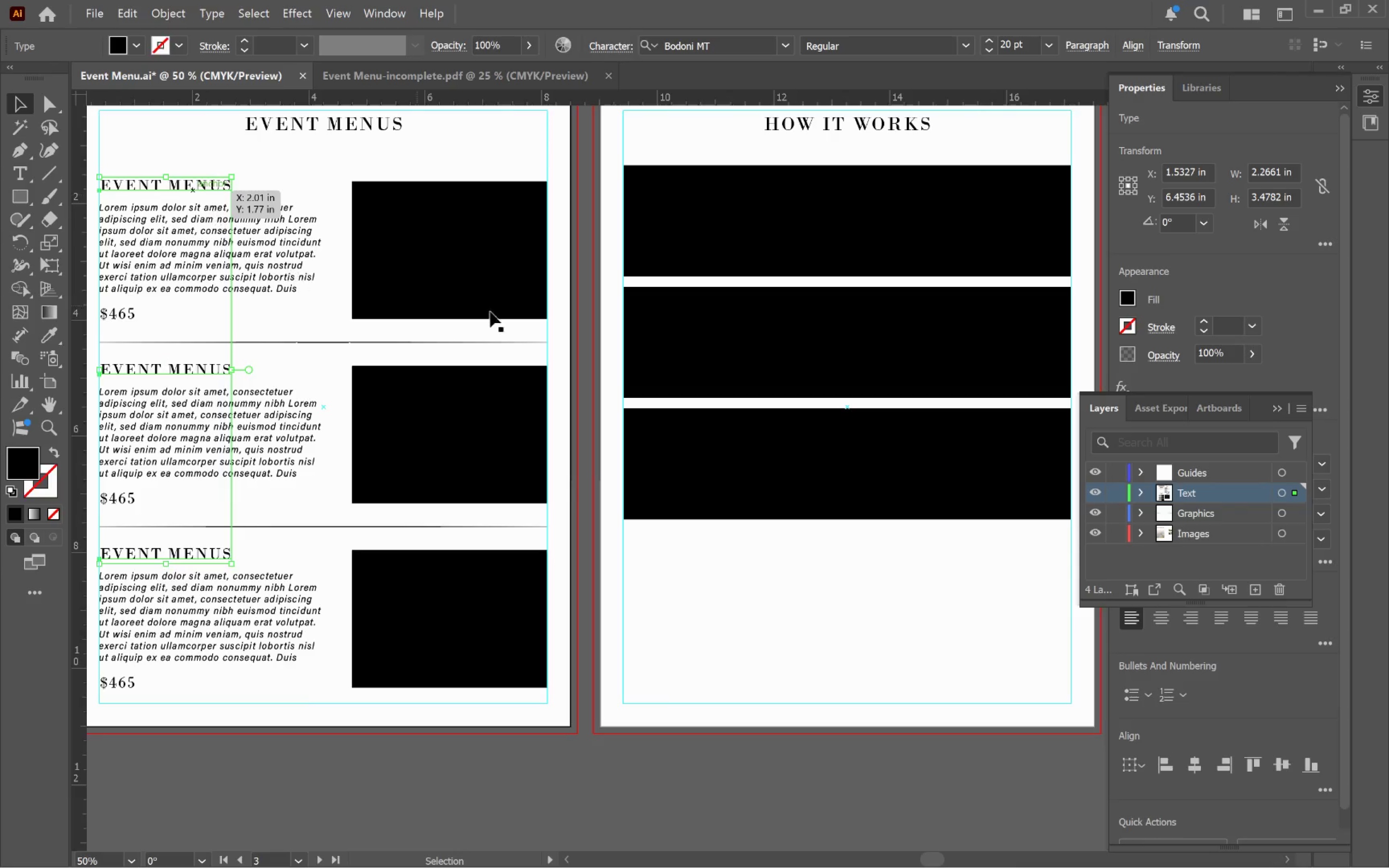 
hold_key(key=Space, duration=1.04)
 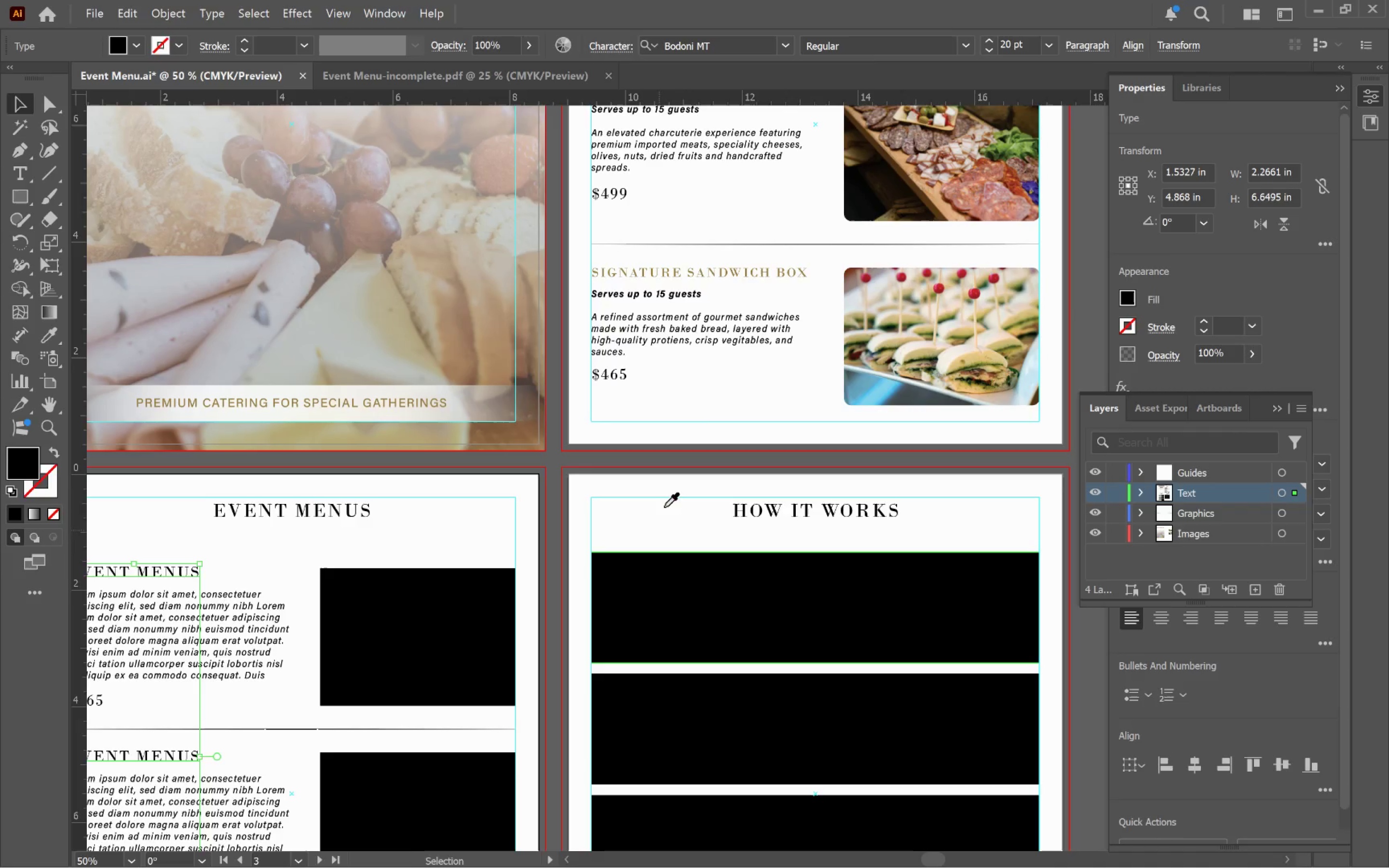 
left_click_drag(start_coordinate=[710, 293], to_coordinate=[744, 552])
 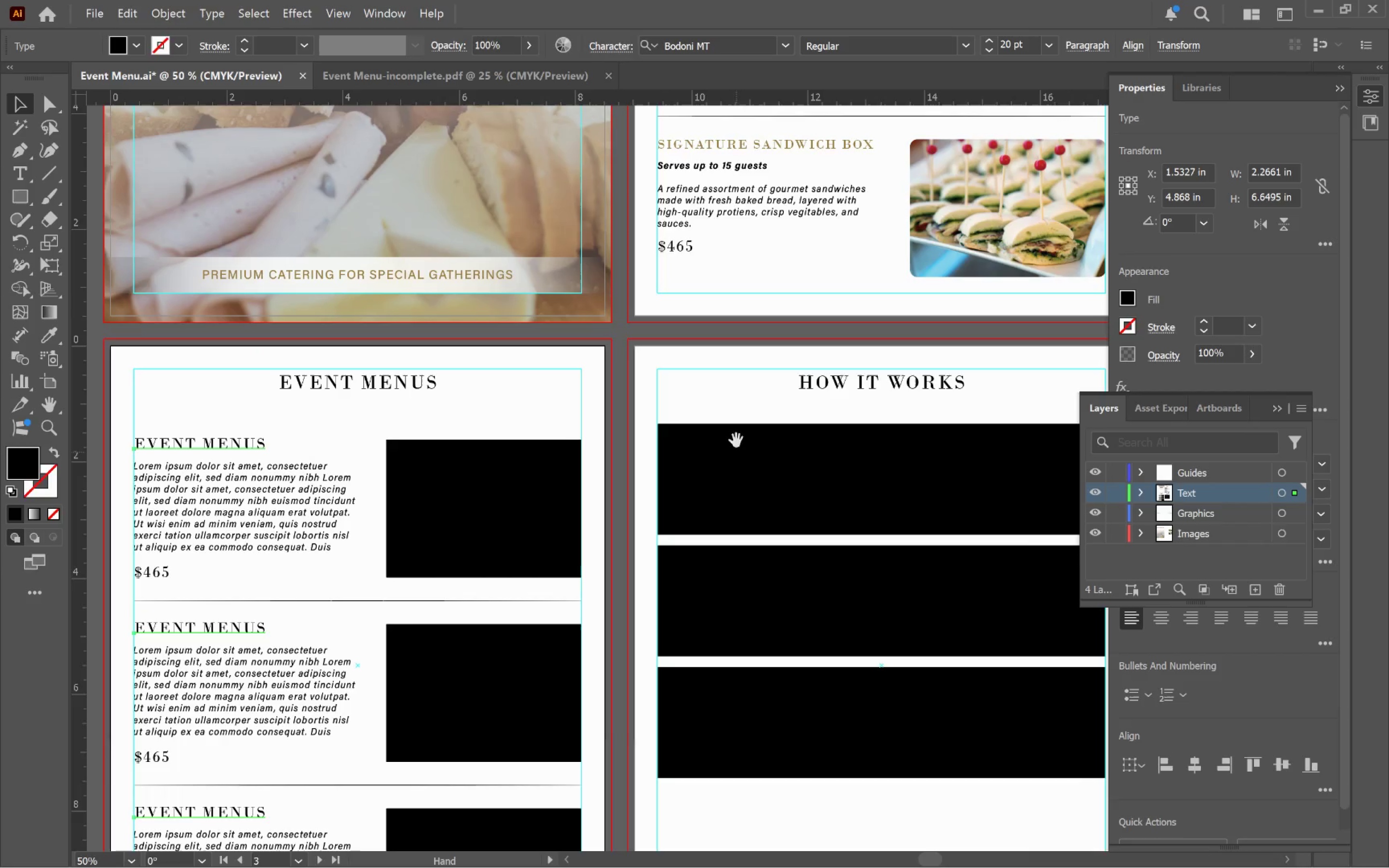 
left_click_drag(start_coordinate=[731, 431], to_coordinate=[663, 559])
 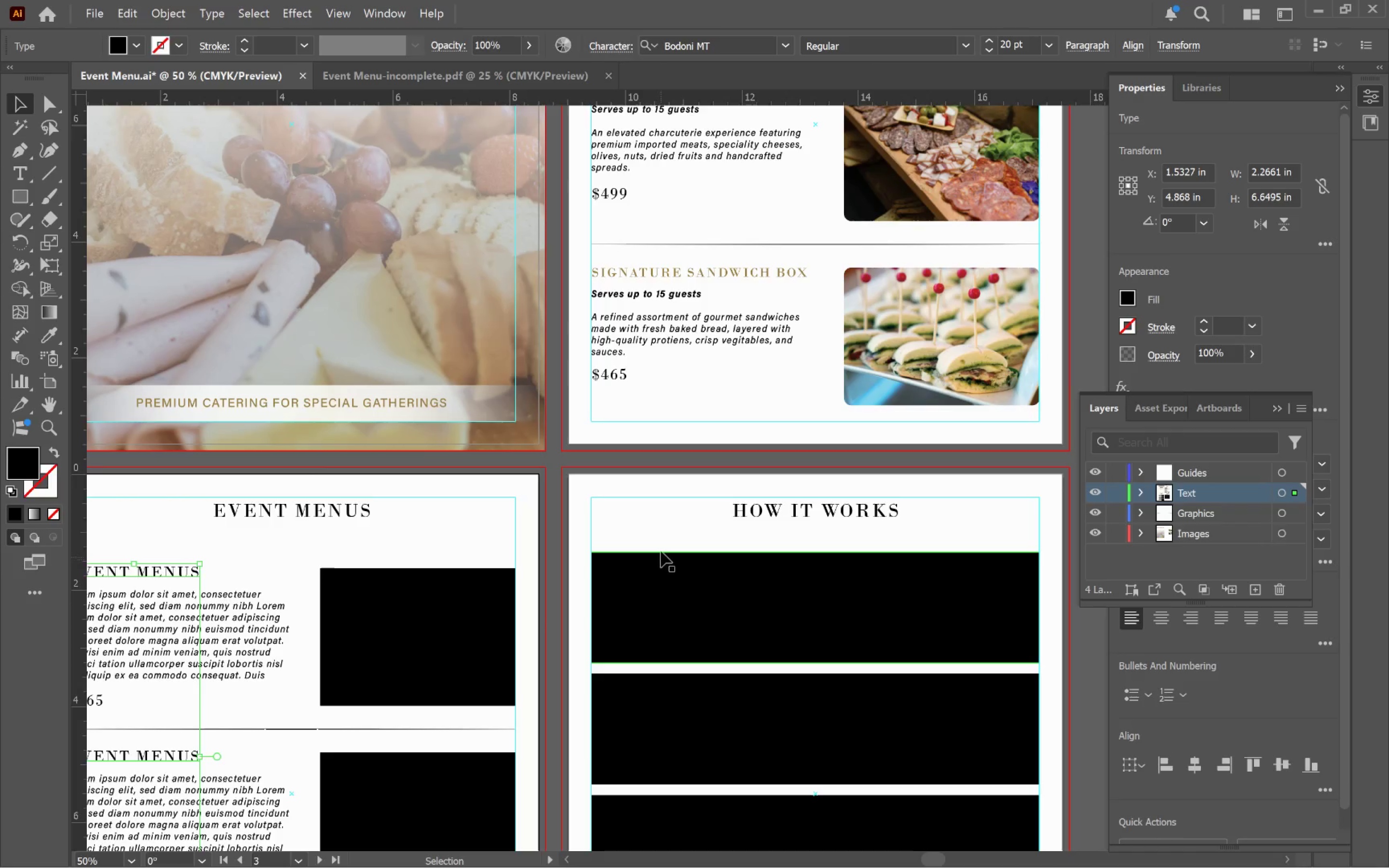 
key(I)
 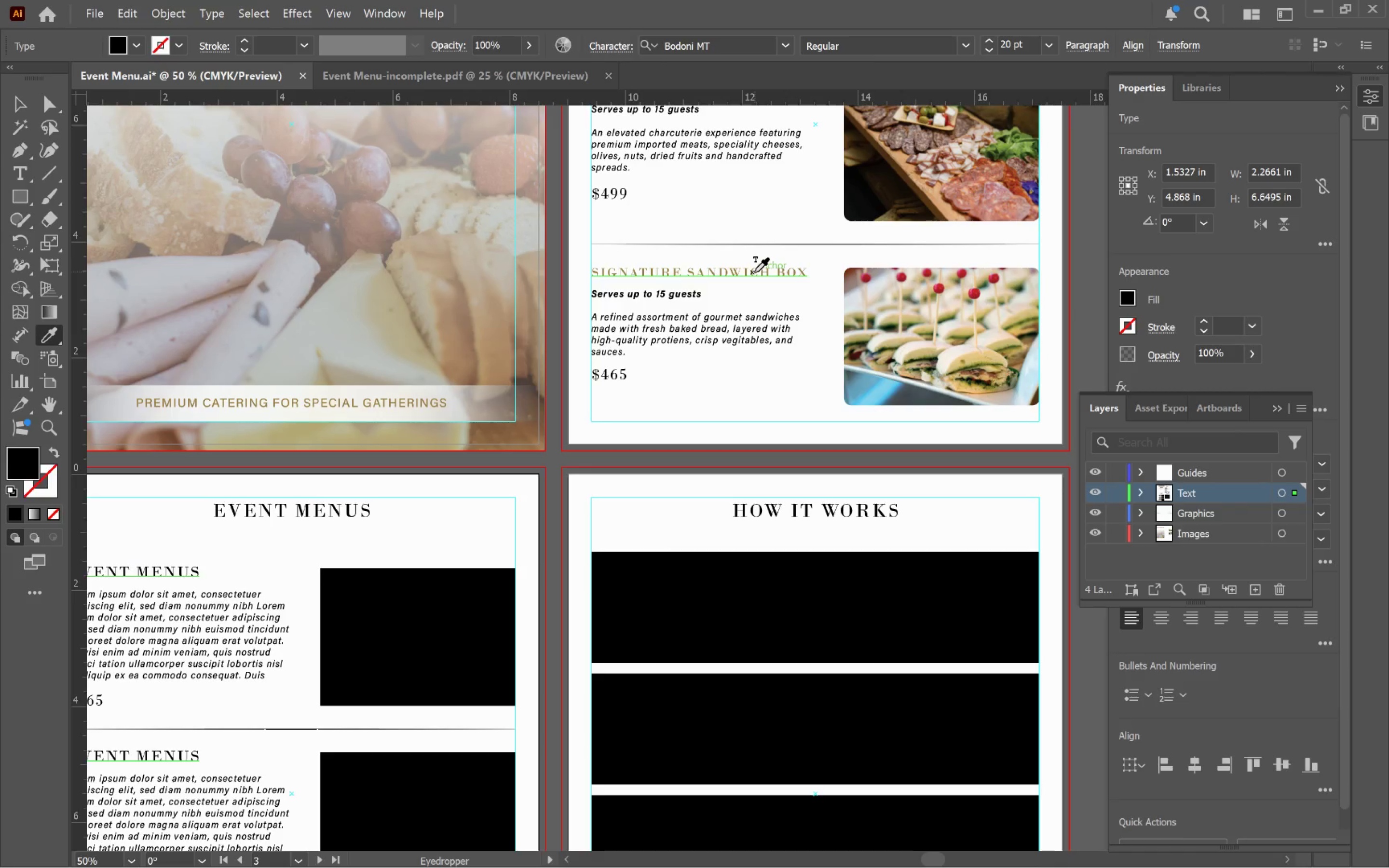 
left_click([754, 272])
 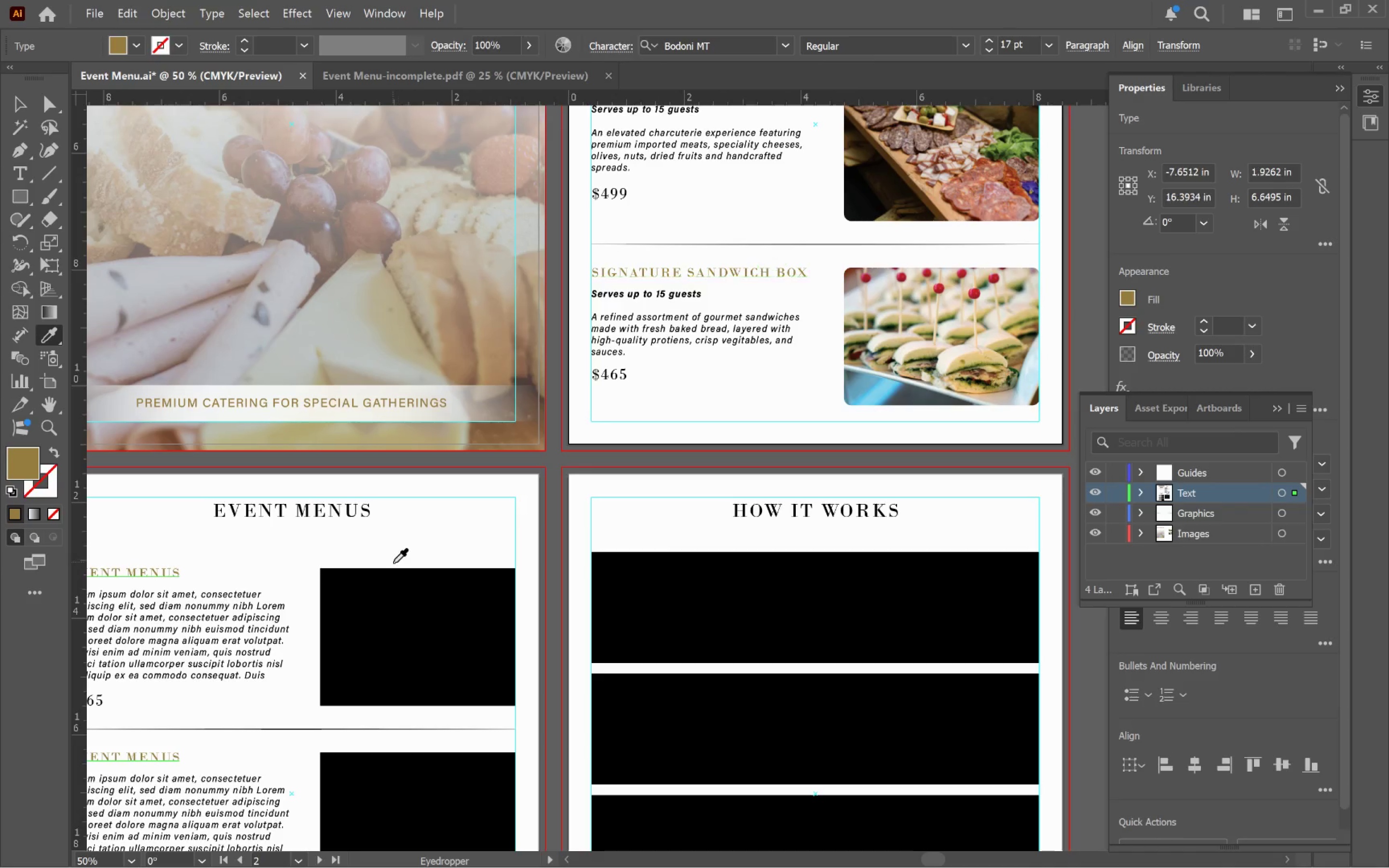 
hold_key(key=ControlLeft, duration=0.39)
left_click([407, 542])
 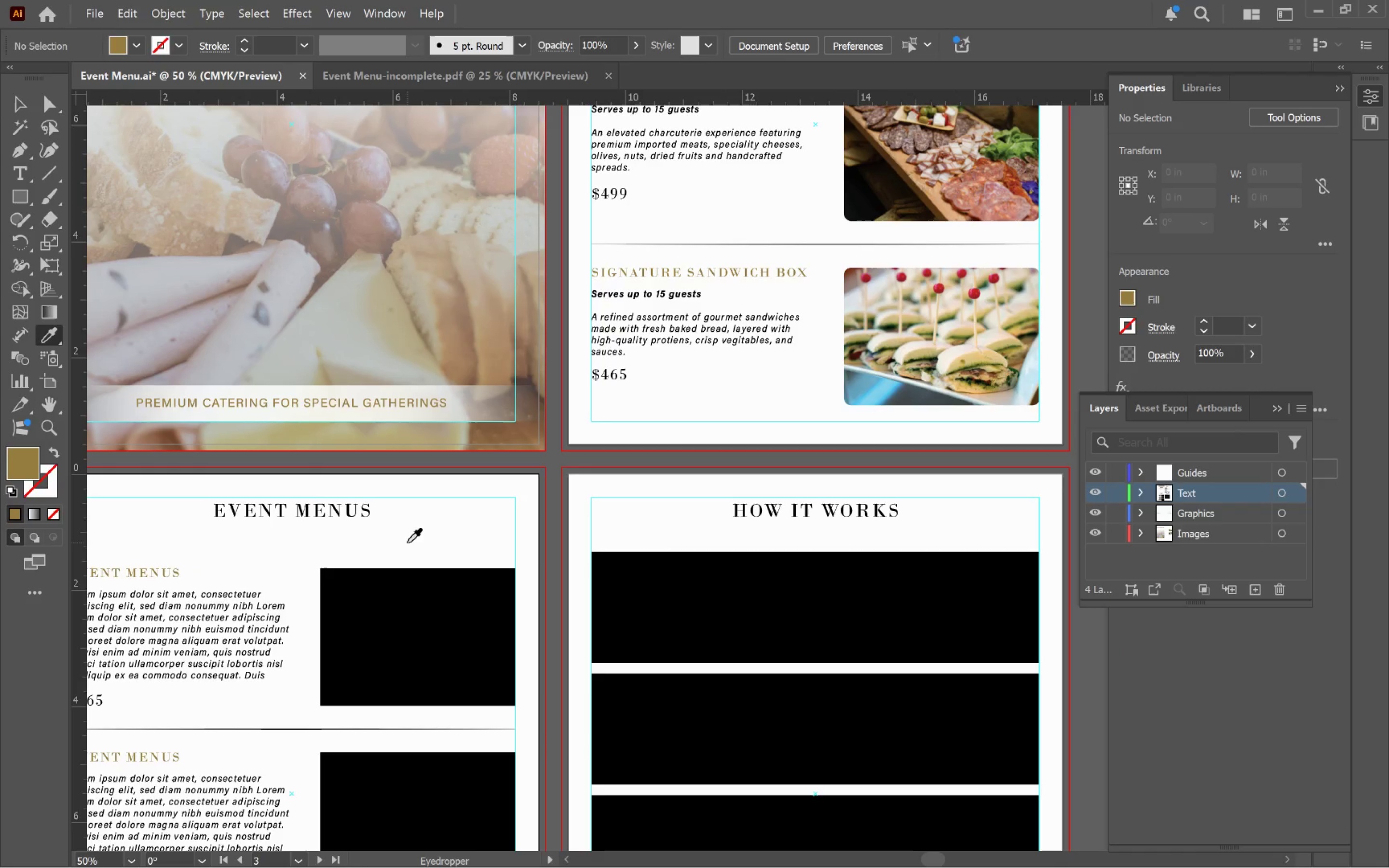 
key(V)
 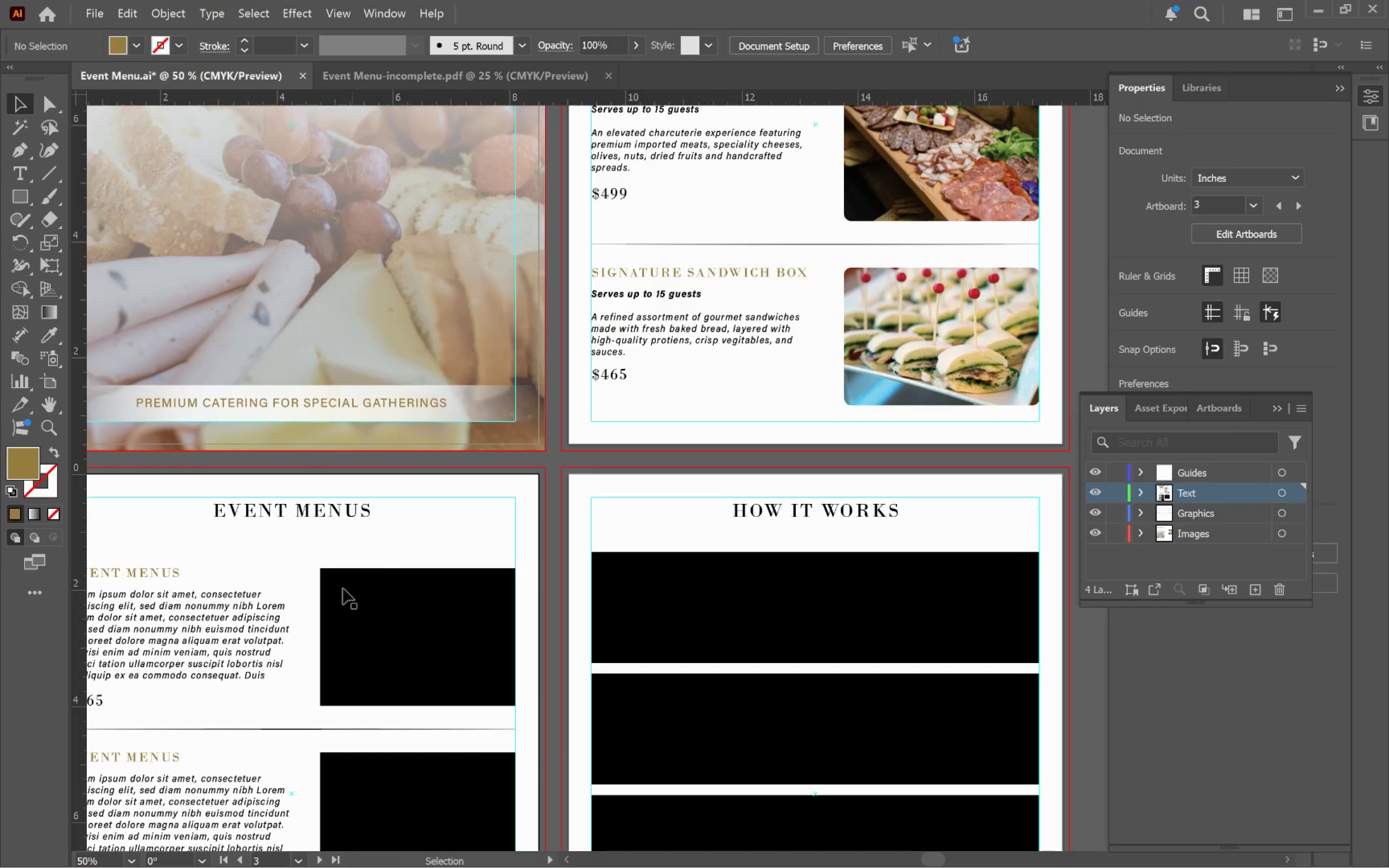 
hold_key(key=Space, duration=1.52)
 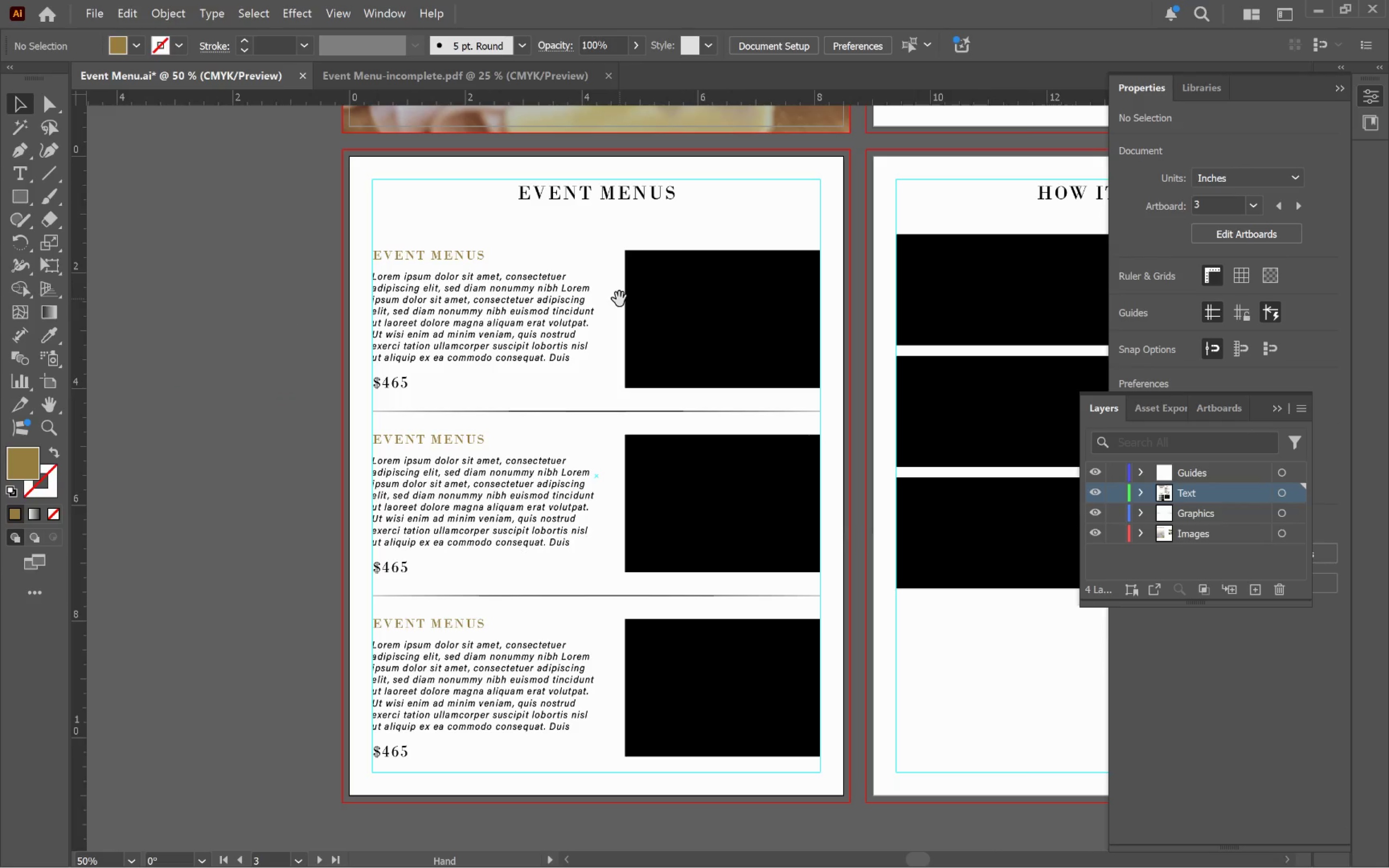 
left_click_drag(start_coordinate=[315, 617], to_coordinate=[619, 299])
 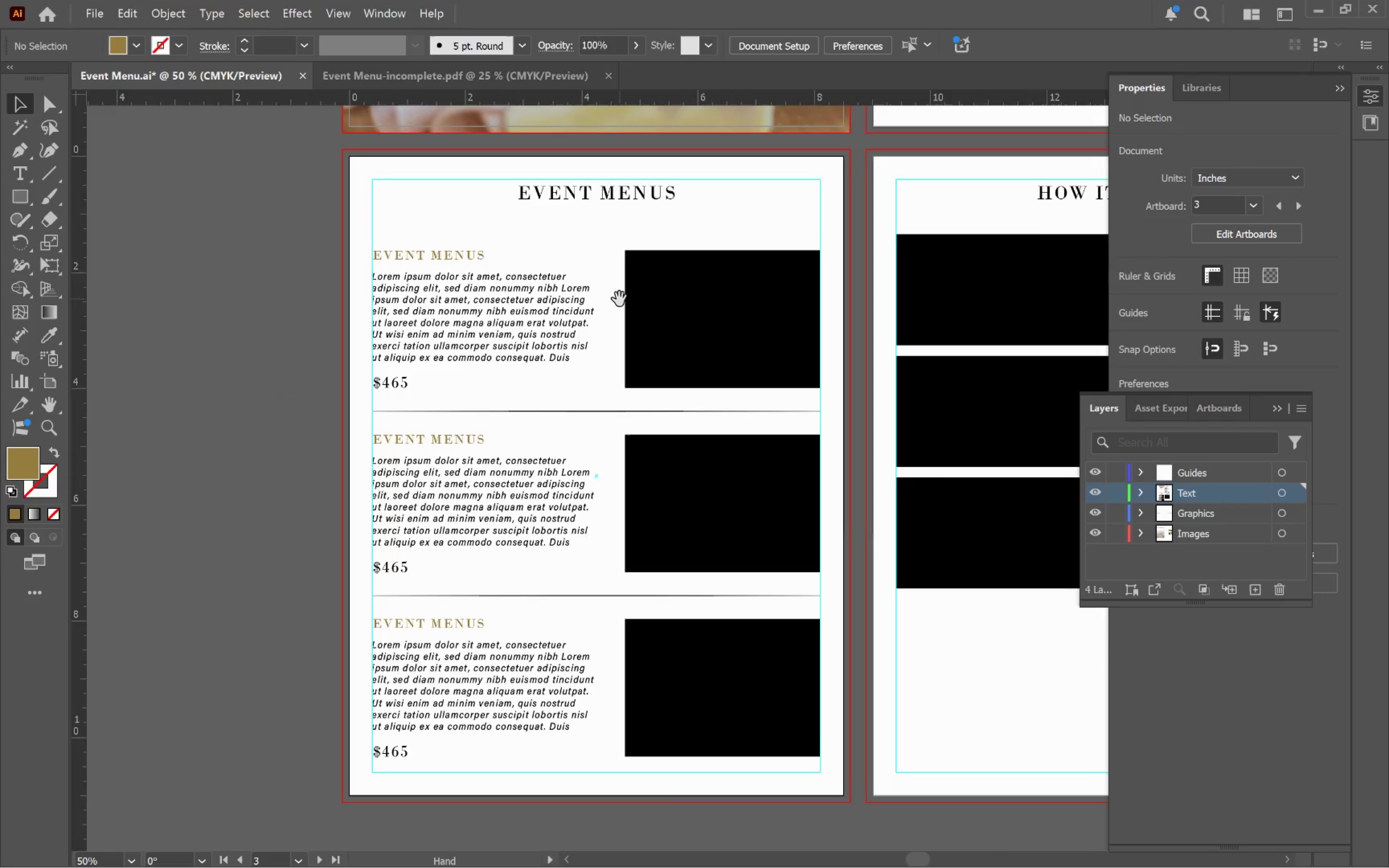 
hold_key(key=Space, duration=1.5)
 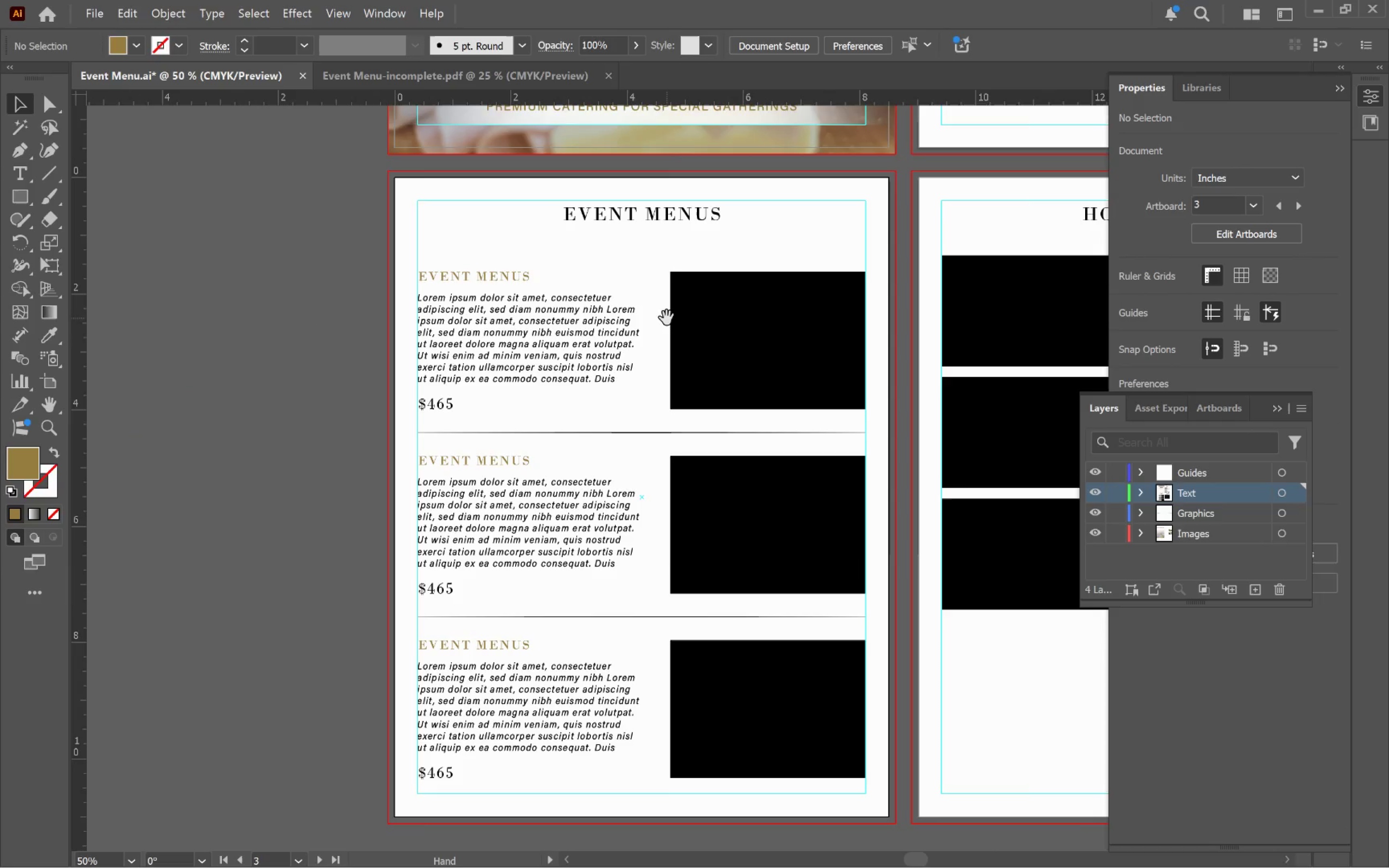 
left_click_drag(start_coordinate=[622, 297], to_coordinate=[667, 318])
 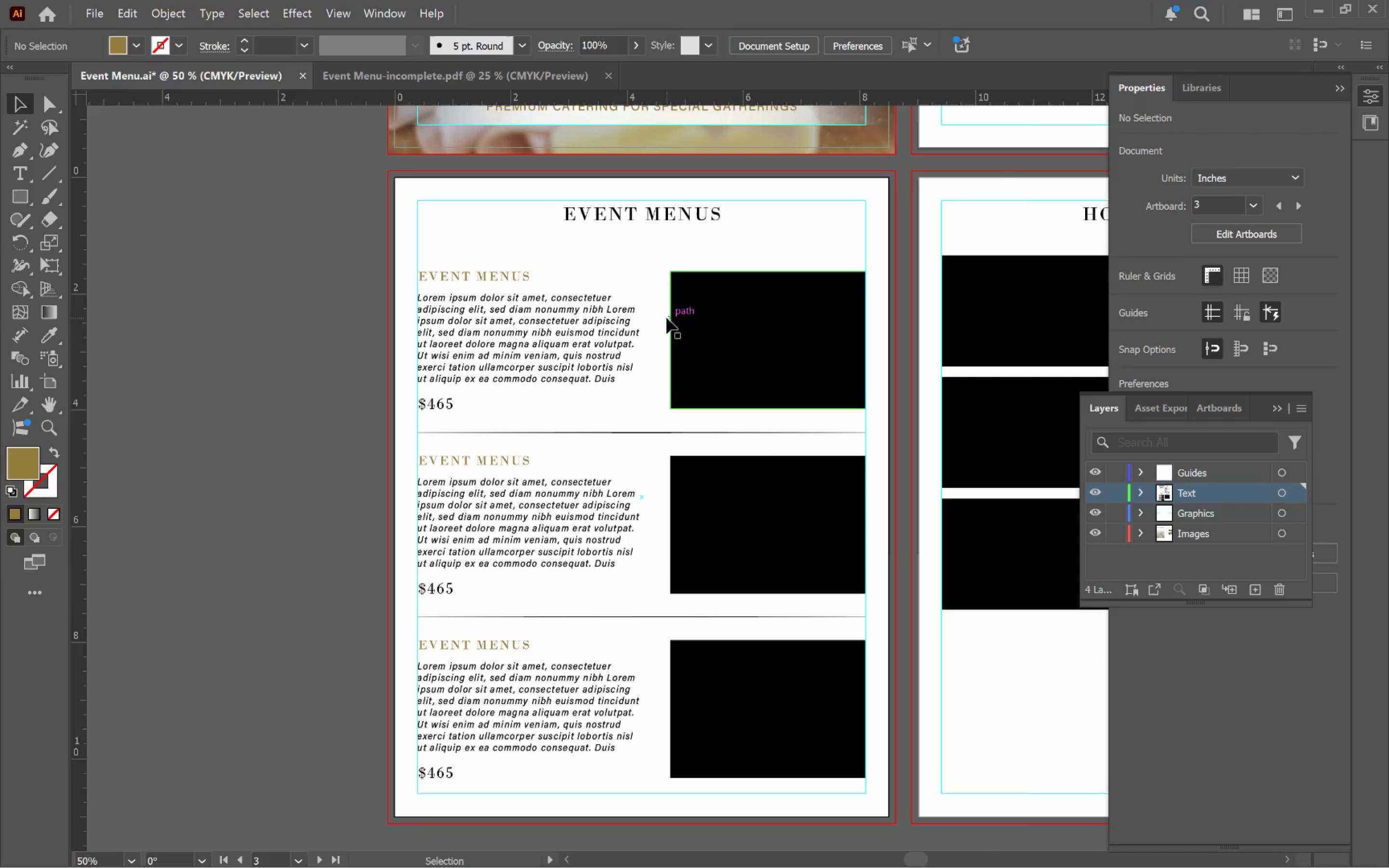 
hold_key(key=Space, duration=0.6)
 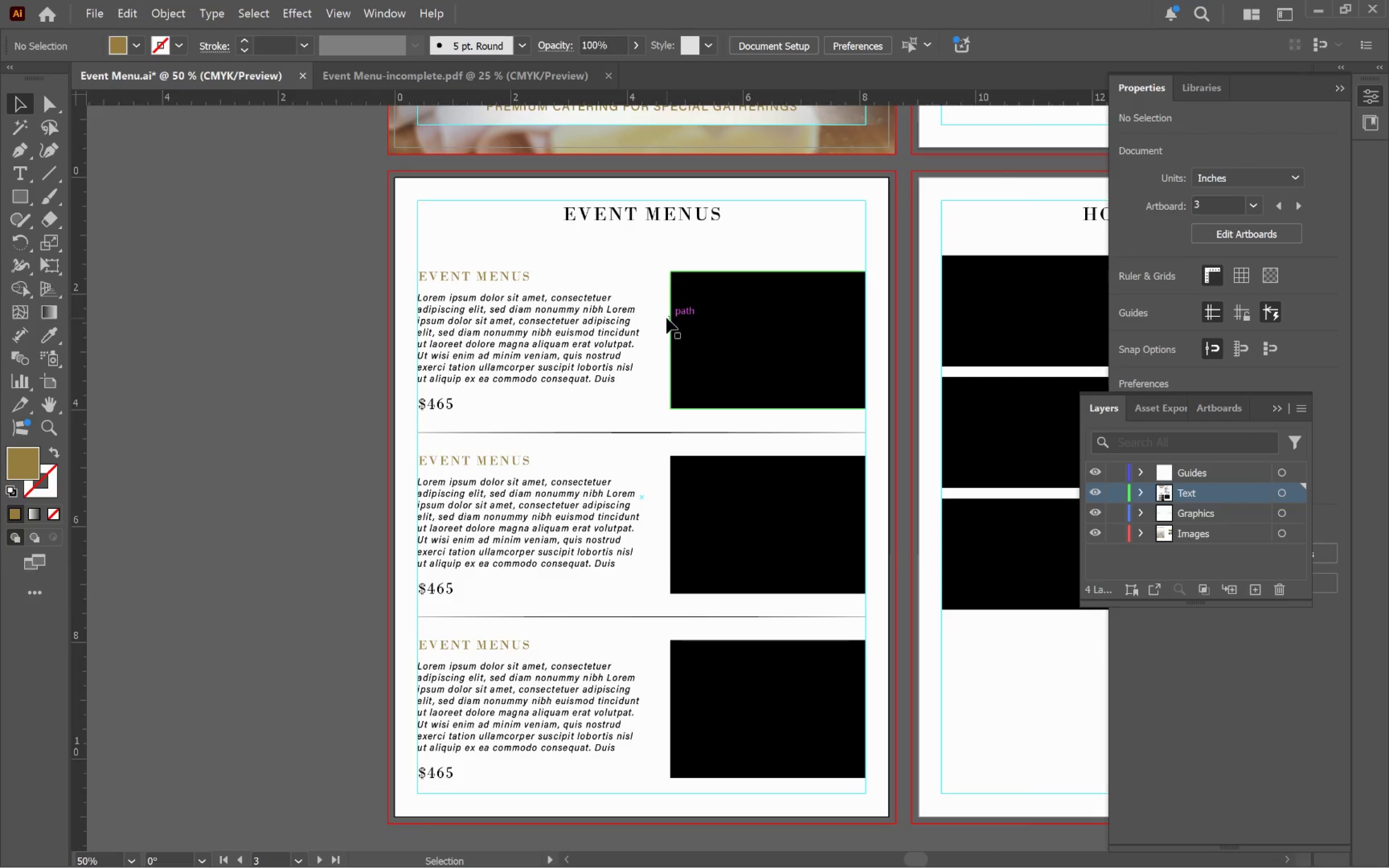 
left_click([281, 313])
 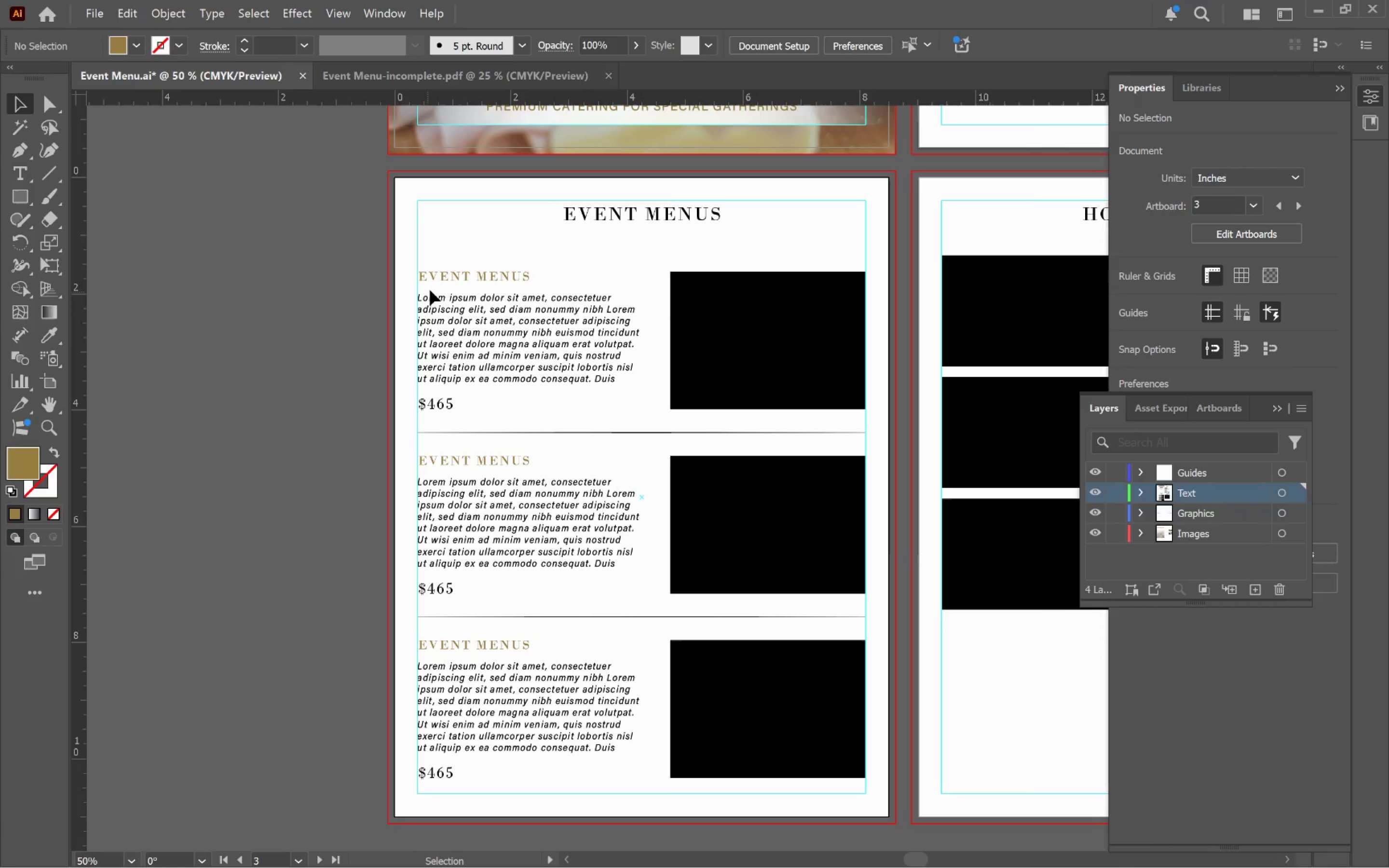 
hold_key(key=AltLeft, duration=0.71)
scroll: coordinate [456, 287], scroll_direction: up, amount: 1.0
 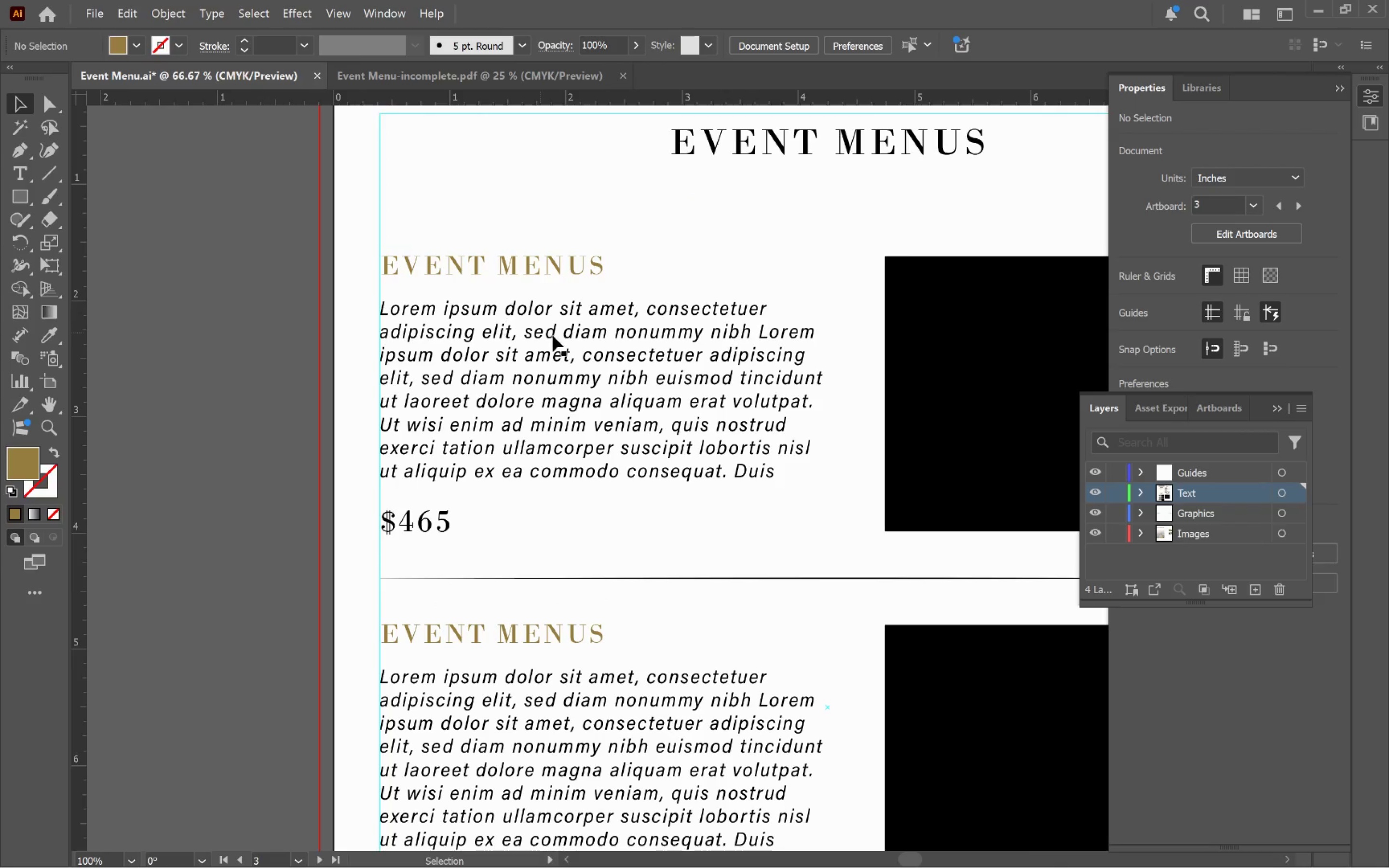 
hold_key(key=Space, duration=0.88)
 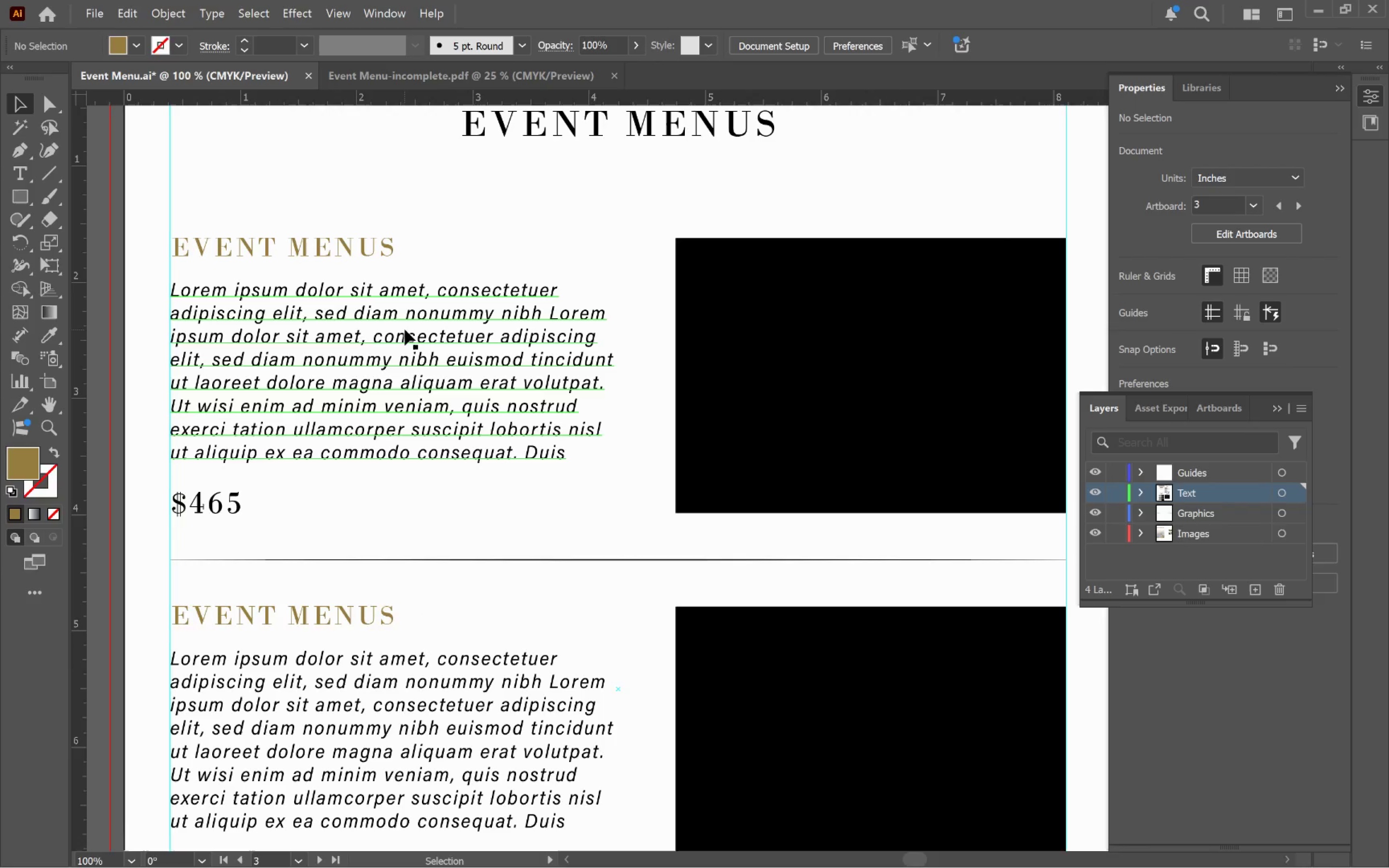 
left_click_drag(start_coordinate=[608, 352], to_coordinate=[398, 334])
 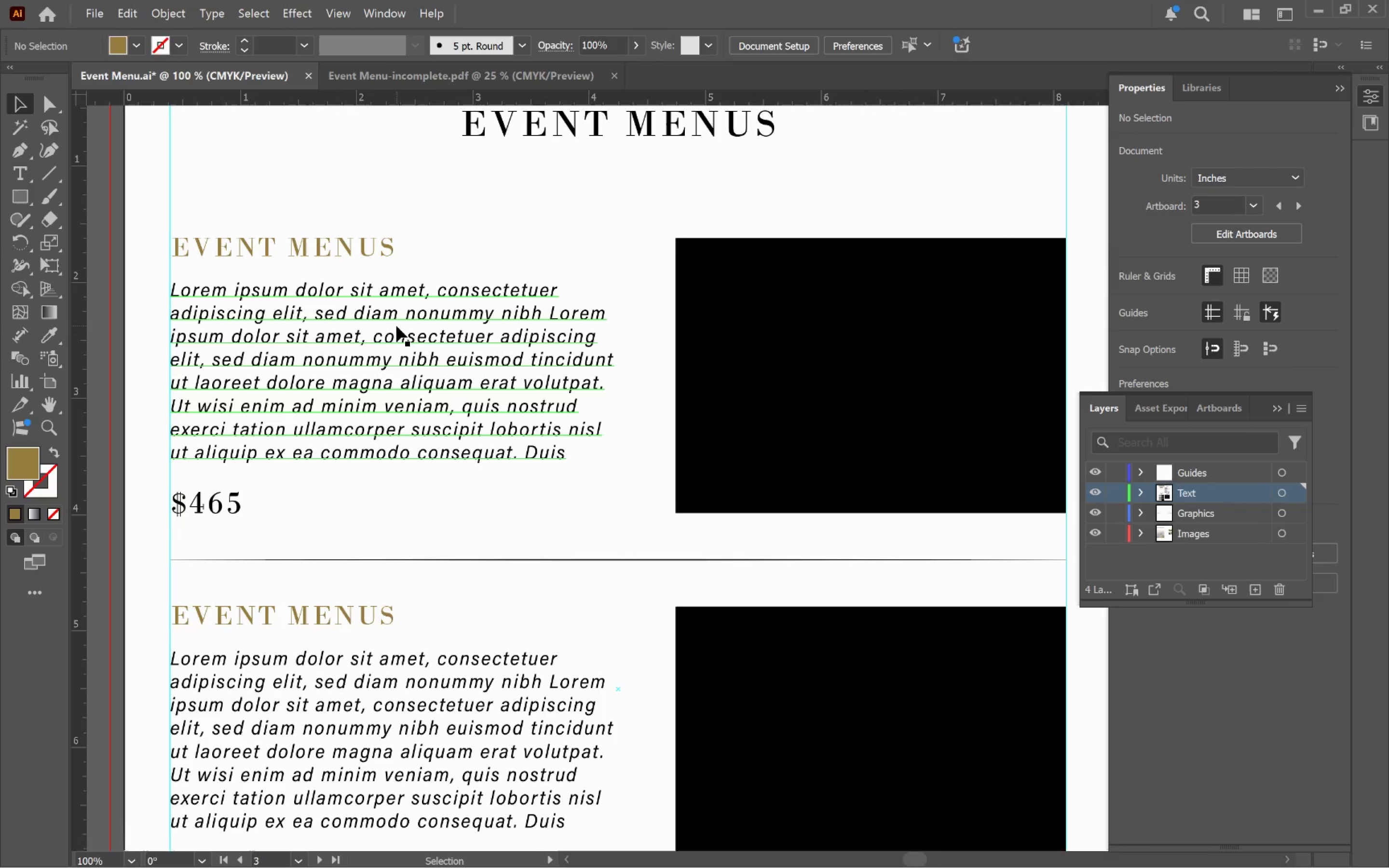 
key(Alt+Tab)
 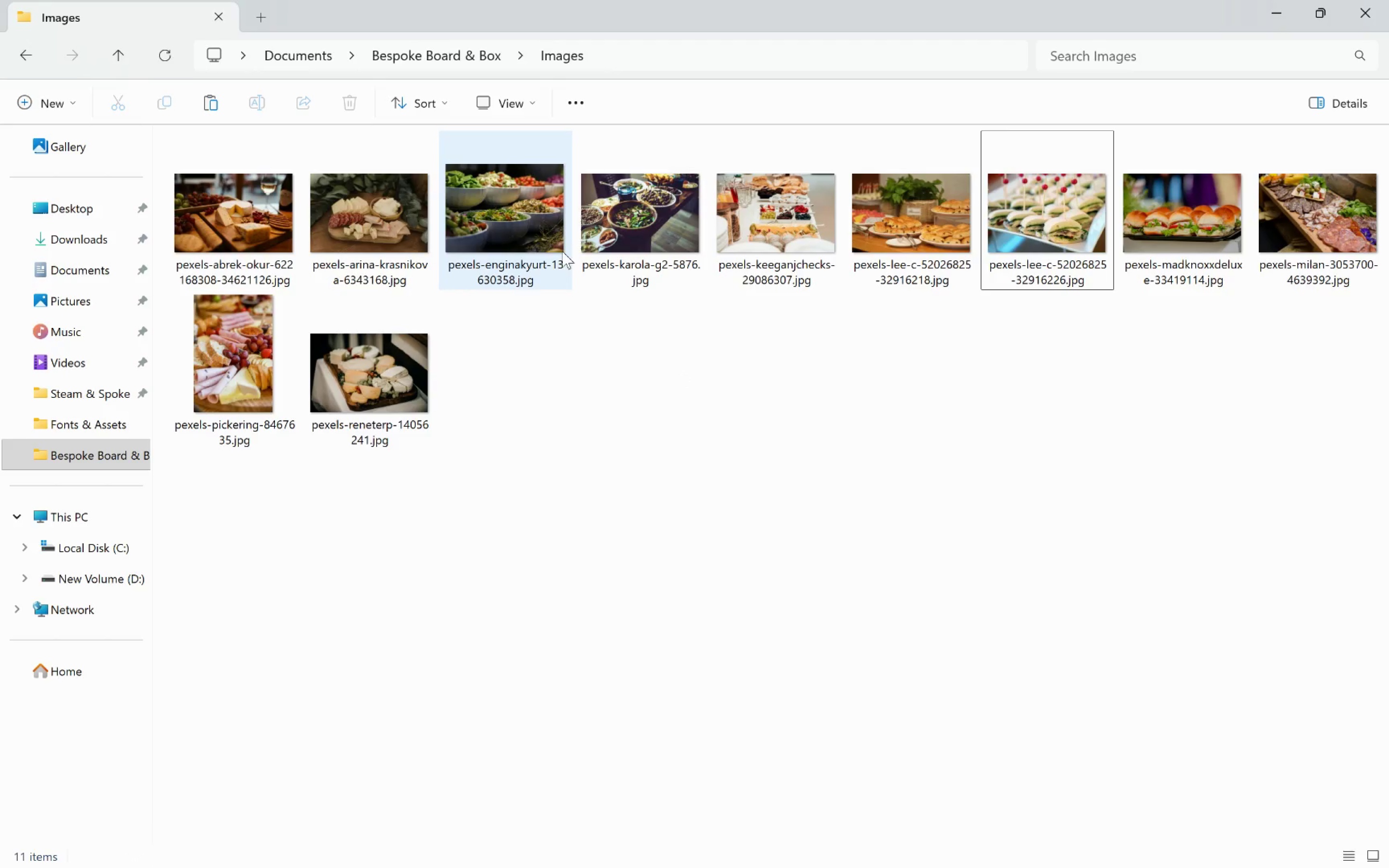 
left_click([481, 211])
 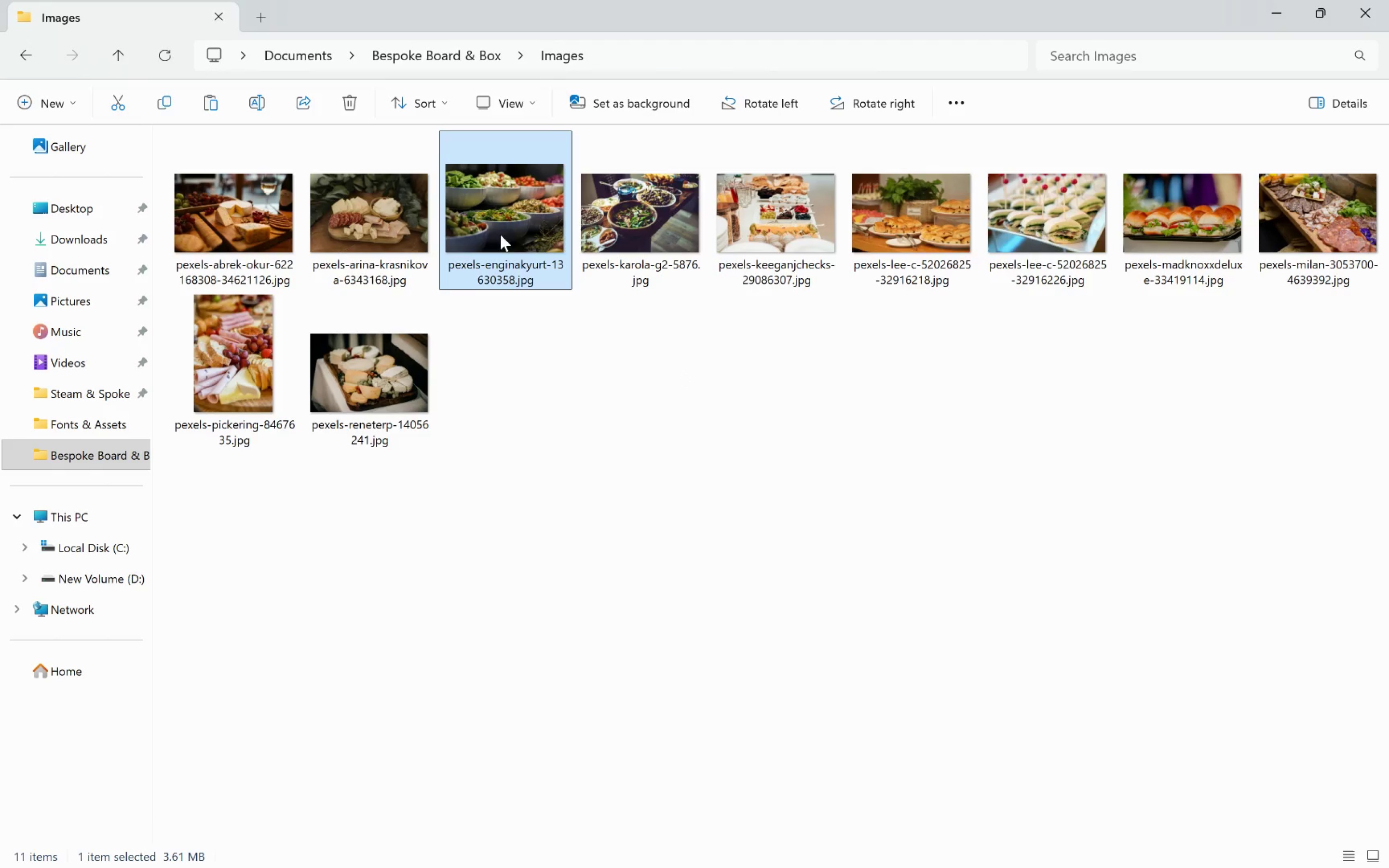 
left_click_drag(start_coordinate=[496, 224], to_coordinate=[529, 456])
 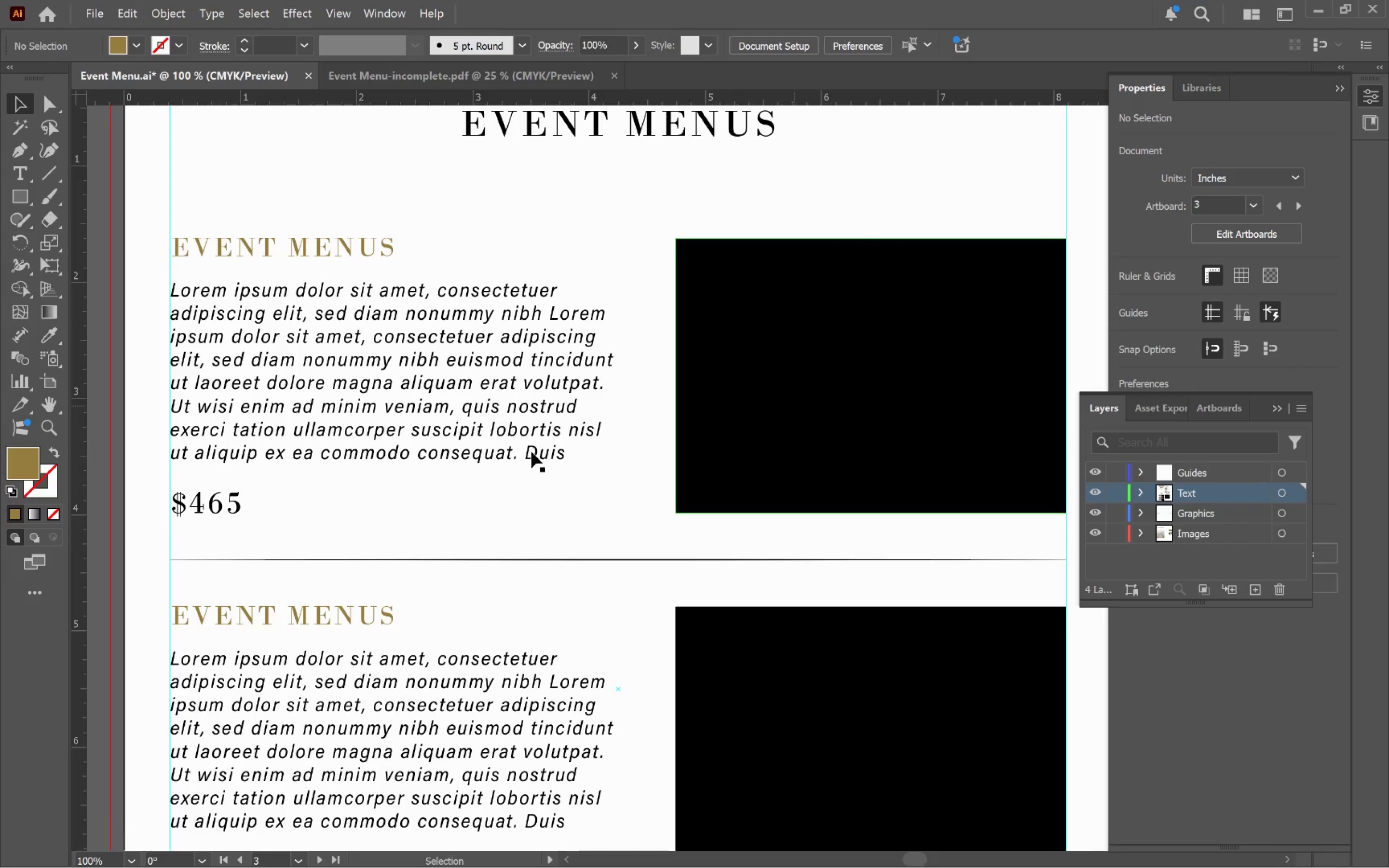 
key(Alt+Tab)
 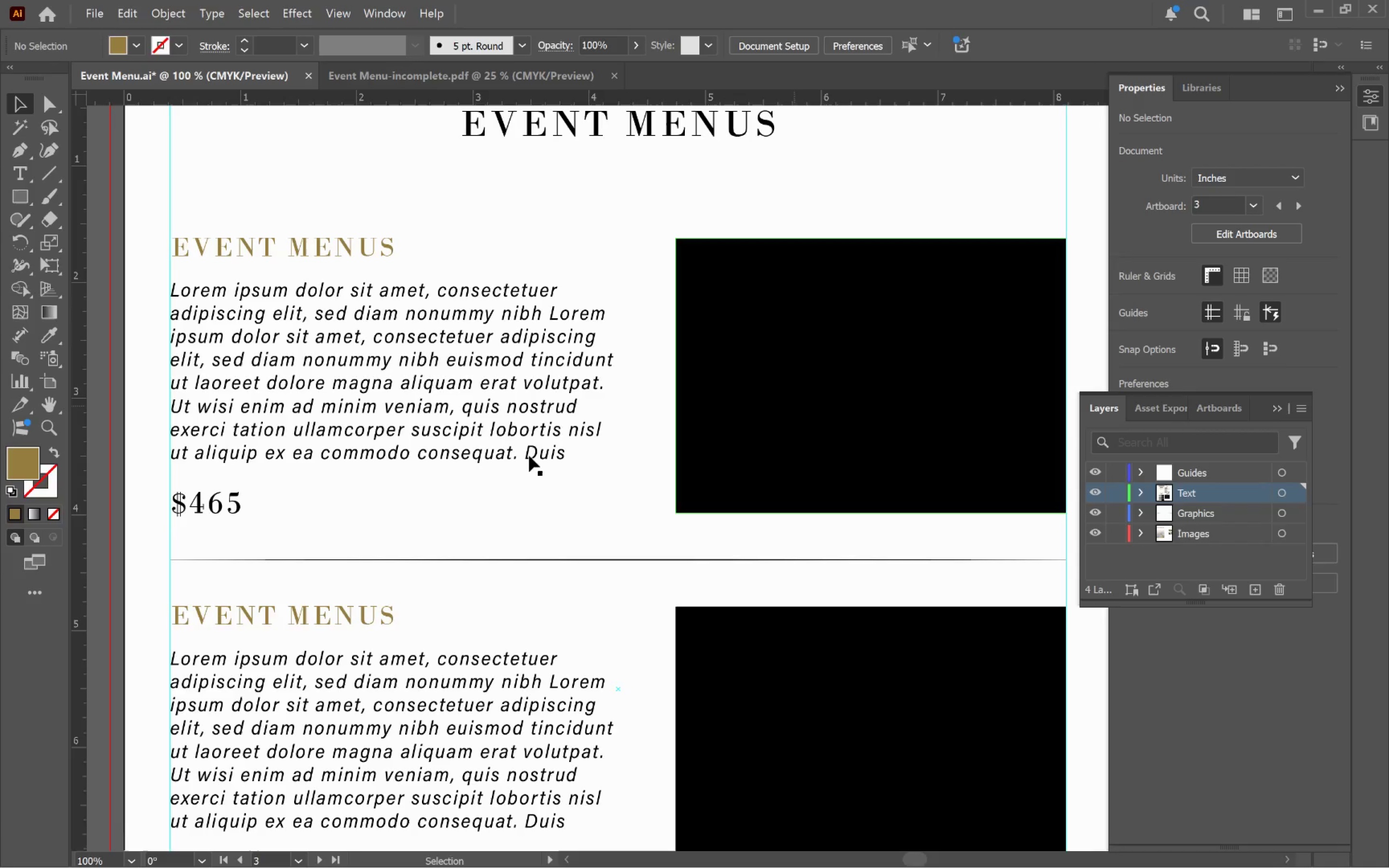 
hold_key(key=AltLeft, duration=1.43)
scroll: coordinate [534, 451], scroll_direction: down, amount: 8.0
 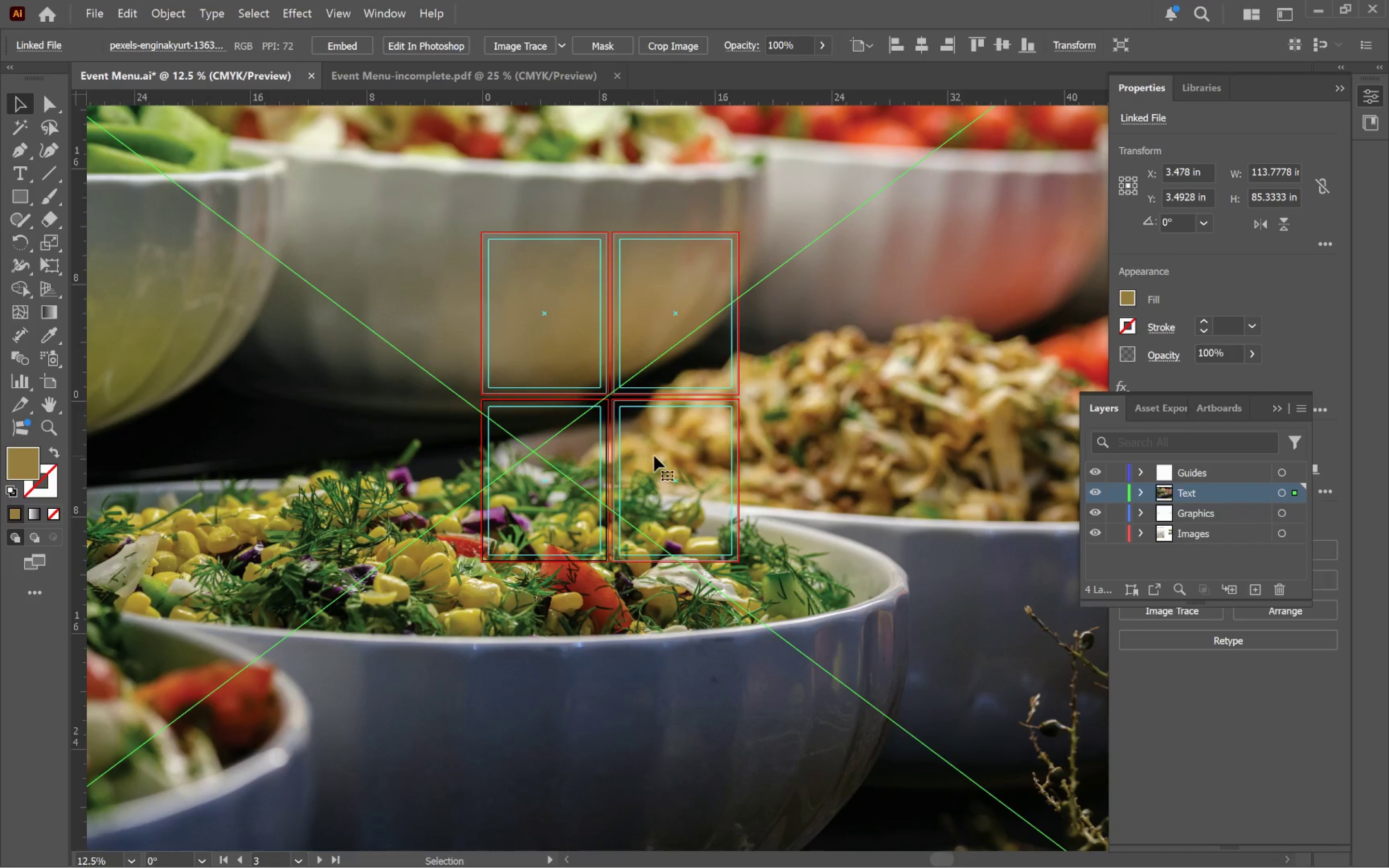 
hold_key(key=AltLeft, duration=0.52)
scroll: coordinate [617, 459], scroll_direction: down, amount: 3.0
 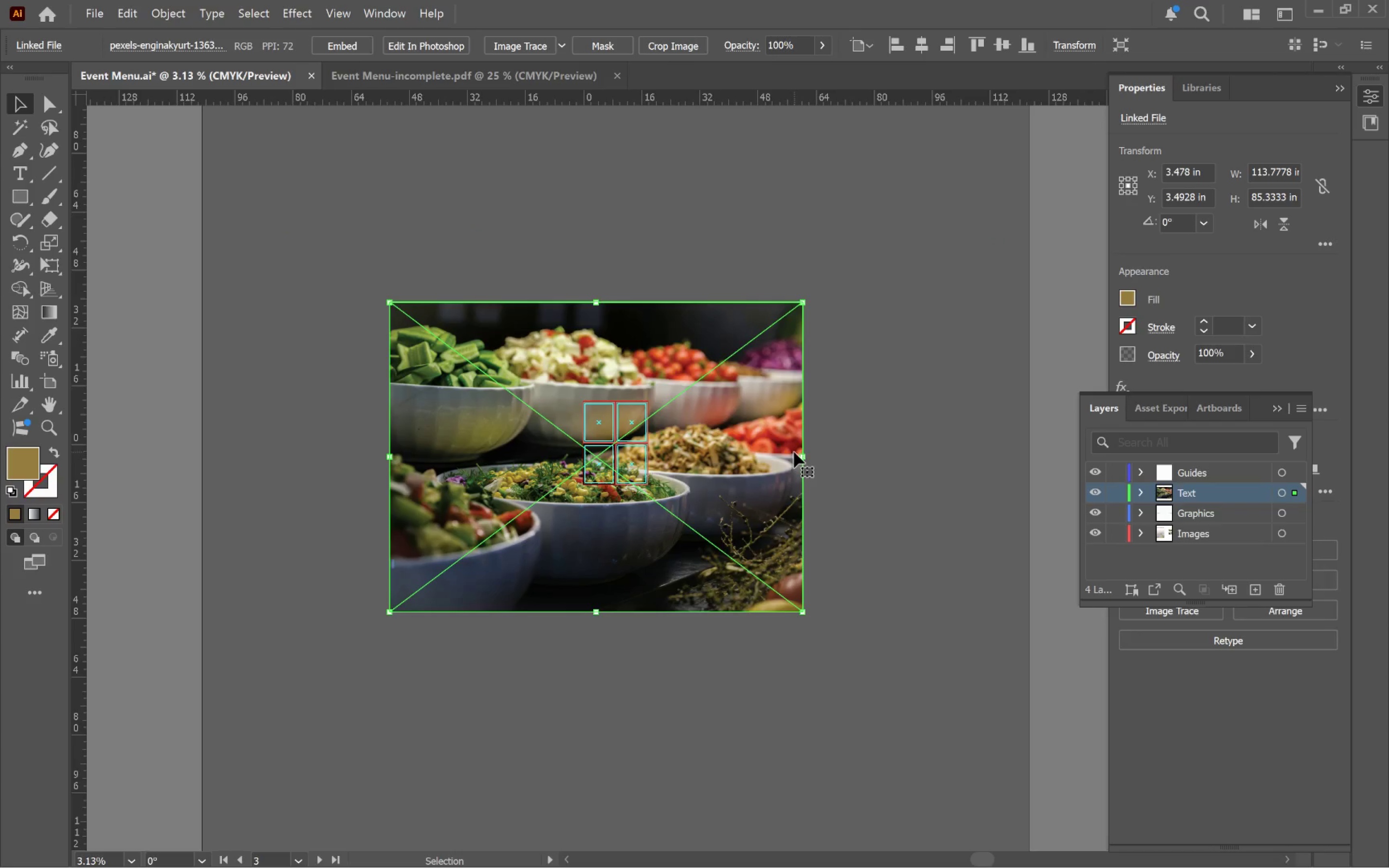 
left_click_drag(start_coordinate=[803, 453], to_coordinate=[617, 459])
 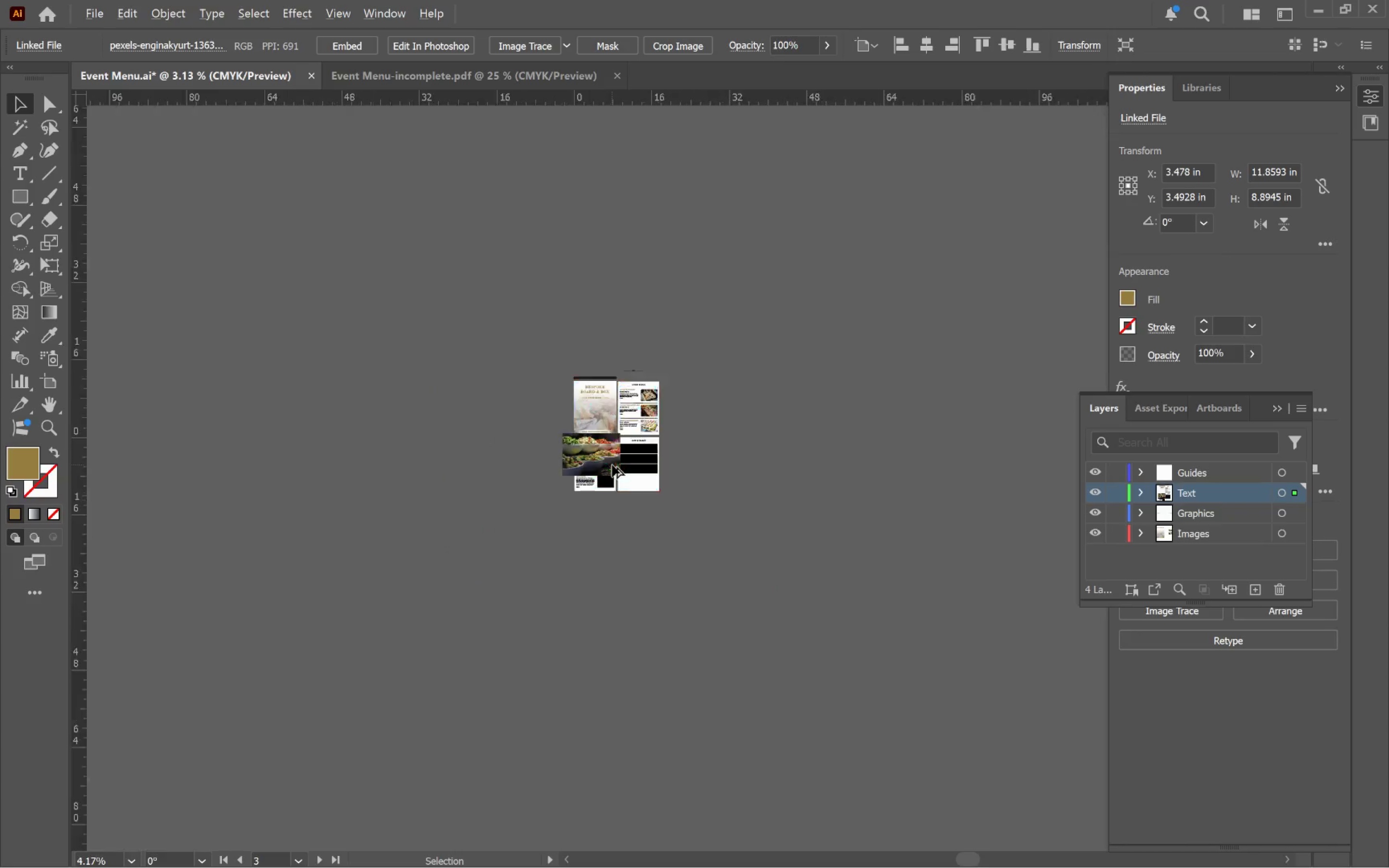 
hold_key(key=AltLeft, duration=2.0)
 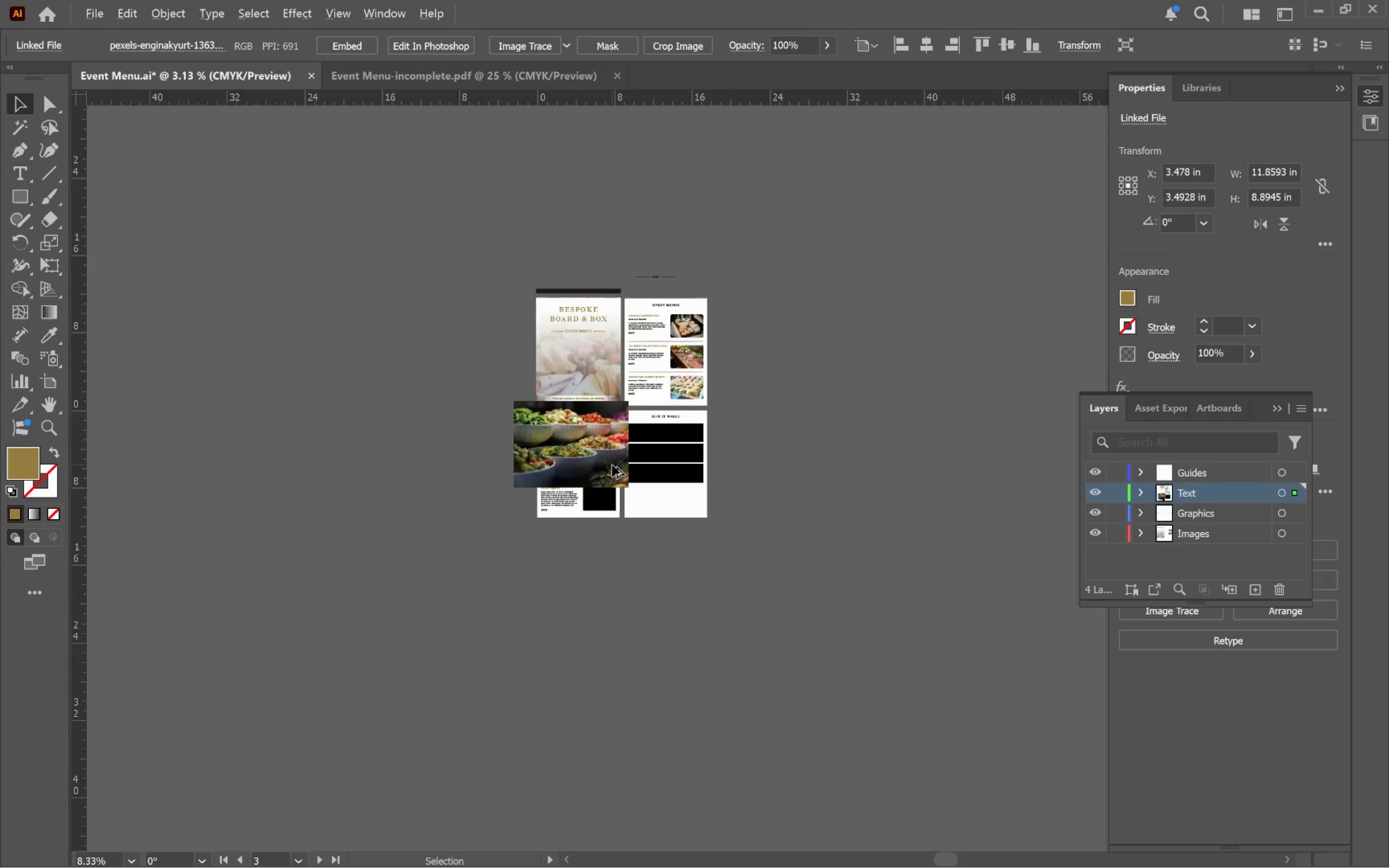 
hold_key(key=ShiftLeft, duration=1.88)
 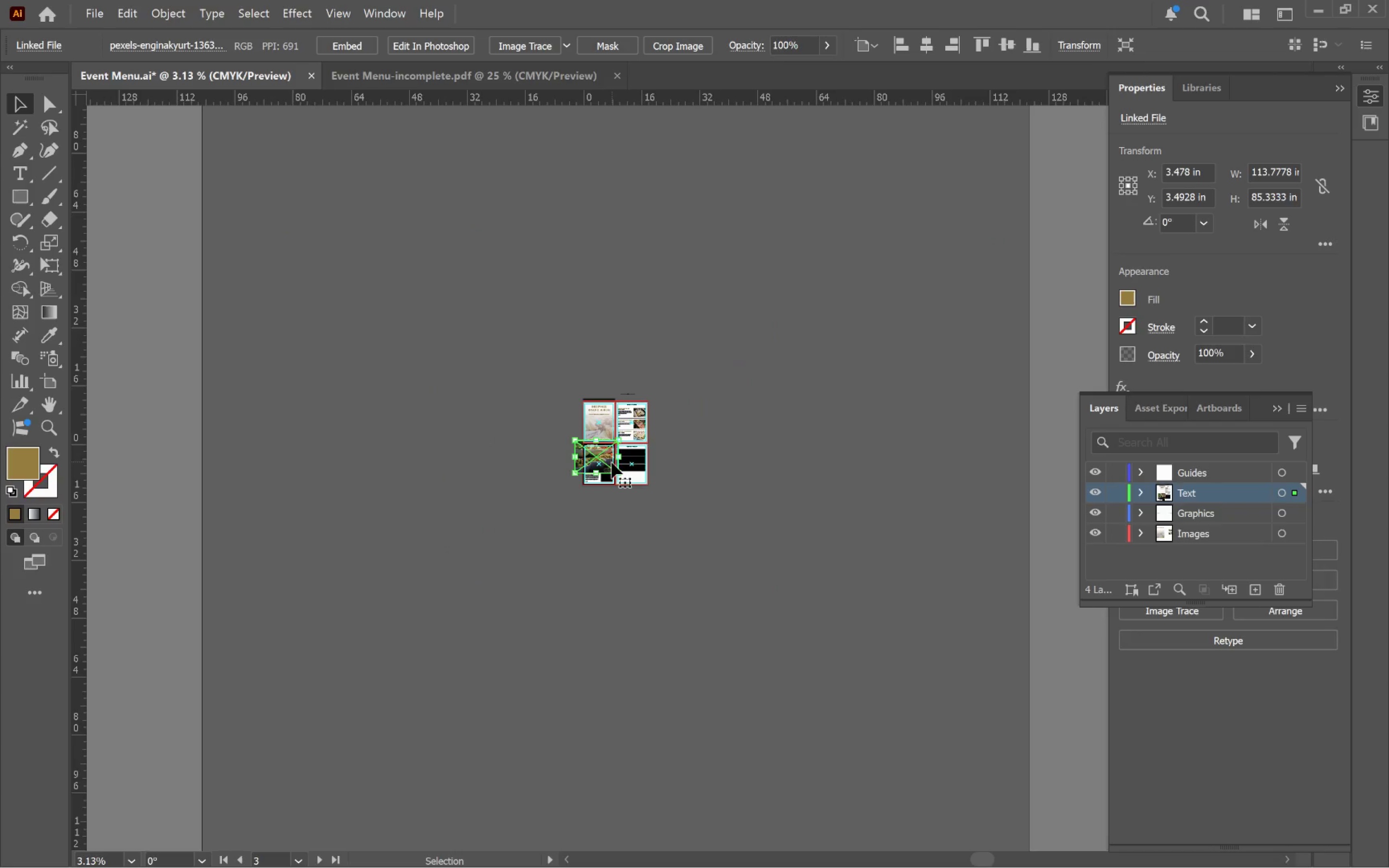 
hold_key(key=AltLeft, duration=0.68)
scroll: coordinate [612, 465], scroll_direction: up, amount: 4.0
 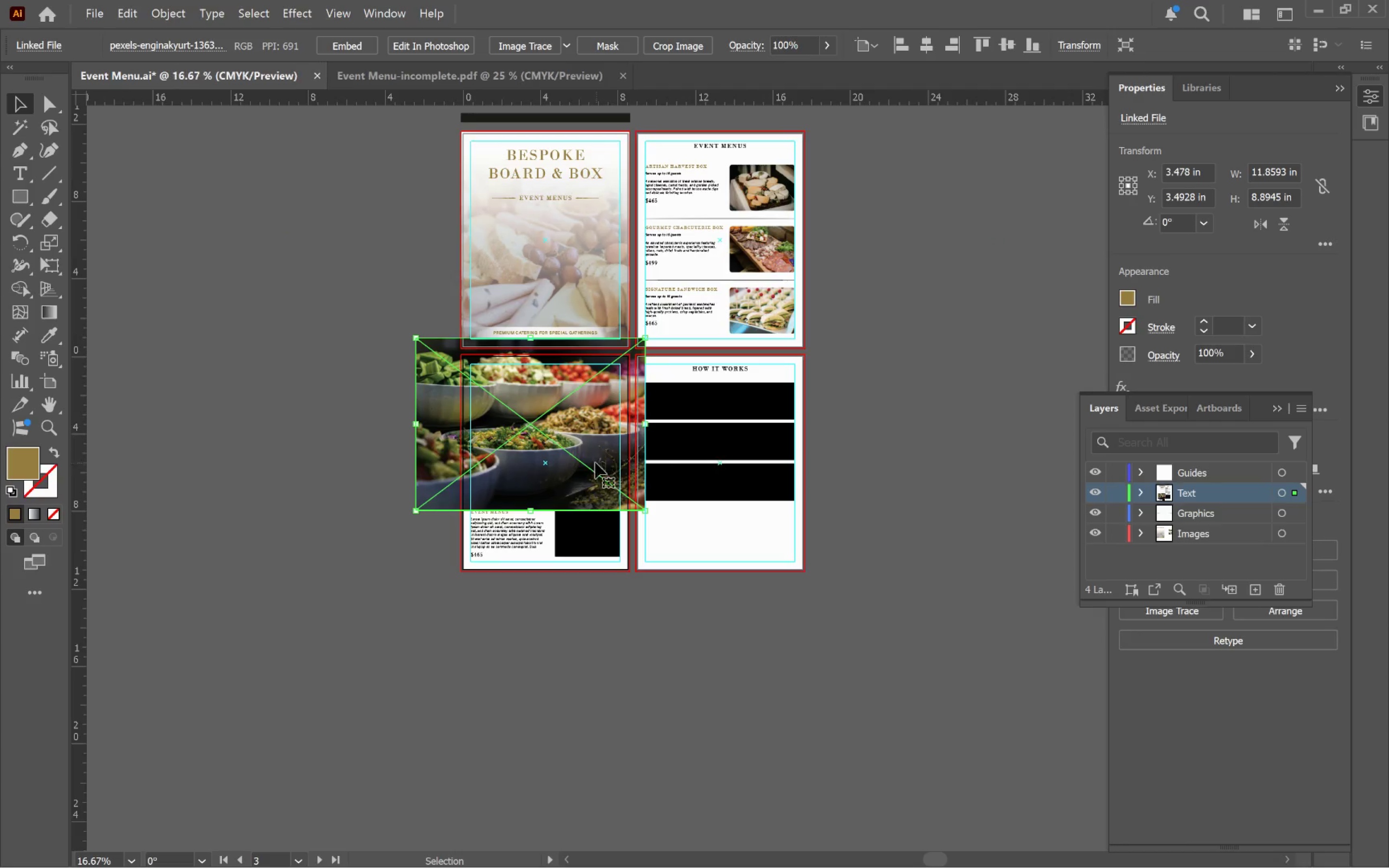 
left_click_drag(start_coordinate=[588, 452], to_coordinate=[338, 401])
 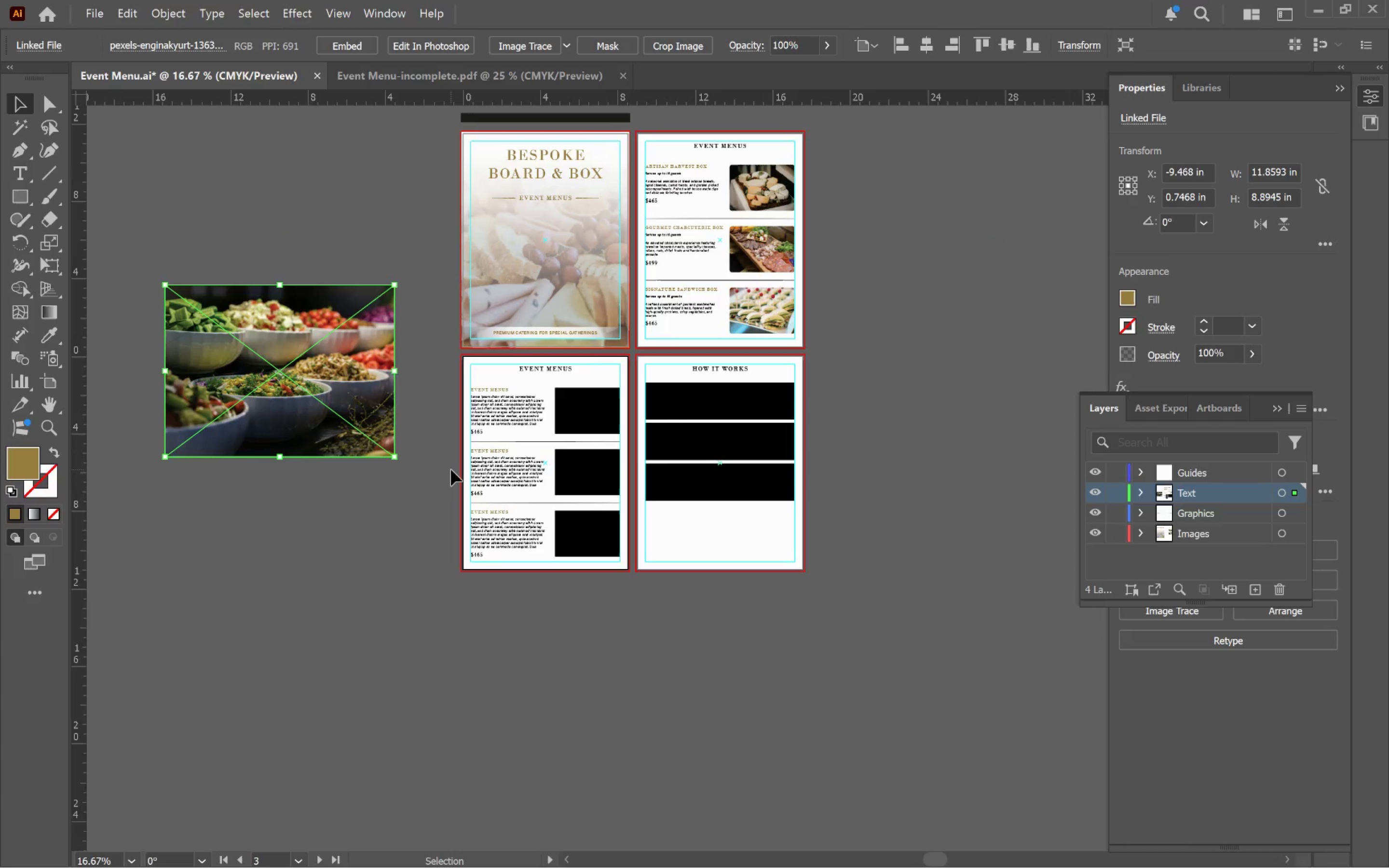 
key(Alt+Tab)
 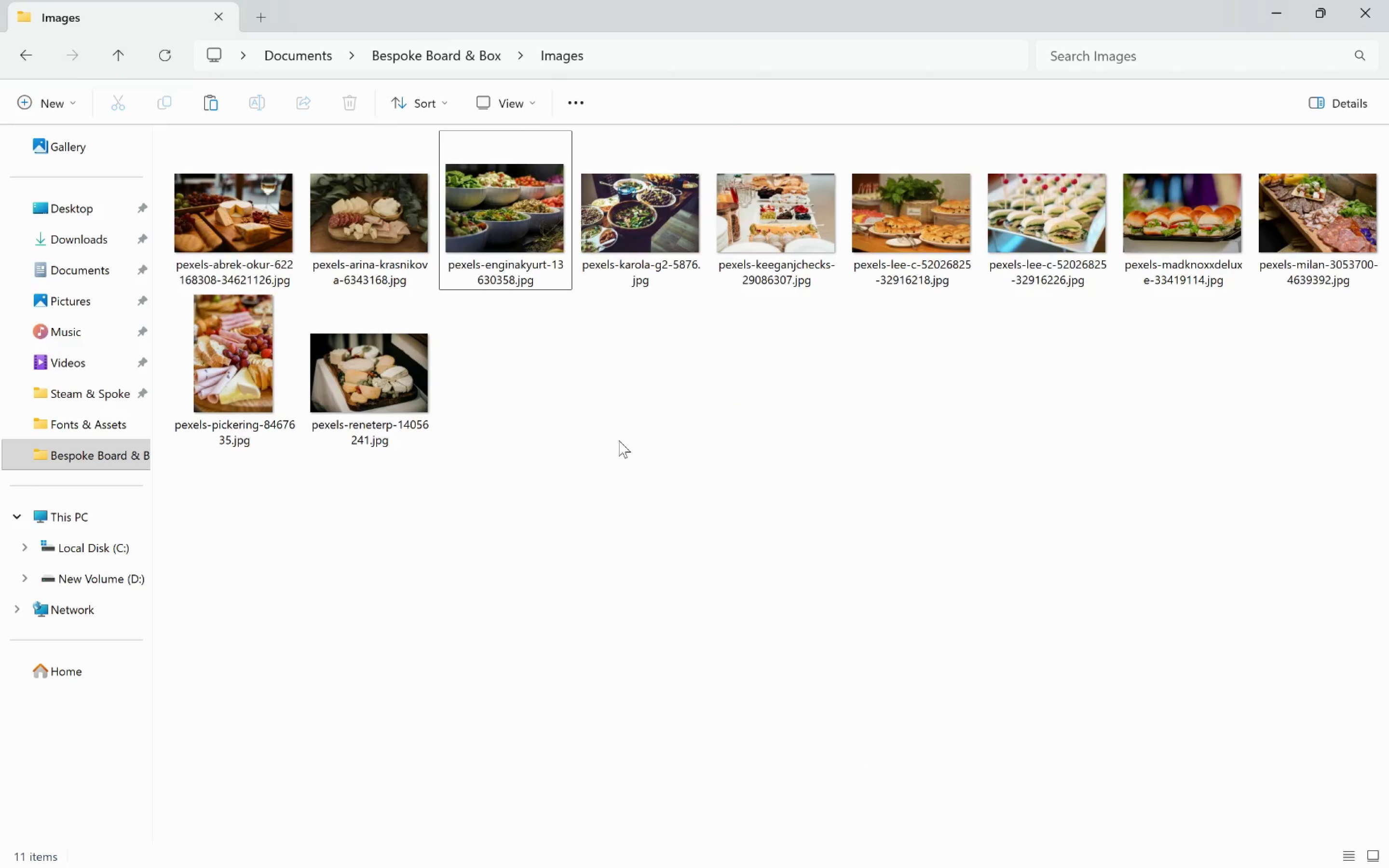 
wait(8.66)
 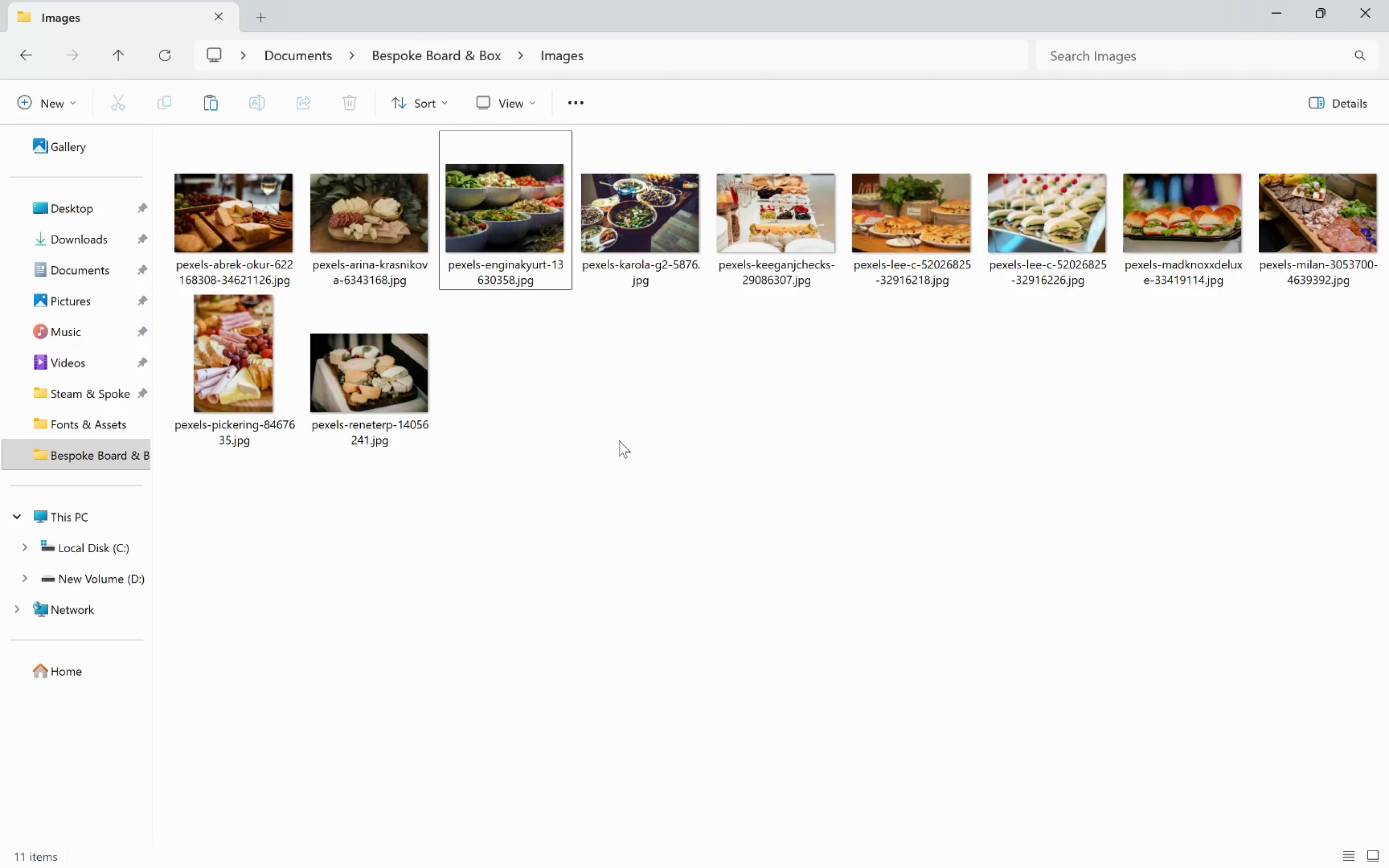 
double_click([775, 220])
 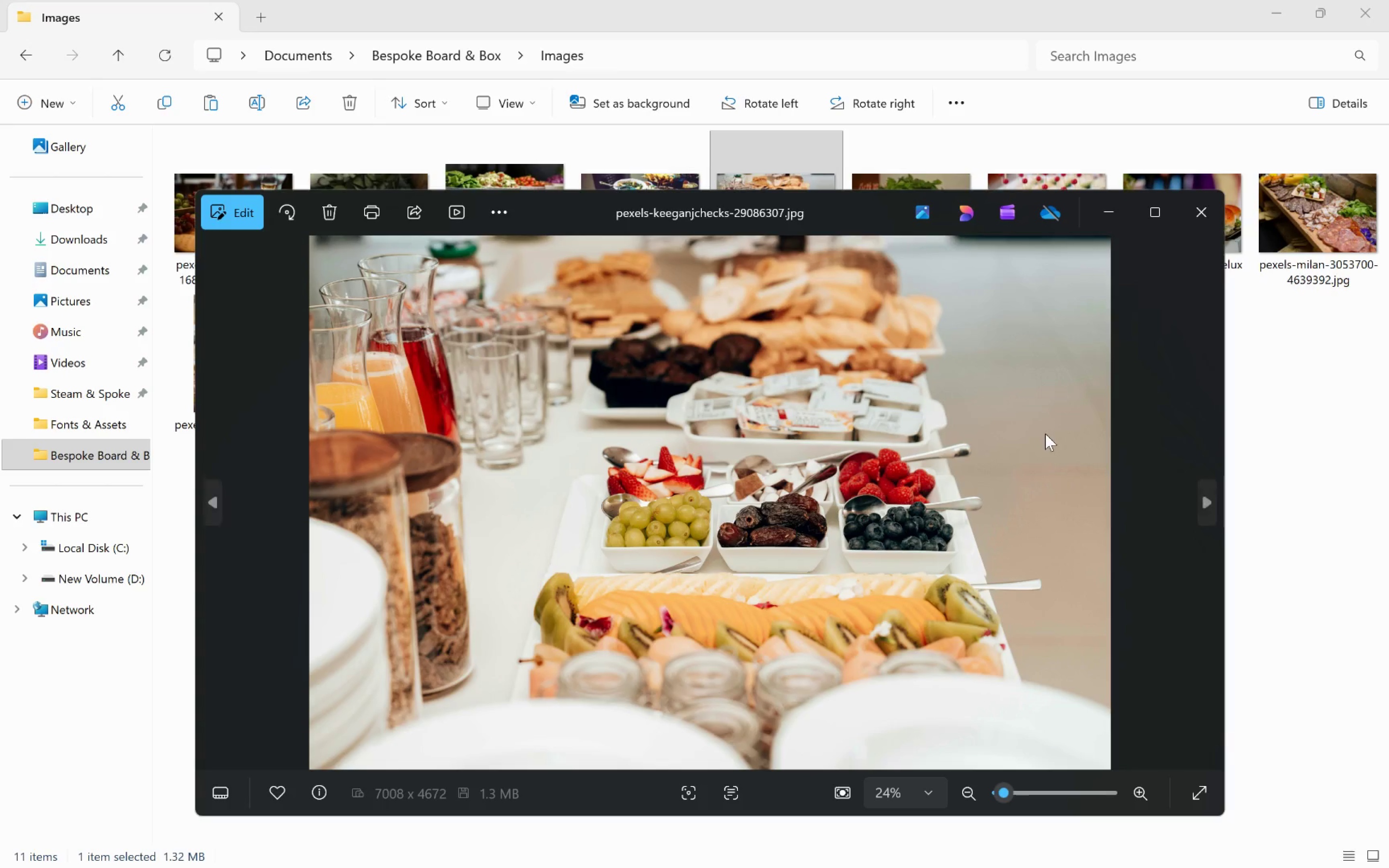 
left_click([1207, 211])
 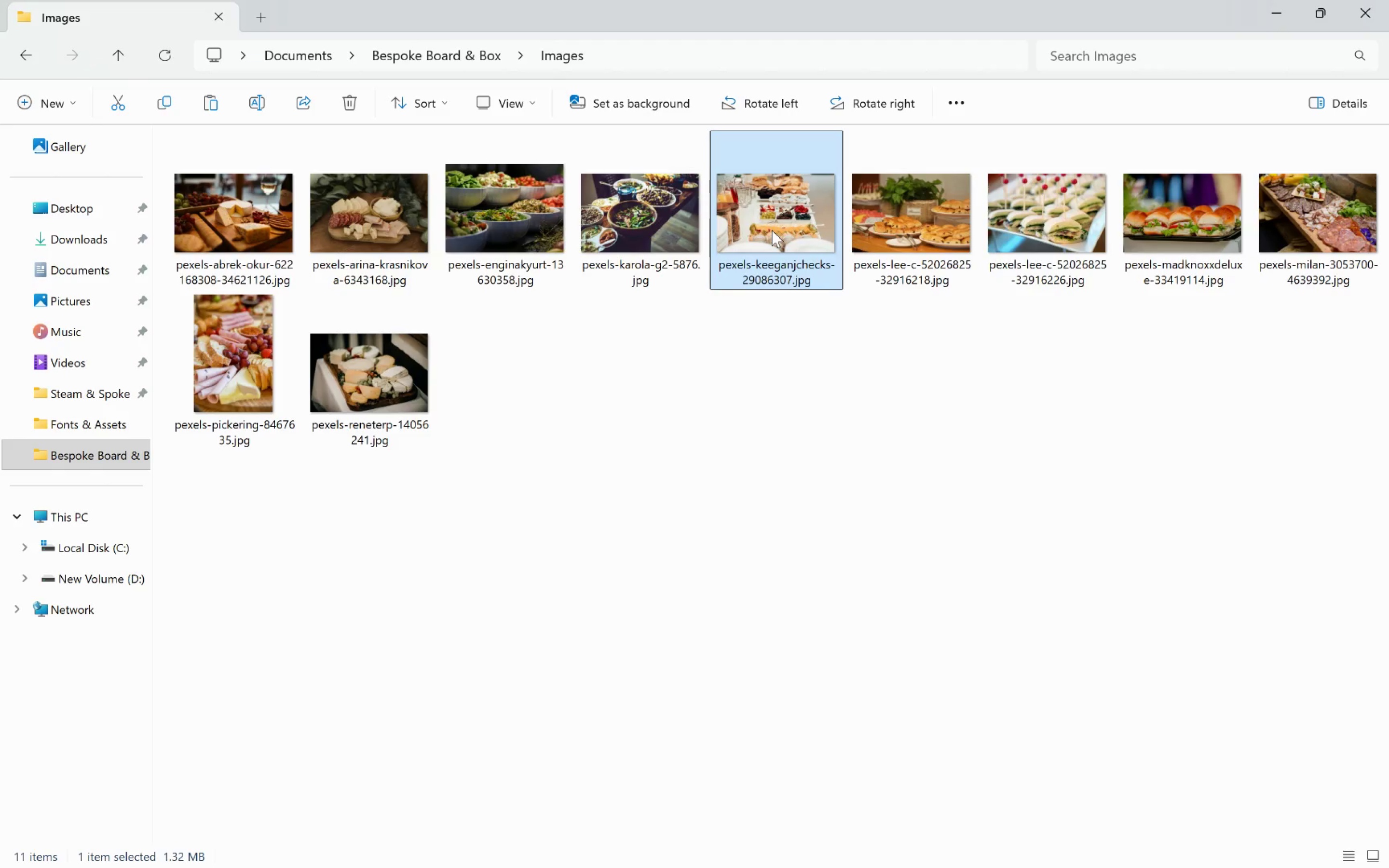 
left_click_drag(start_coordinate=[772, 226], to_coordinate=[867, 511])
 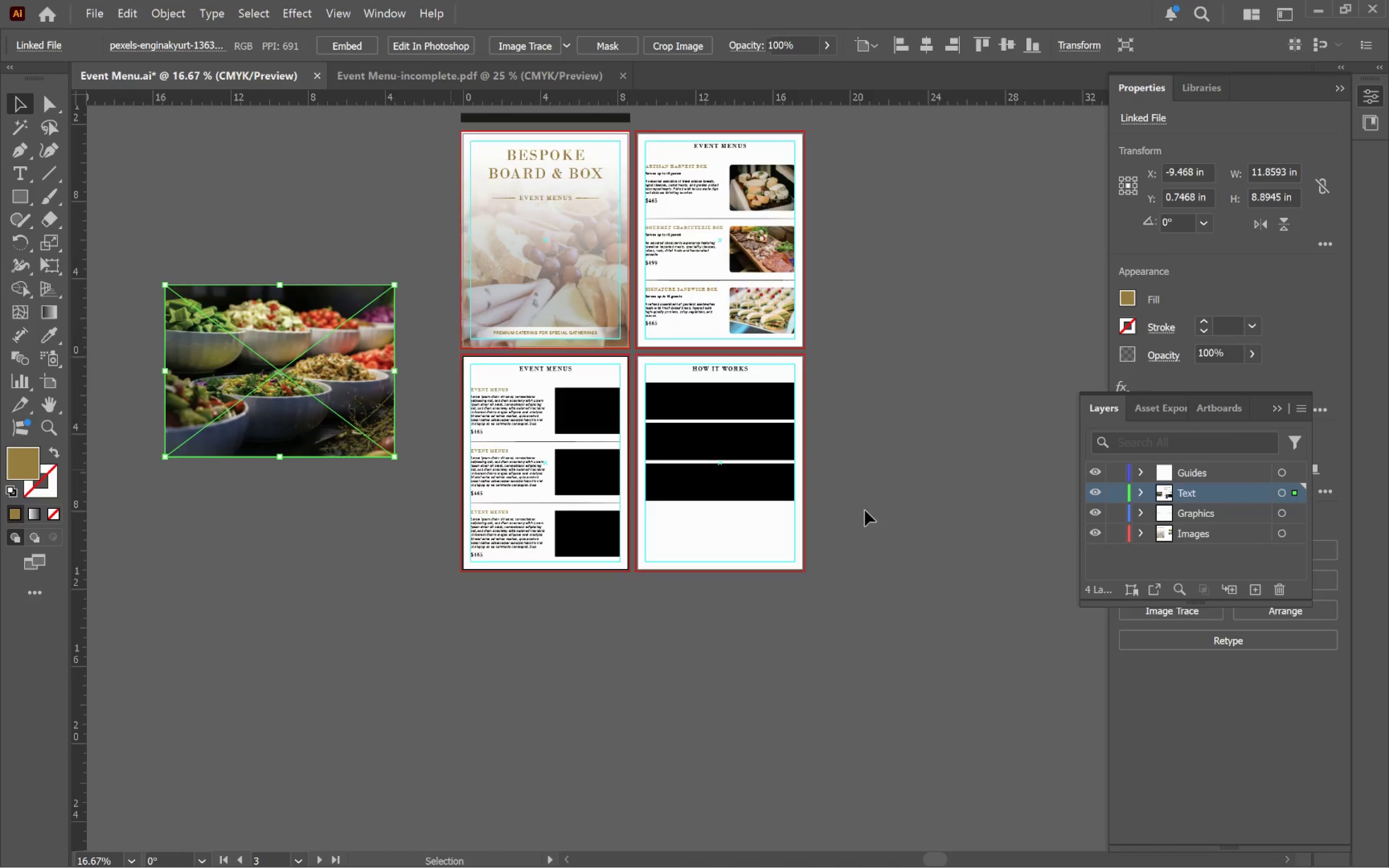 
key(Alt+Tab)
 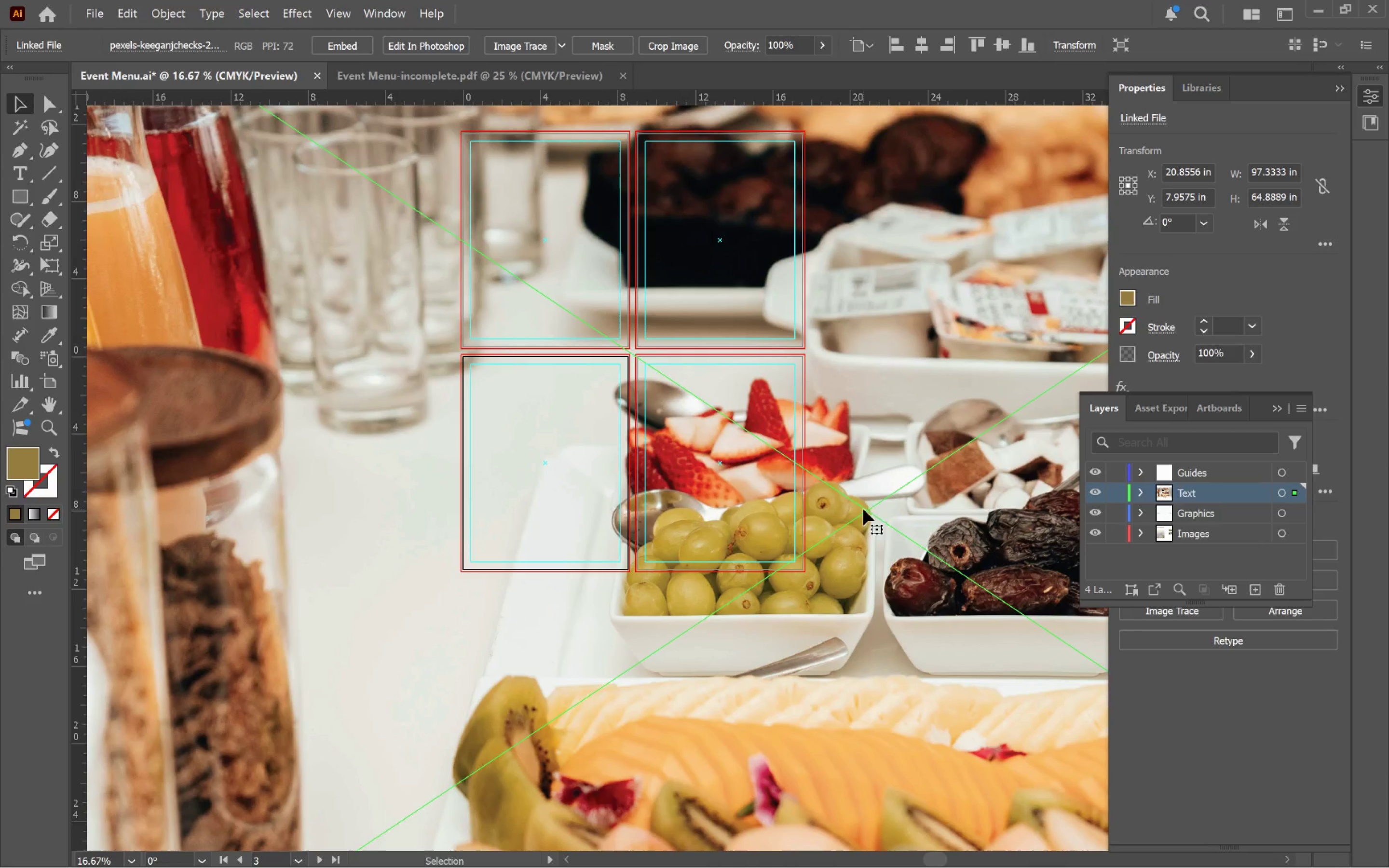 
hold_key(key=AltLeft, duration=0.61)
scroll: coordinate [718, 515], scroll_direction: down, amount: 3.0
 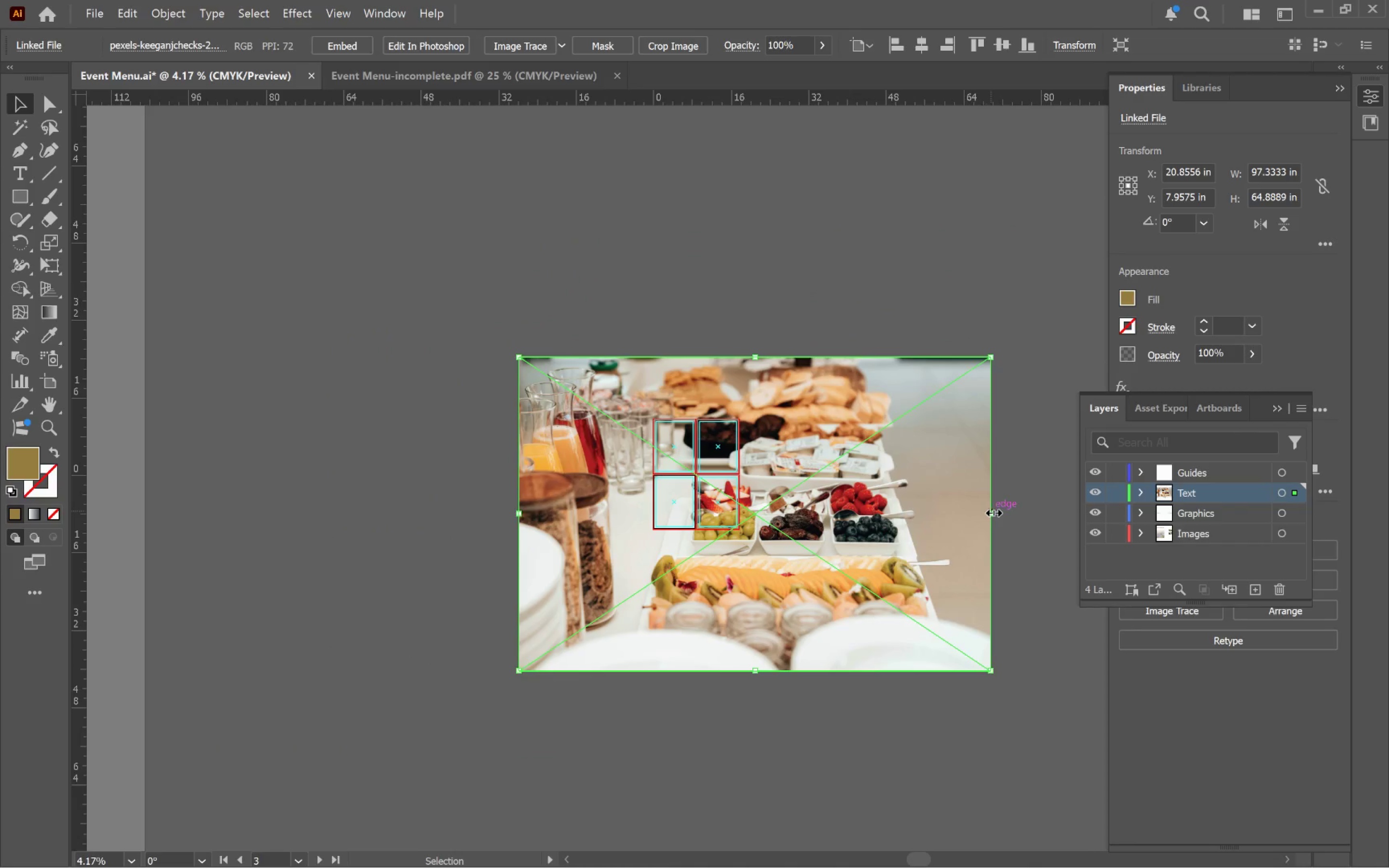 
left_click_drag(start_coordinate=[992, 511], to_coordinate=[571, 518])
 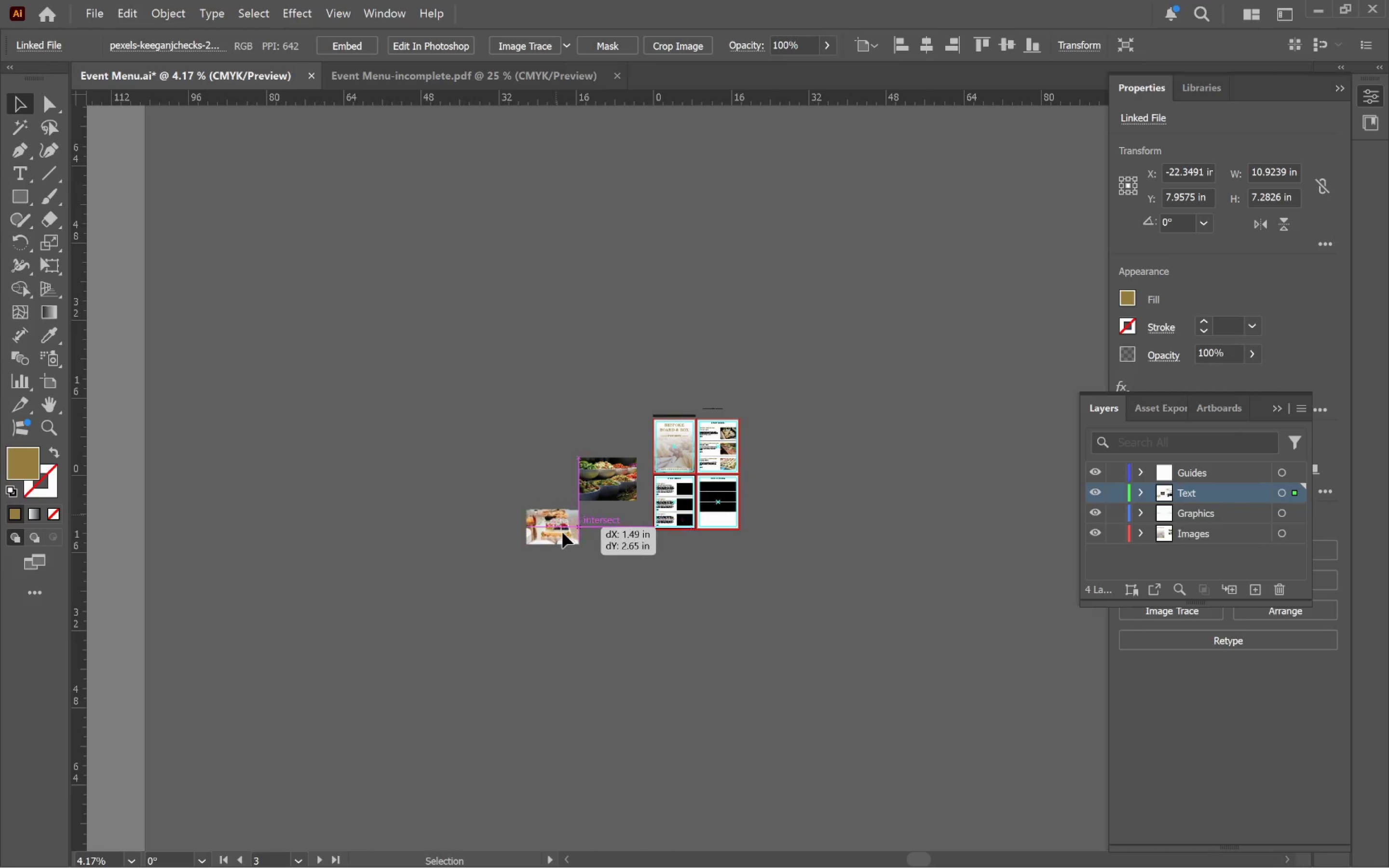 
hold_key(key=ShiftLeft, duration=1.32)
 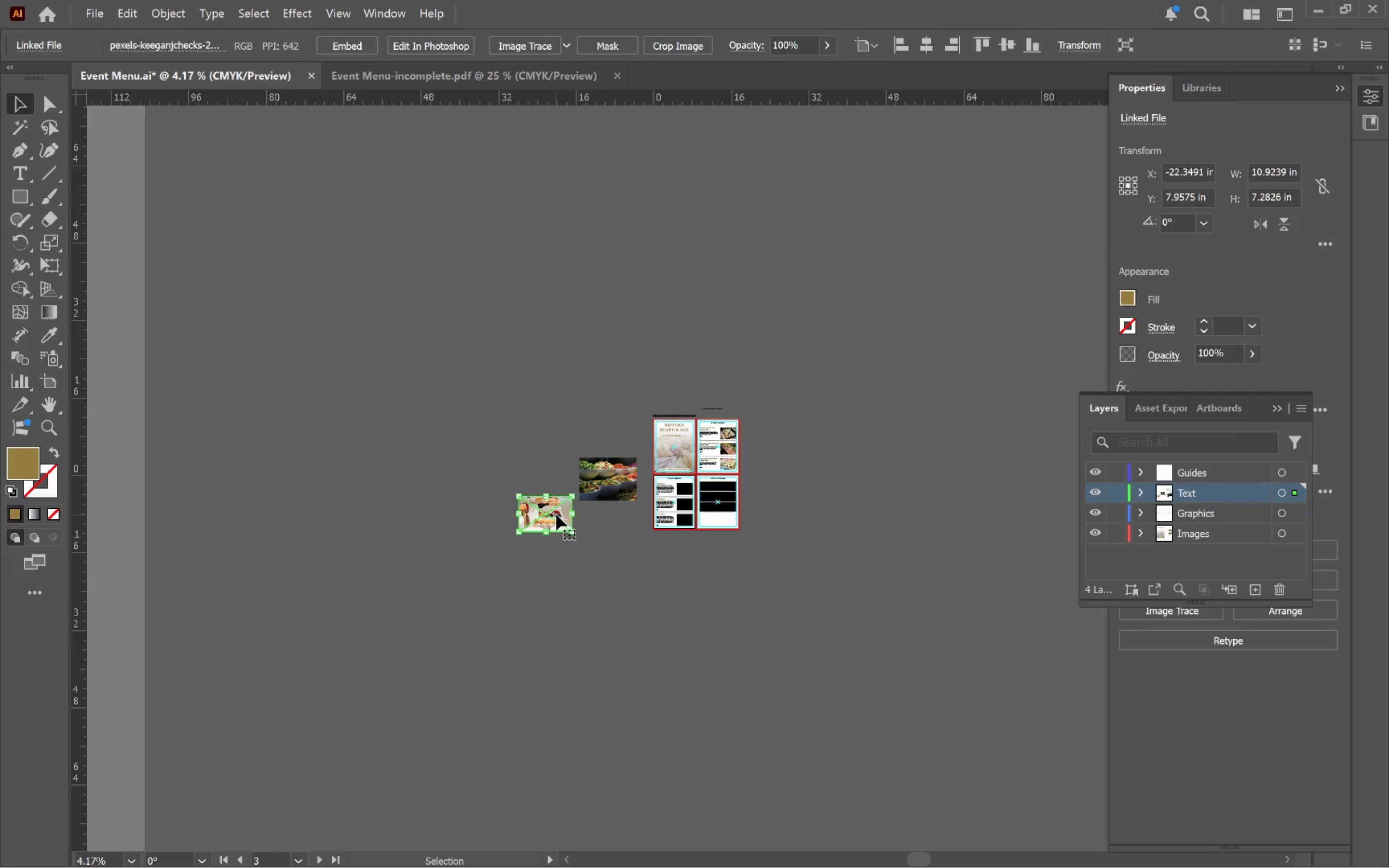 
left_click_drag(start_coordinate=[556, 515], to_coordinate=[556, 537])
 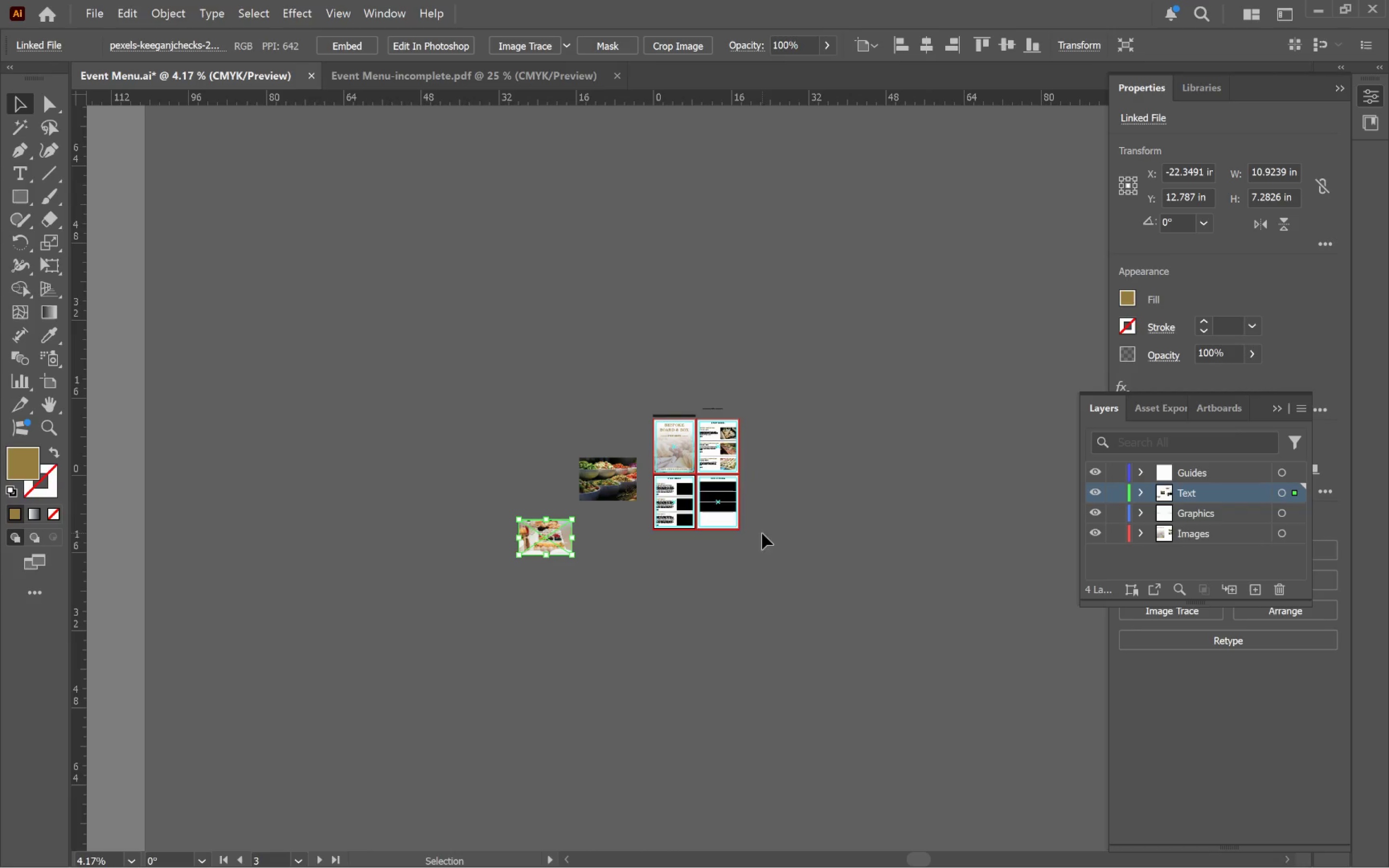 
hold_key(key=AltLeft, duration=1.24)
scroll: coordinate [668, 502], scroll_direction: up, amount: 6.0
 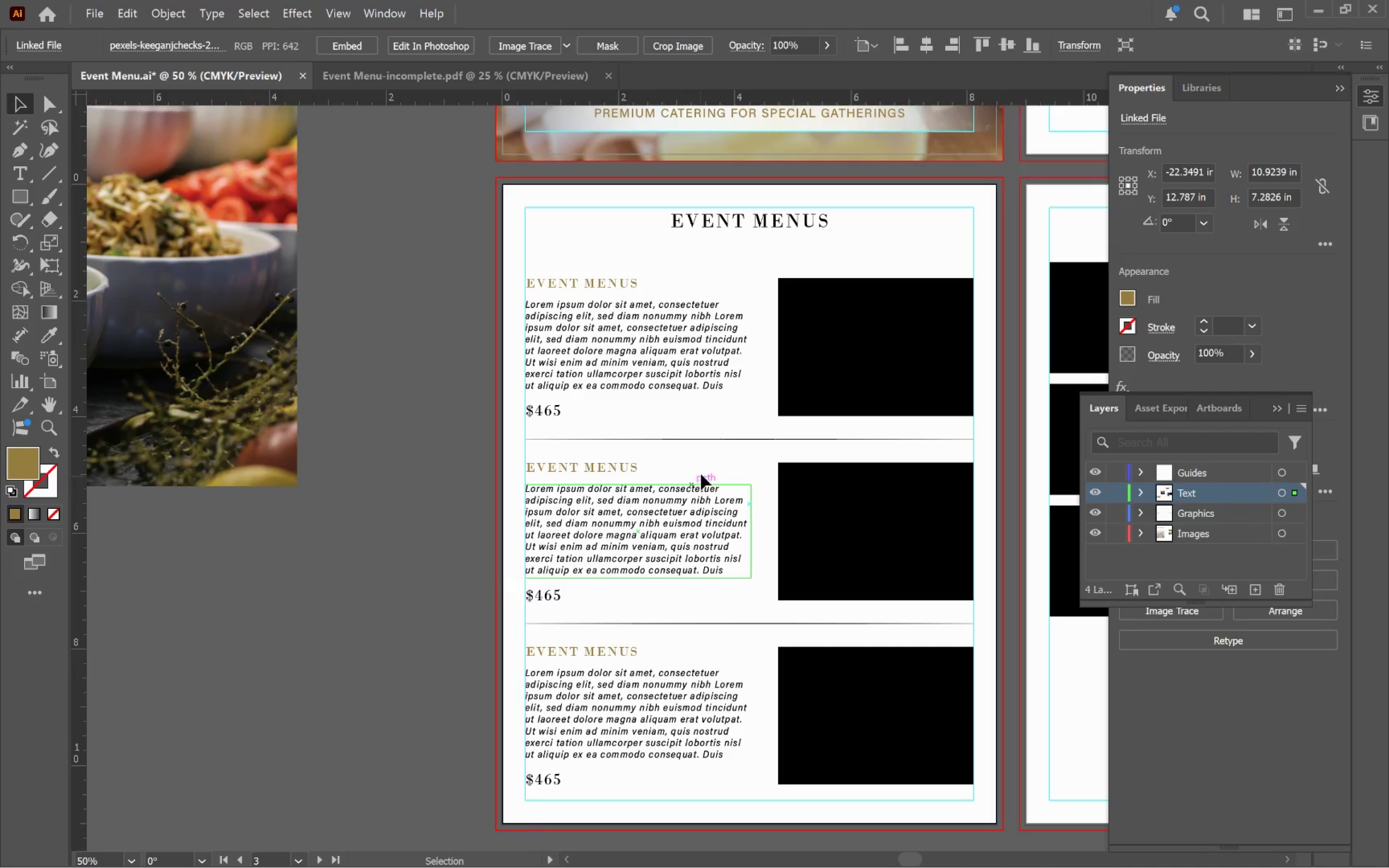 
hold_key(key=Space, duration=0.58)
 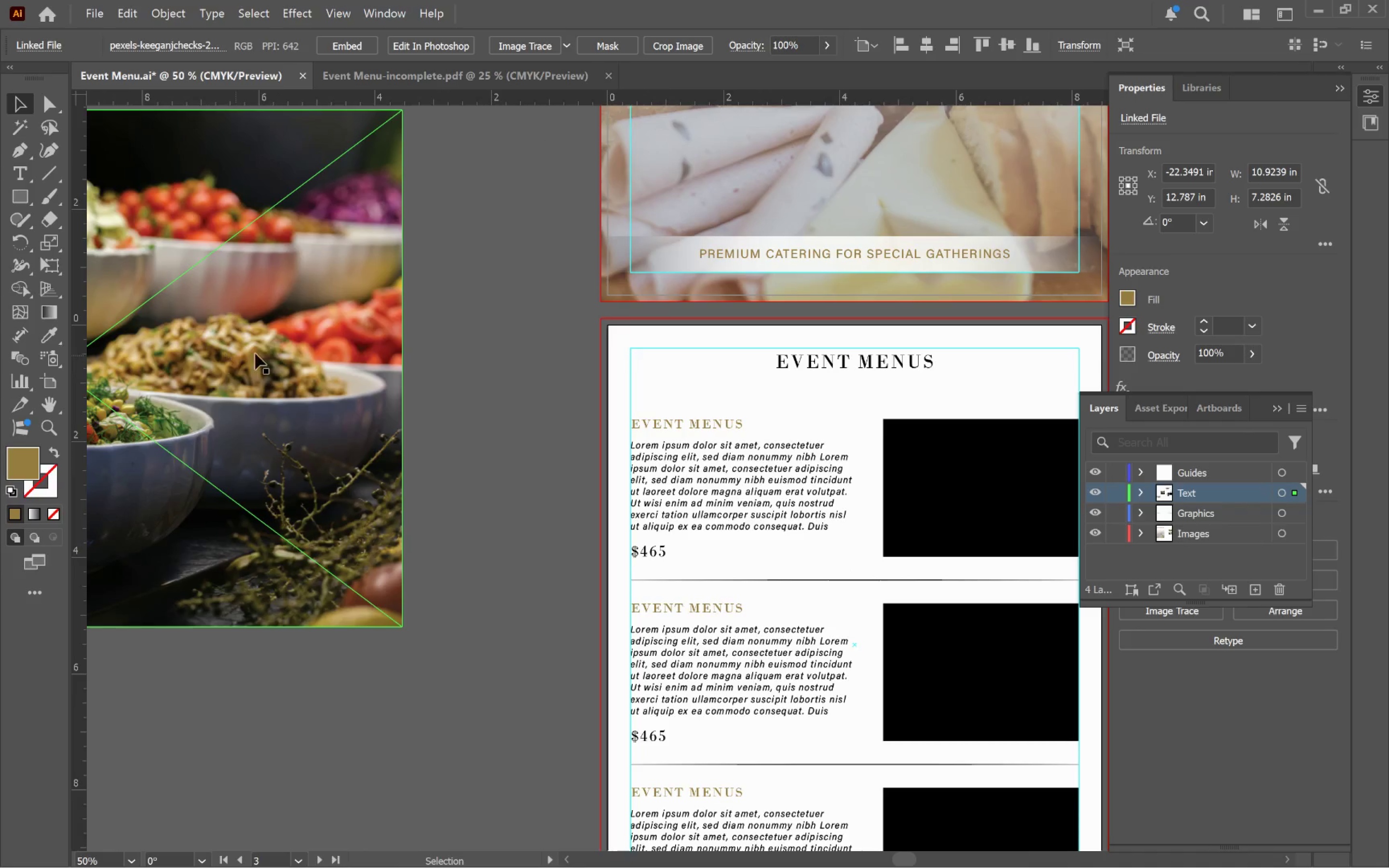 
left_click_drag(start_coordinate=[713, 451], to_coordinate=[818, 592])
 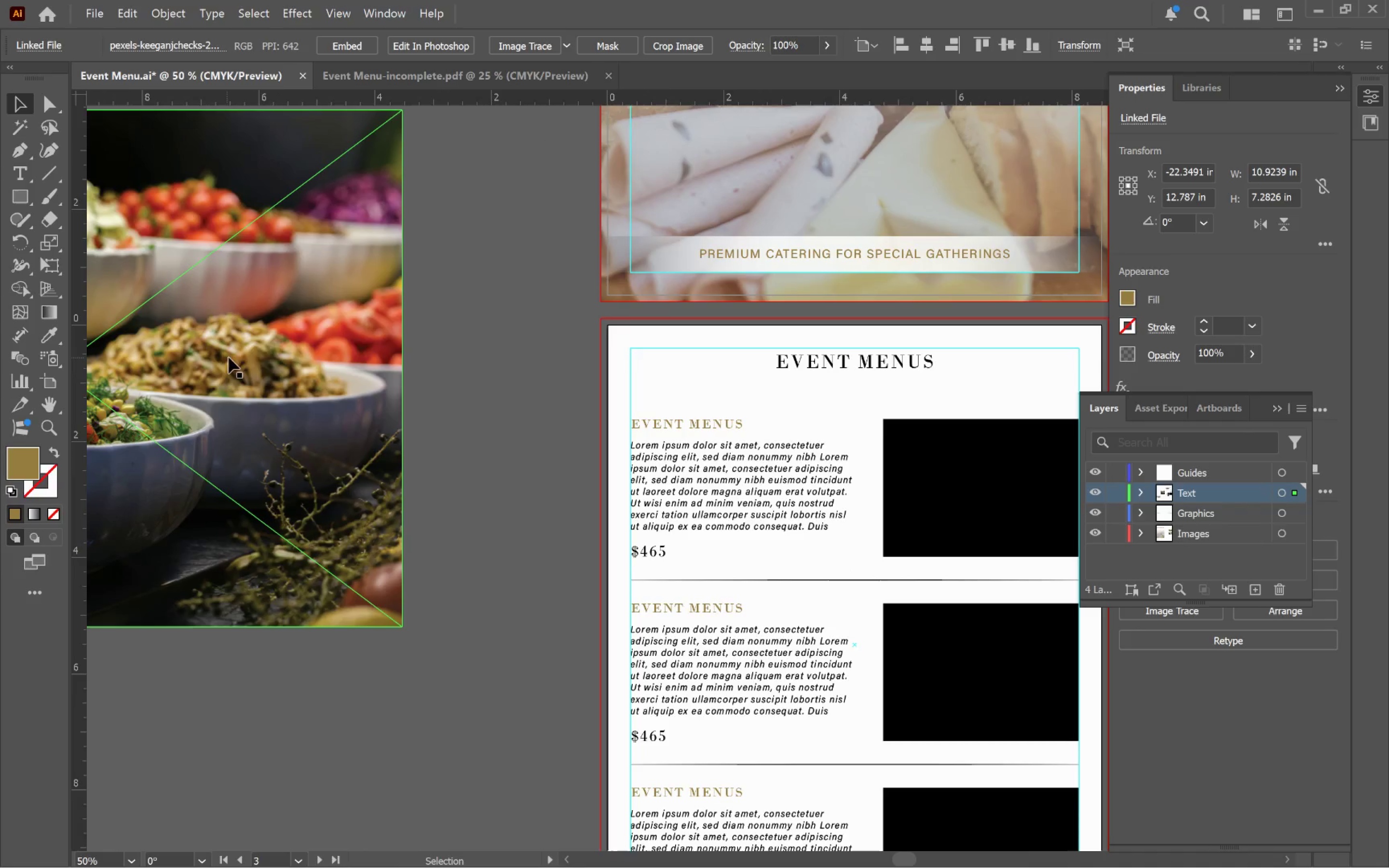 
left_click([263, 354])
 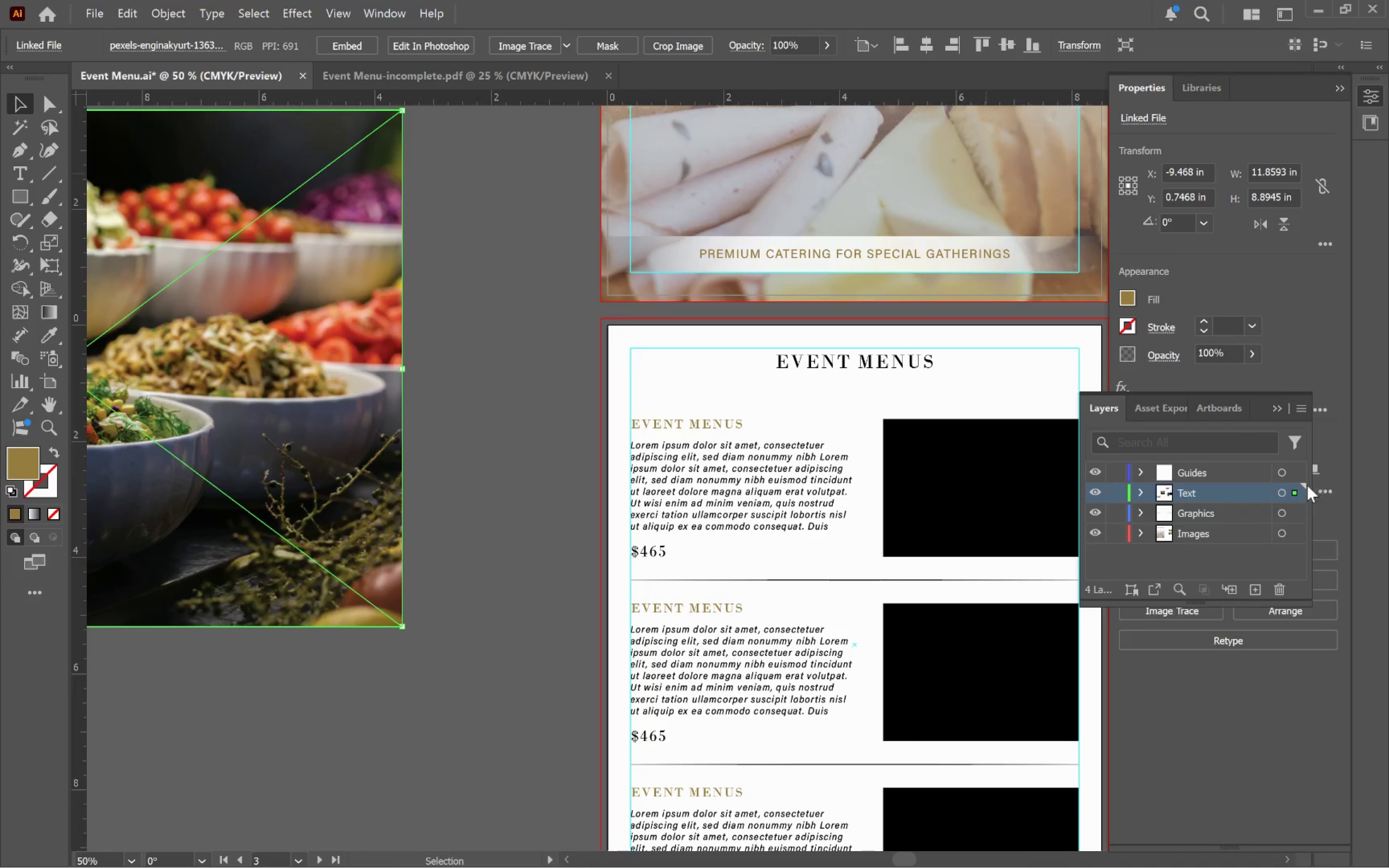 
left_click_drag(start_coordinate=[1294, 493], to_coordinate=[1297, 532])
 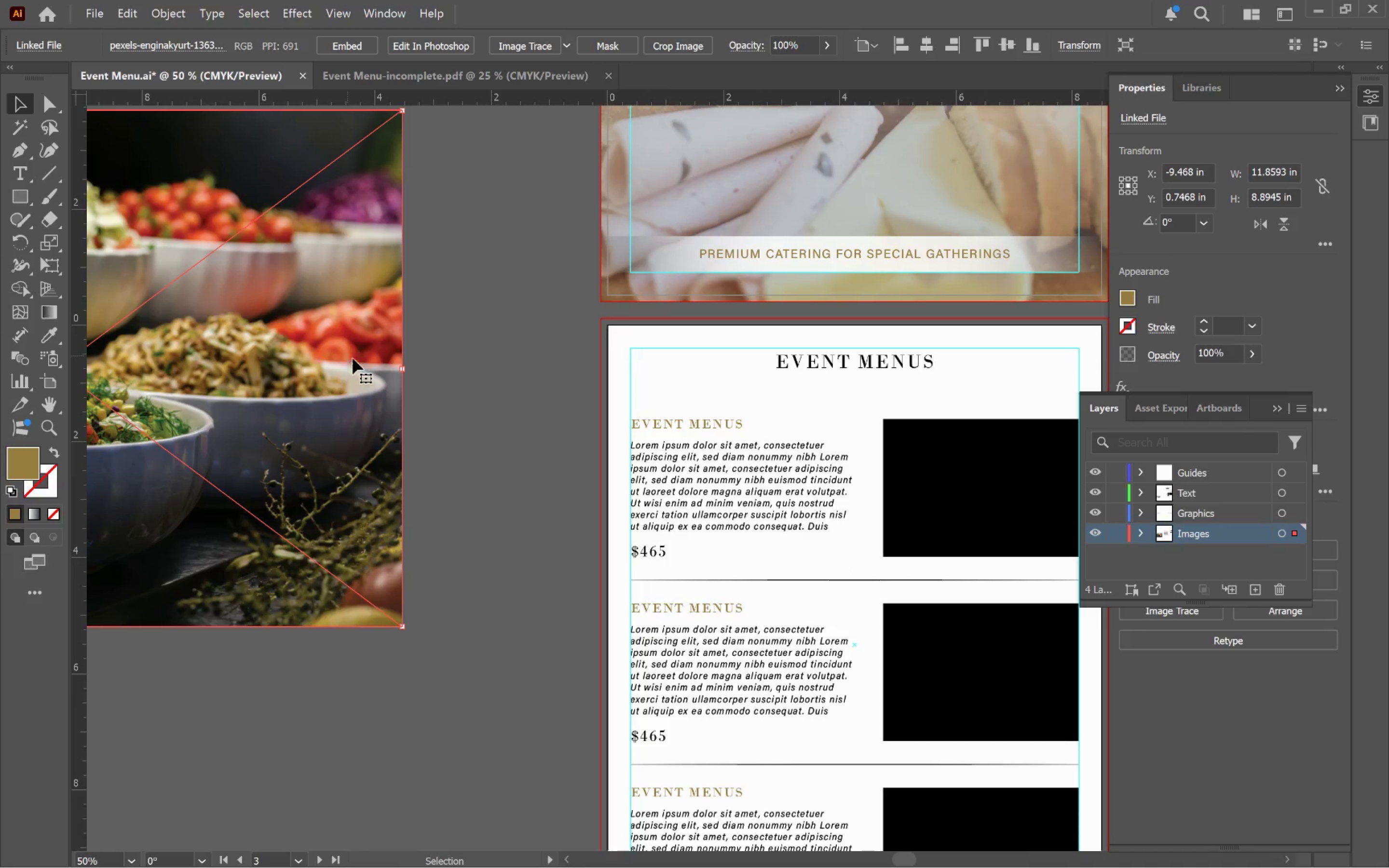 
hold_key(key=AltLeft, duration=0.64)
left_click_drag(start_coordinate=[402, 368], to_coordinate=[288, 357])
 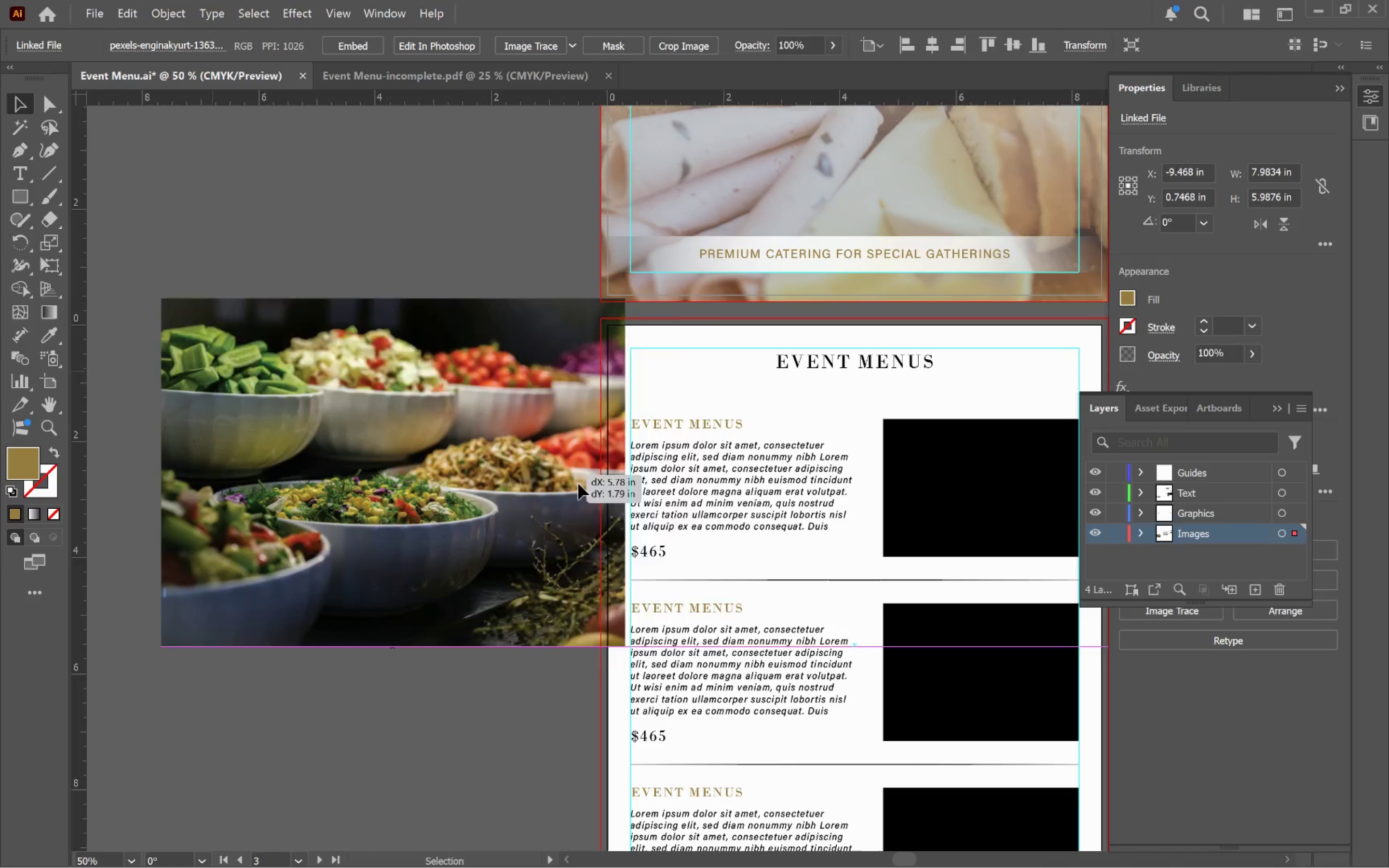 
hold_key(key=ShiftLeft, duration=0.61)
 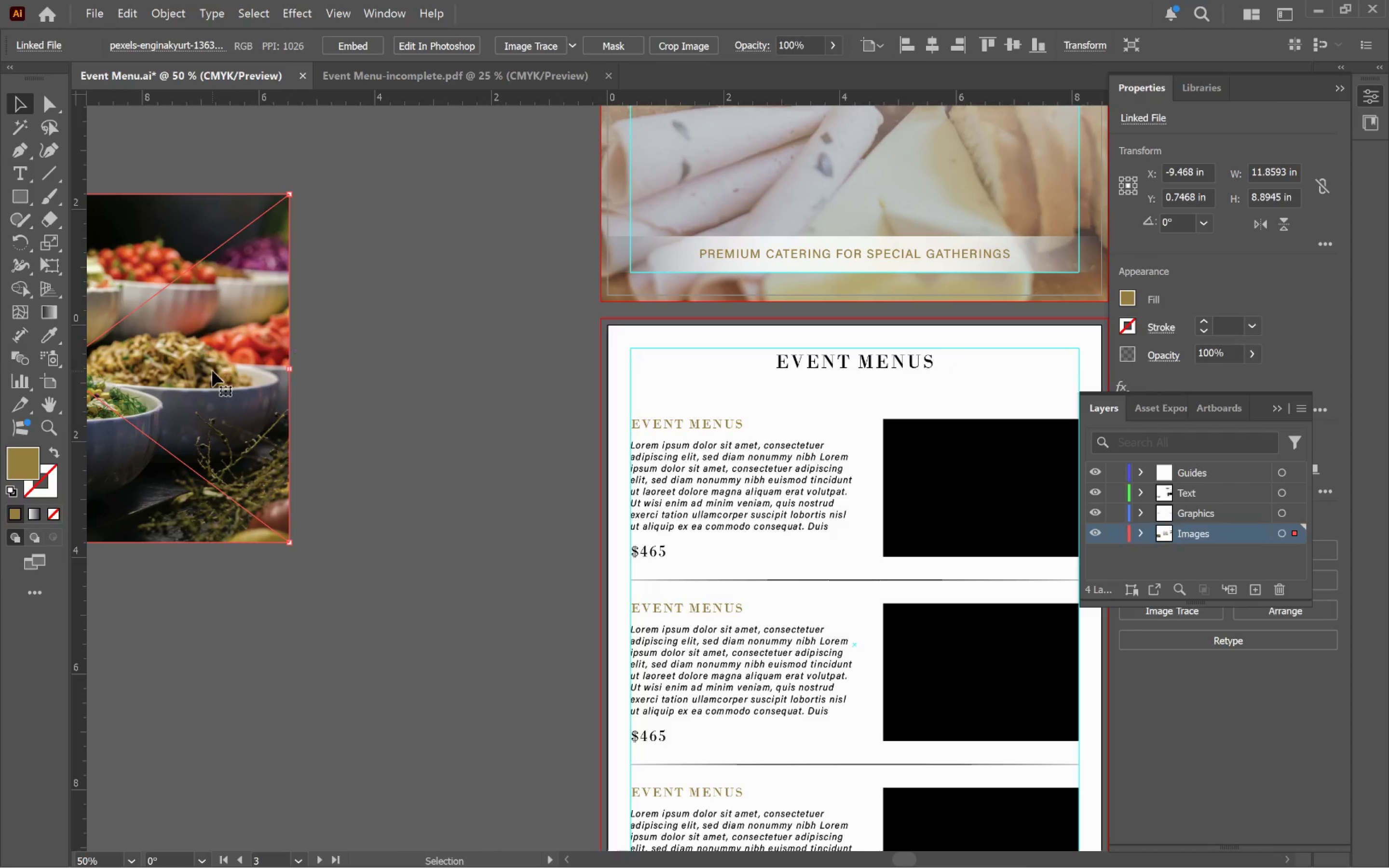 
left_click_drag(start_coordinate=[212, 371], to_coordinate=[662, 509])
 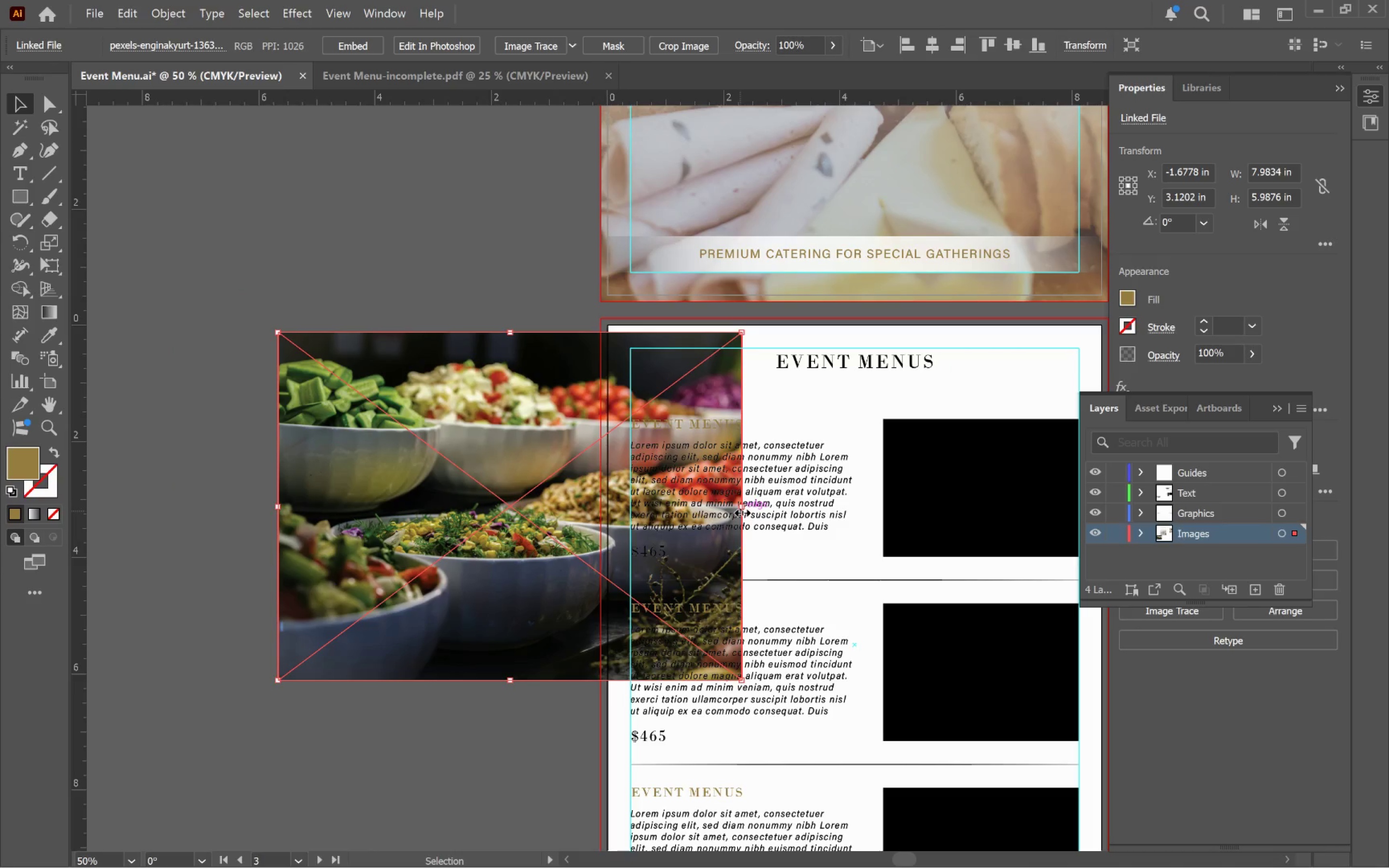 
left_click_drag(start_coordinate=[740, 511], to_coordinate=[581, 510])
 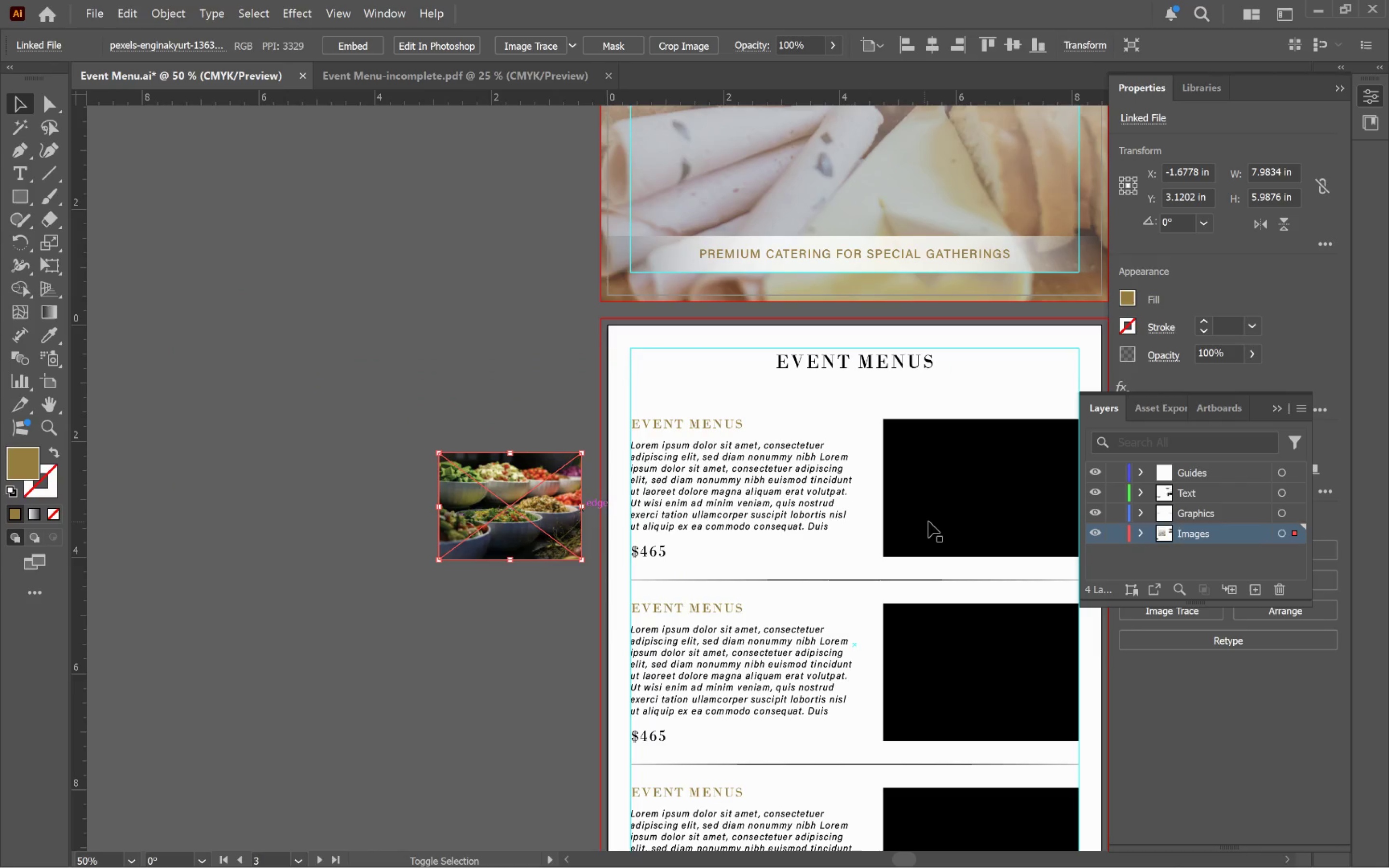 
hold_key(key=AltLeft, duration=0.82)
 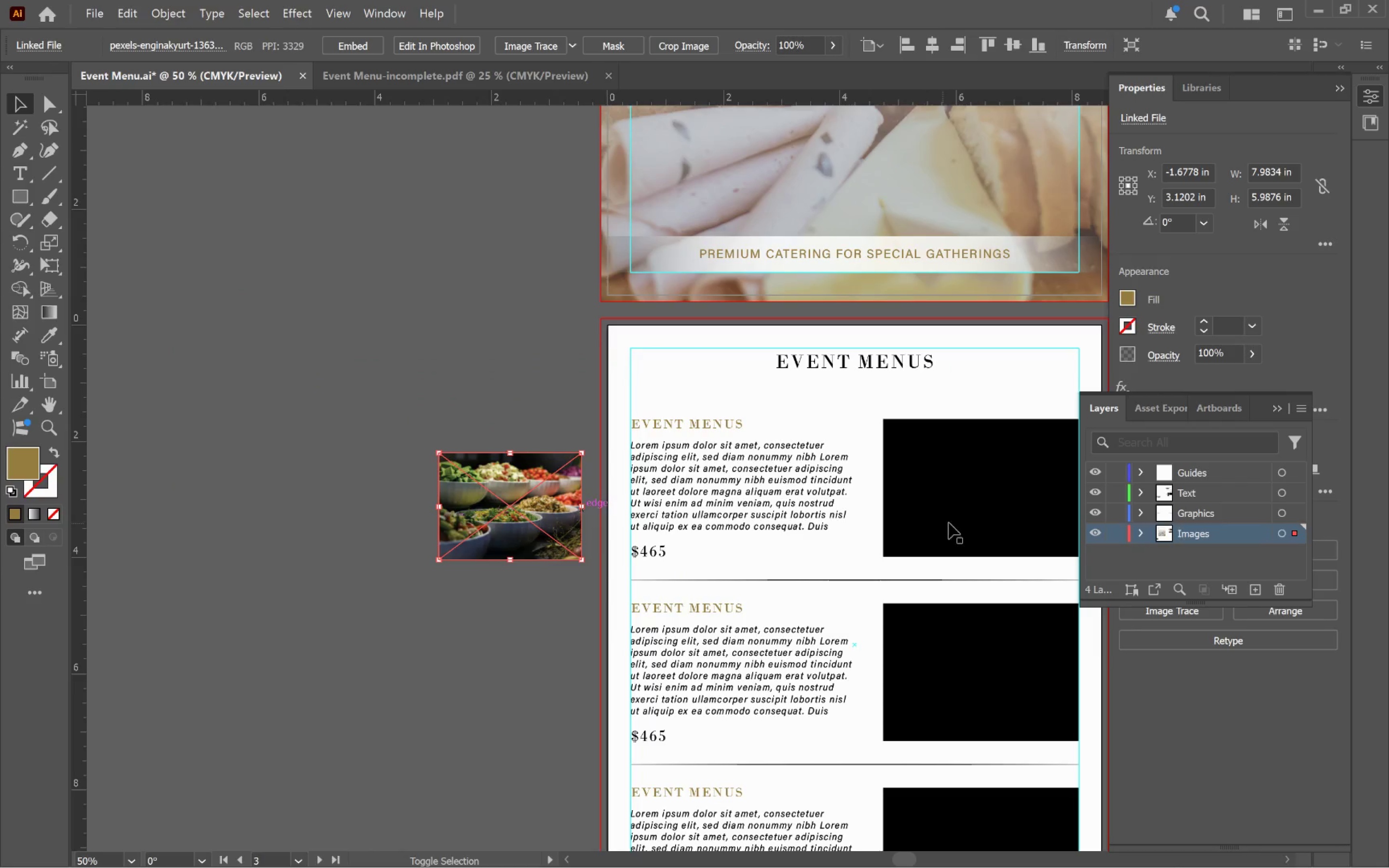 
hold_key(key=ShiftLeft, duration=0.81)
 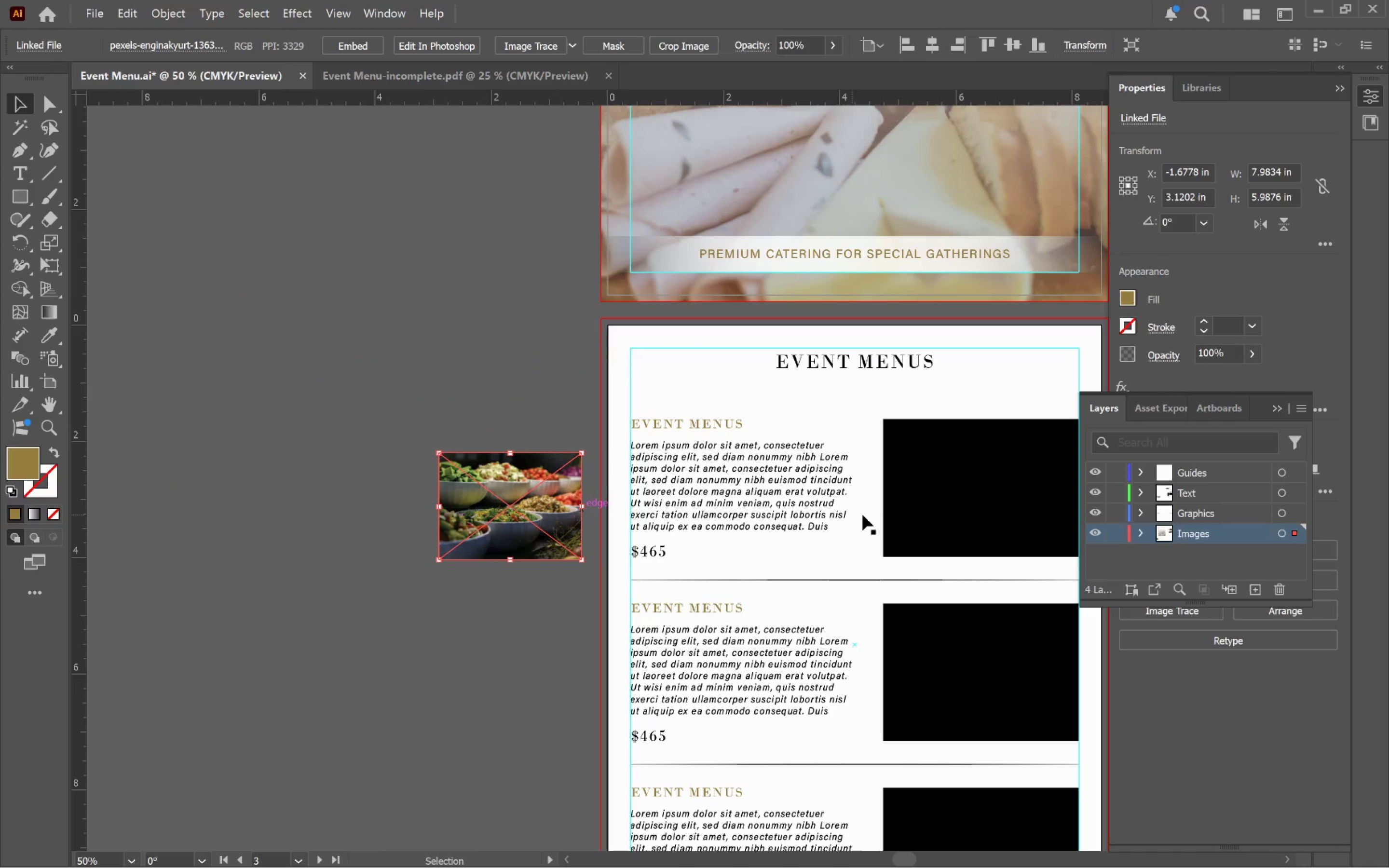 
hold_key(key=ShiftLeft, duration=0.41)
left_click([949, 523])
 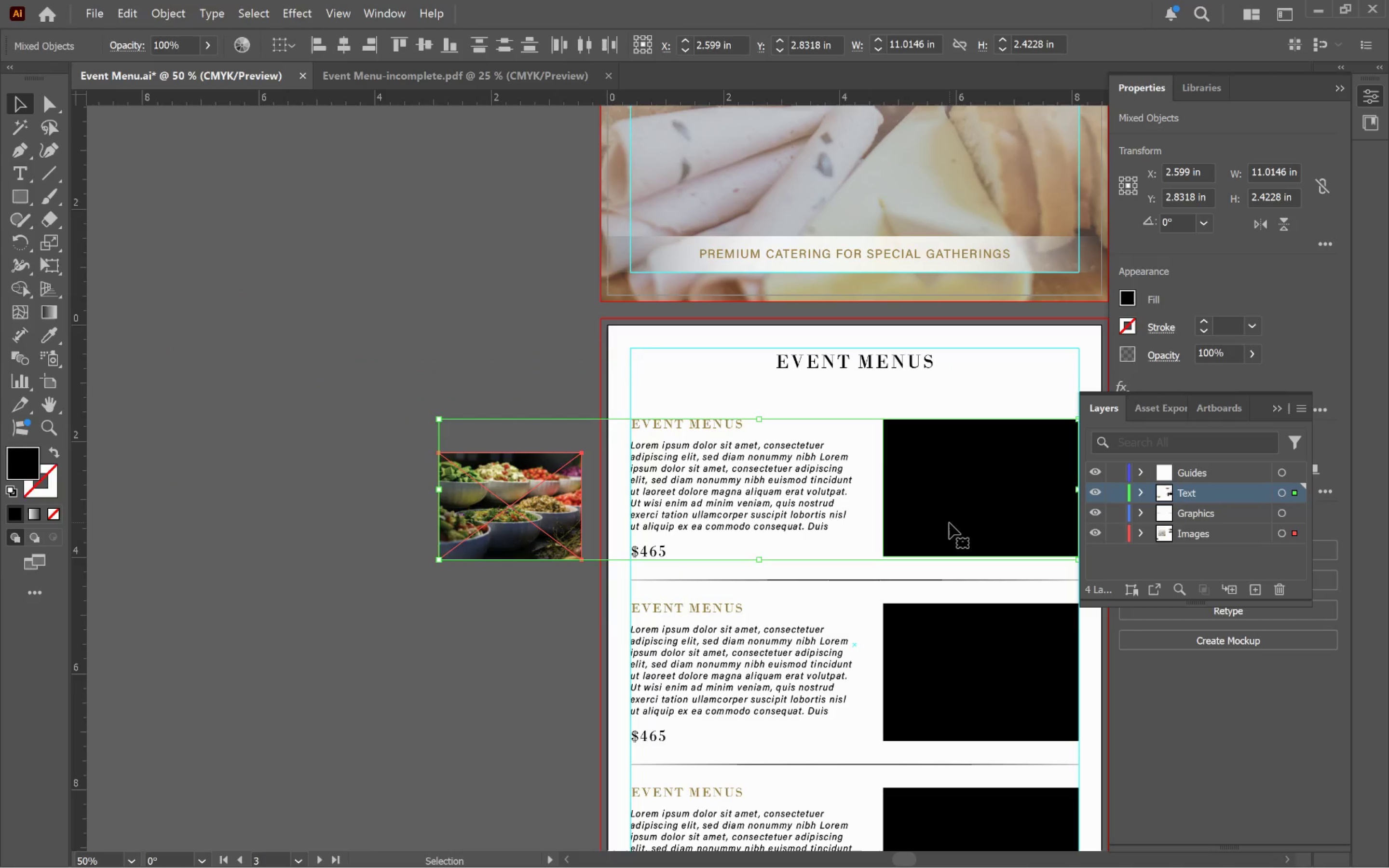 
left_click([949, 523])
 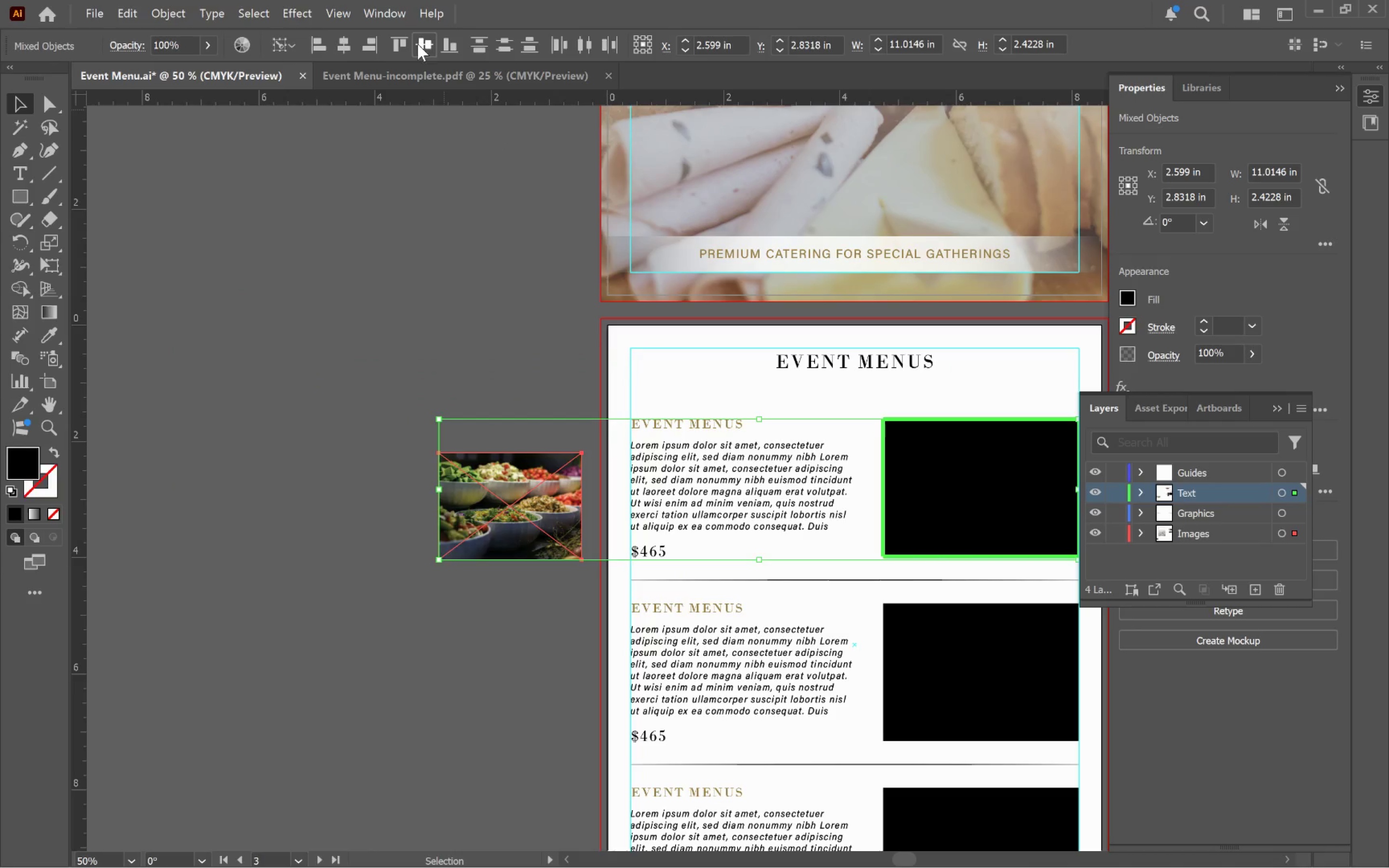 
double_click([334, 50])
 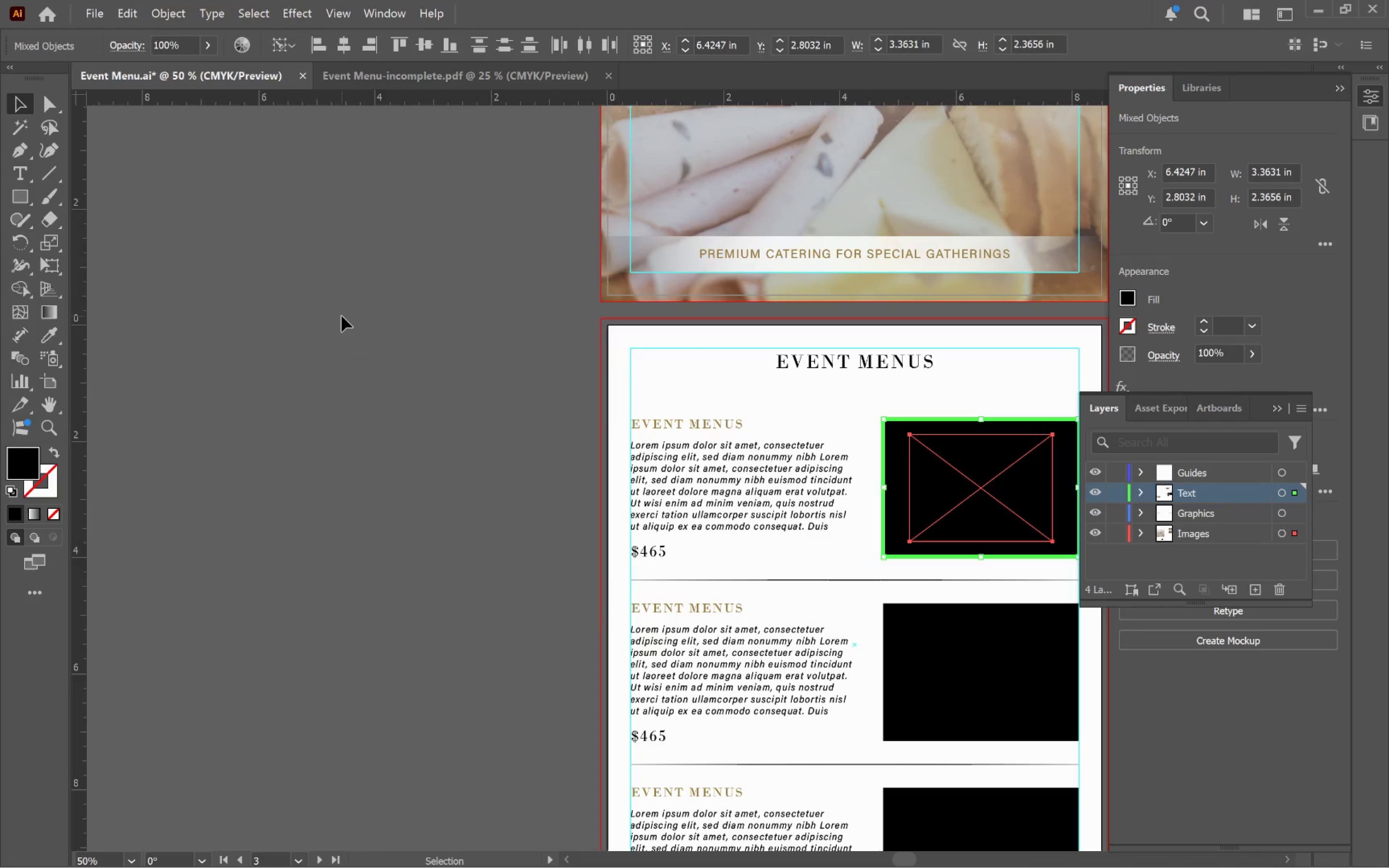 
hold_key(key=Space, duration=0.71)
 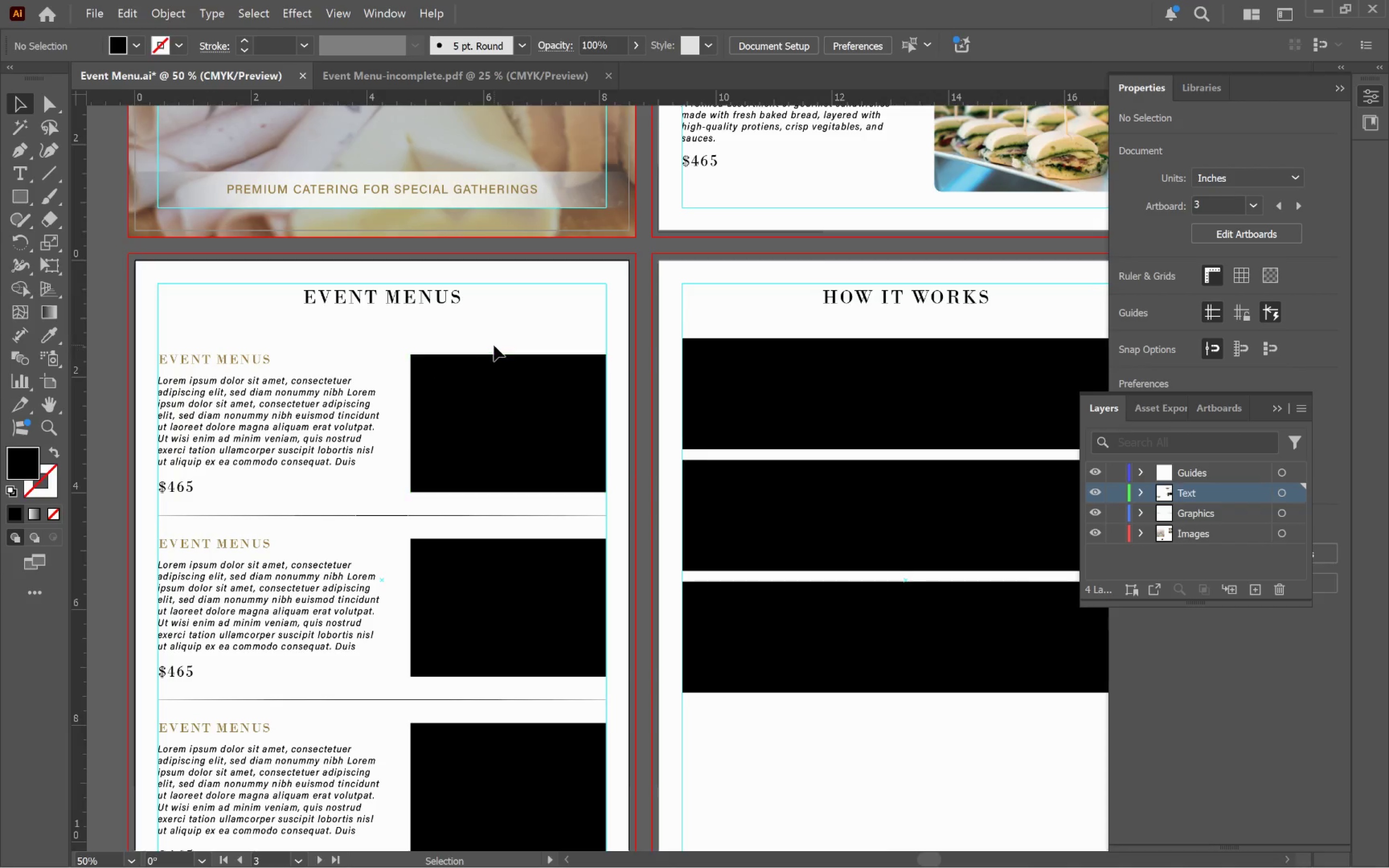 
left_click_drag(start_coordinate=[773, 421], to_coordinate=[300, 356])
 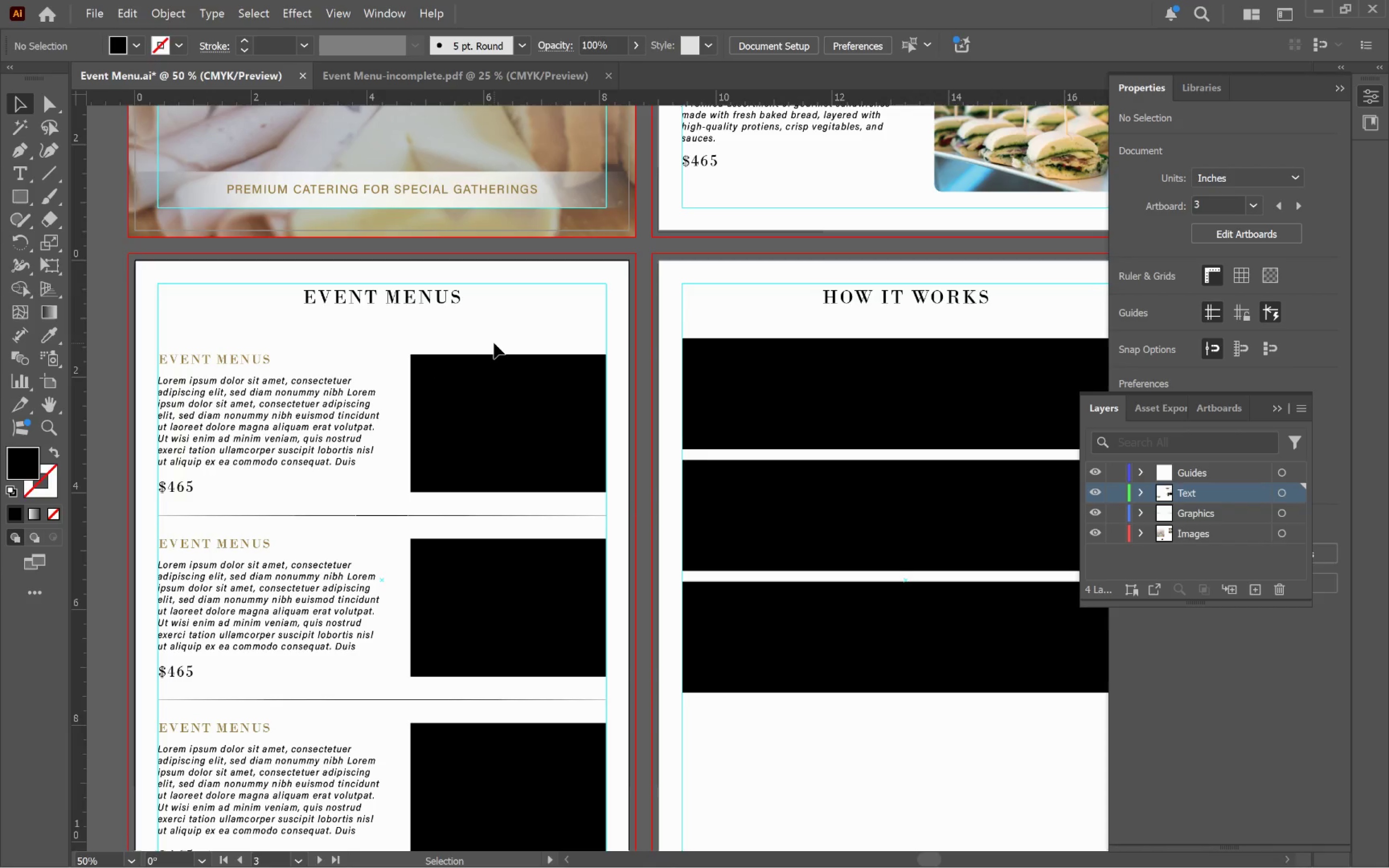 
left_click_drag(start_coordinate=[495, 339], to_coordinate=[530, 434])
 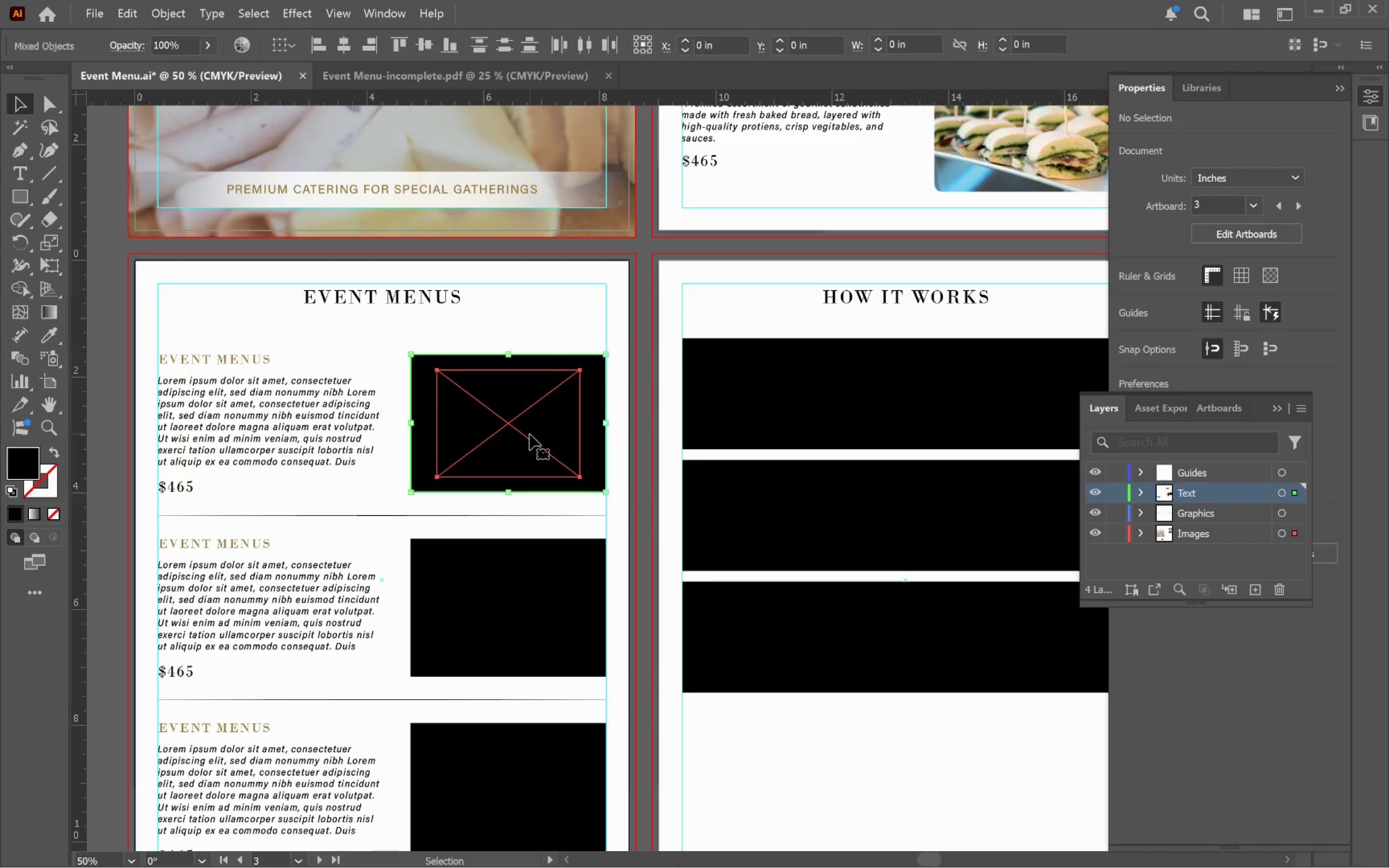 
right_click([530, 434])
 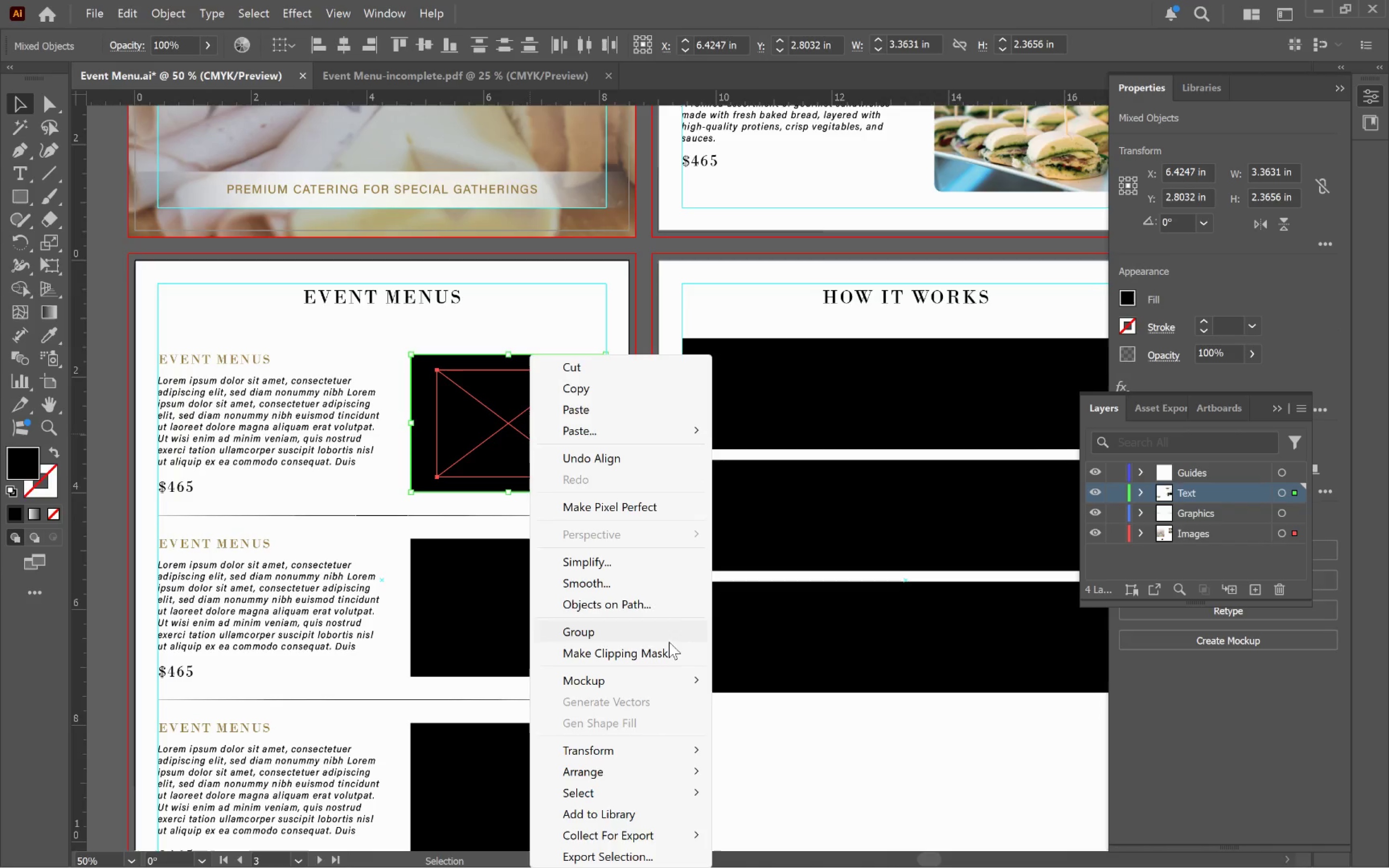 
left_click([669, 647])
 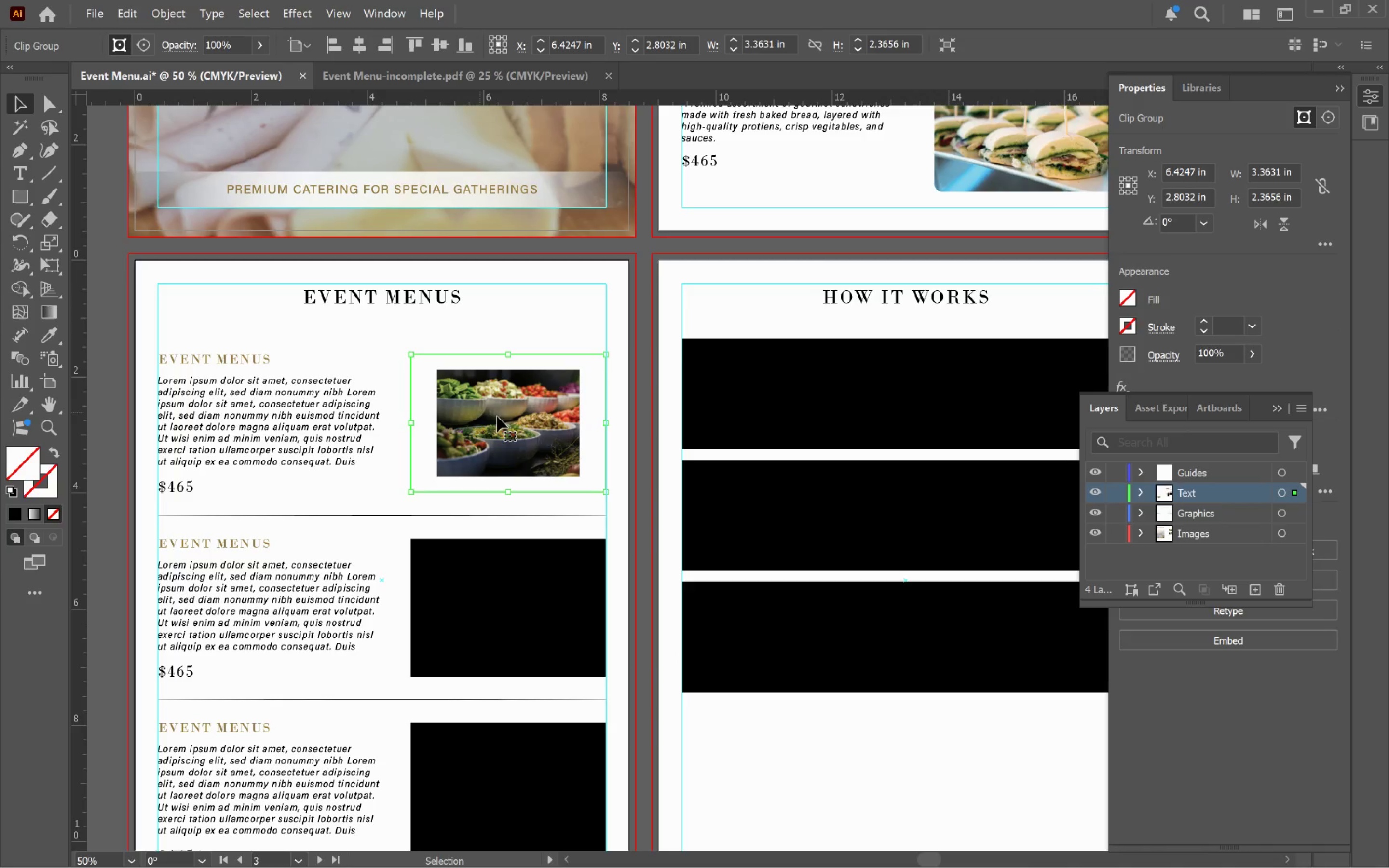 
left_click([519, 422])
 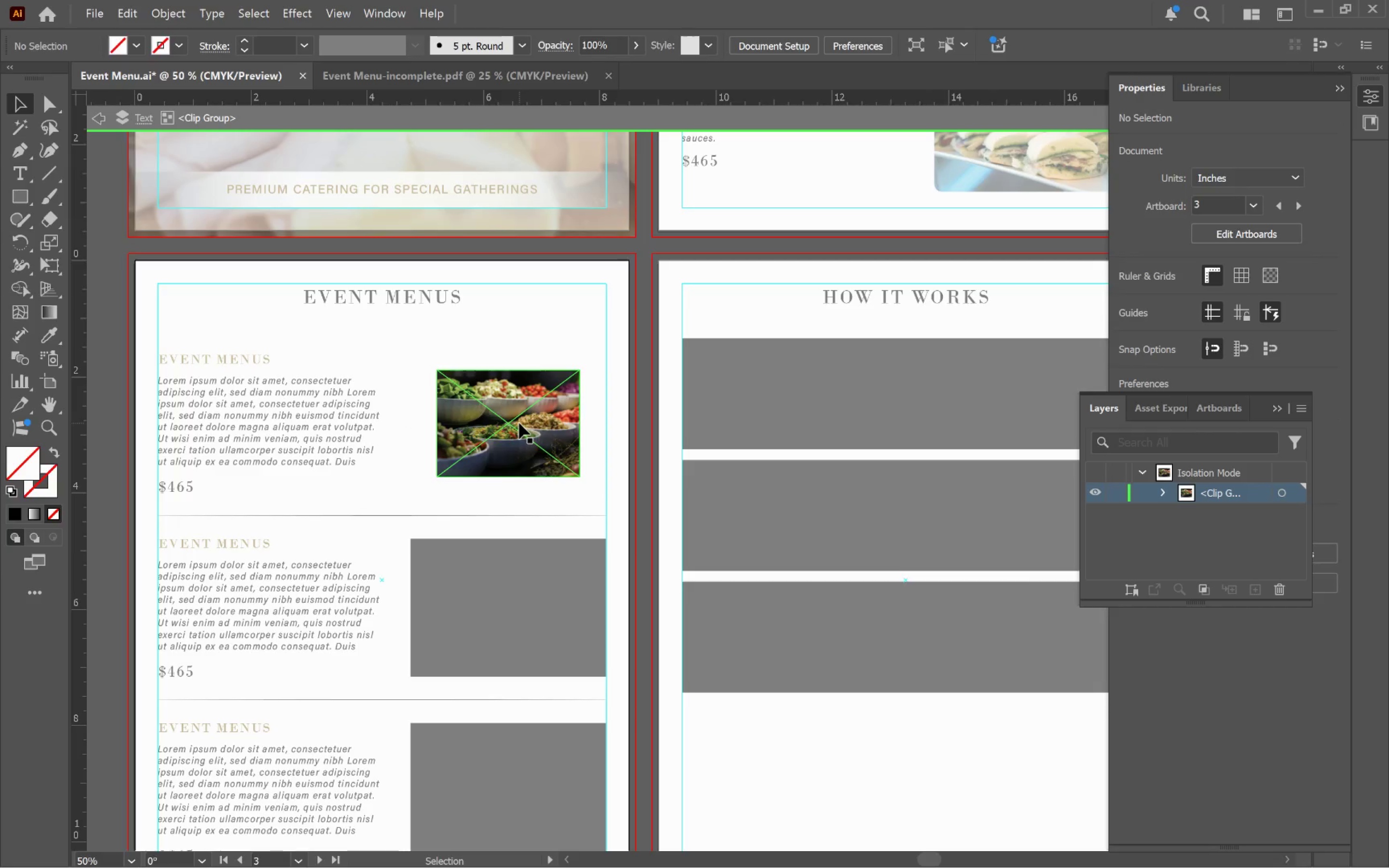 
triple_click([519, 423])
 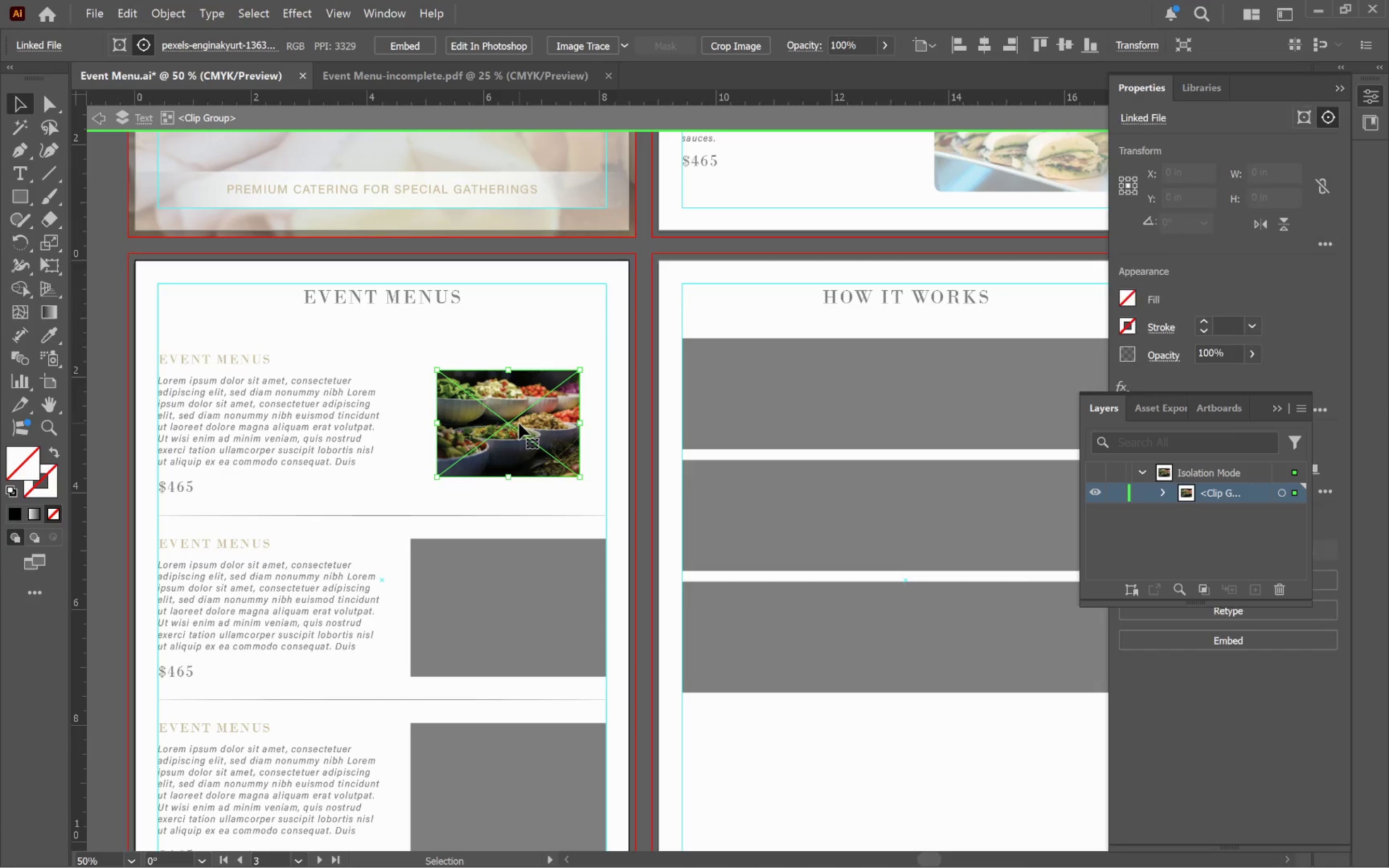 
hold_key(key=AltLeft, duration=0.49)
scroll: coordinate [518, 423], scroll_direction: up, amount: 2.0
 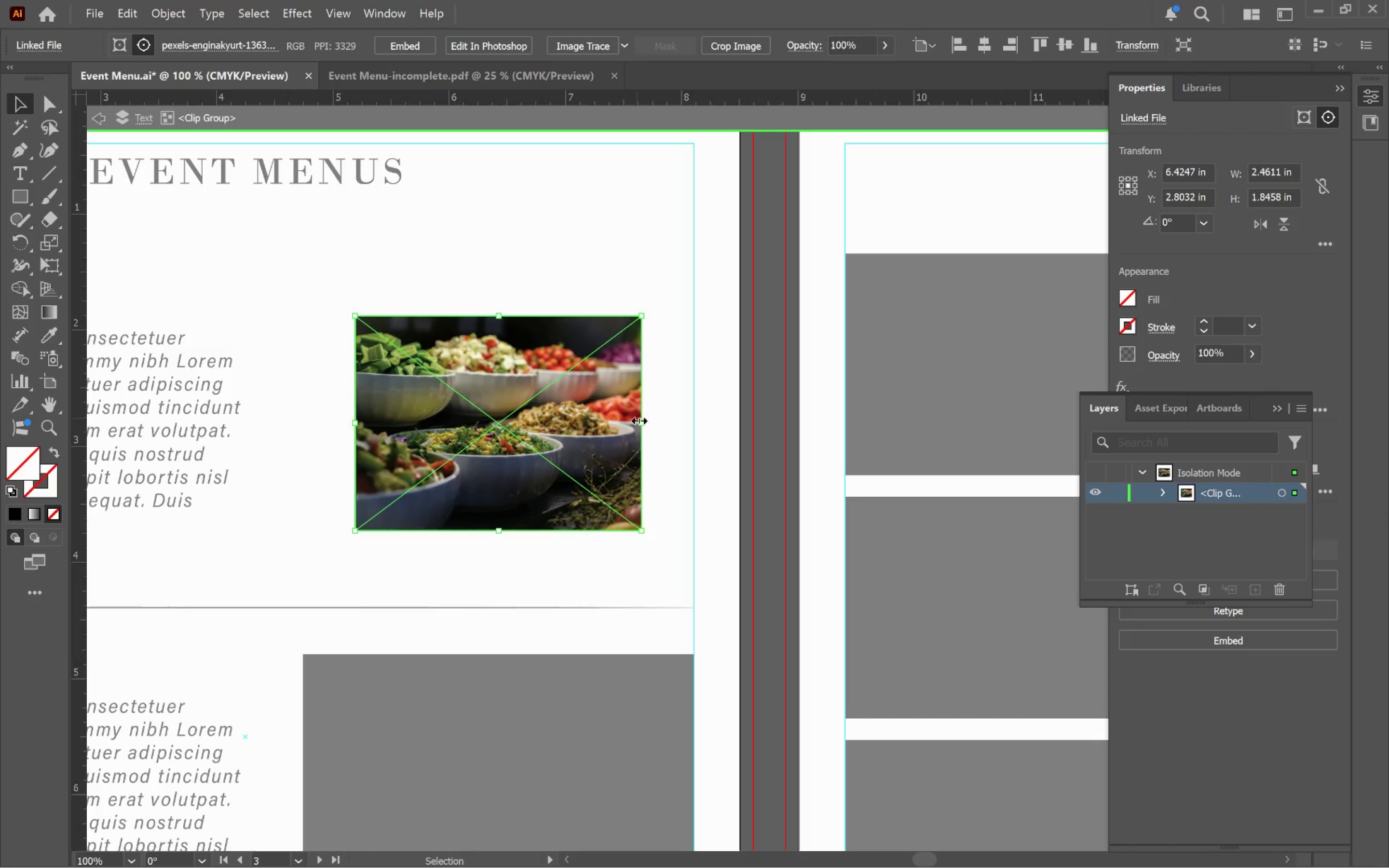 
left_click_drag(start_coordinate=[639, 419], to_coordinate=[702, 421])
 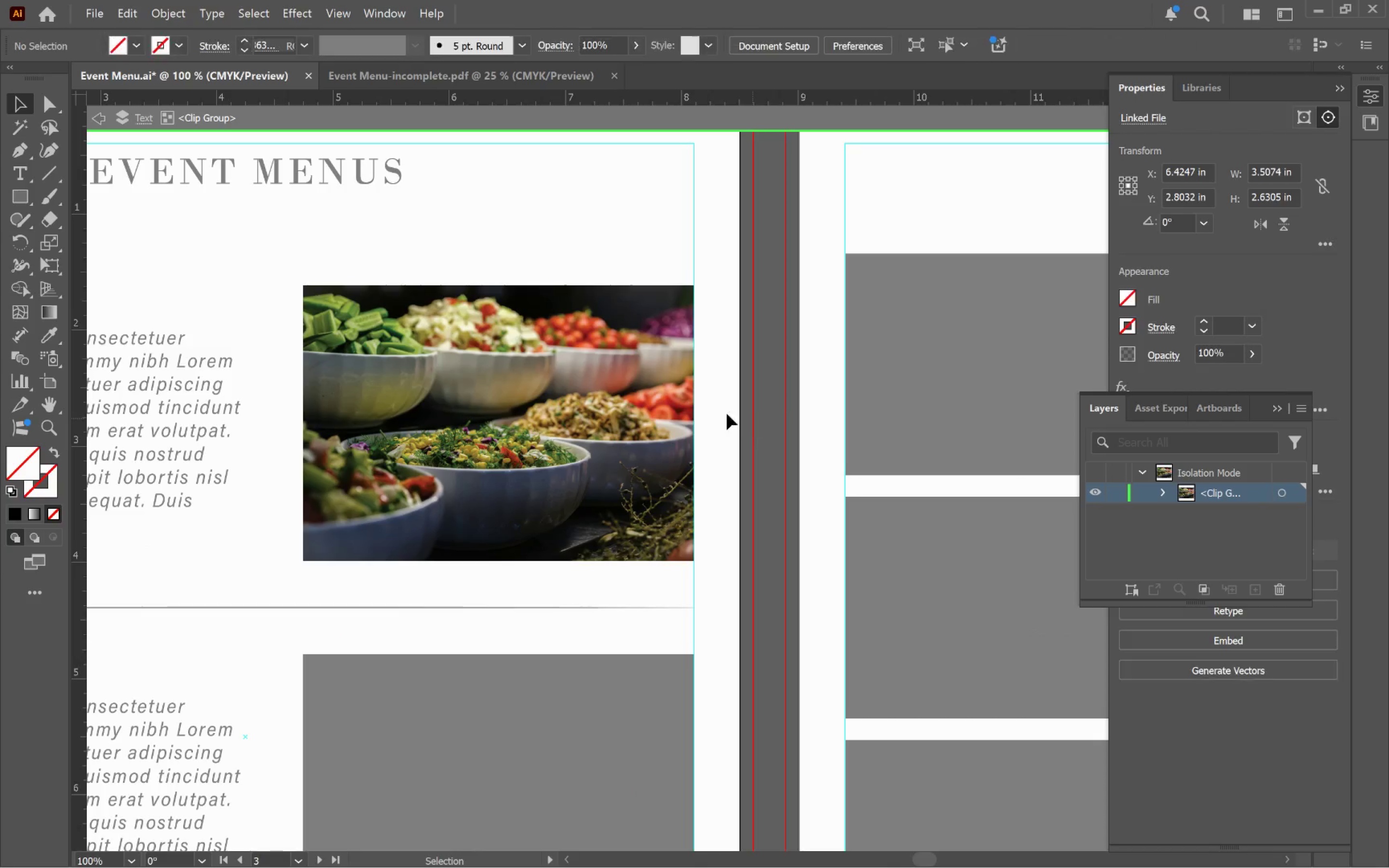 
hold_key(key=AltLeft, duration=1.85)
 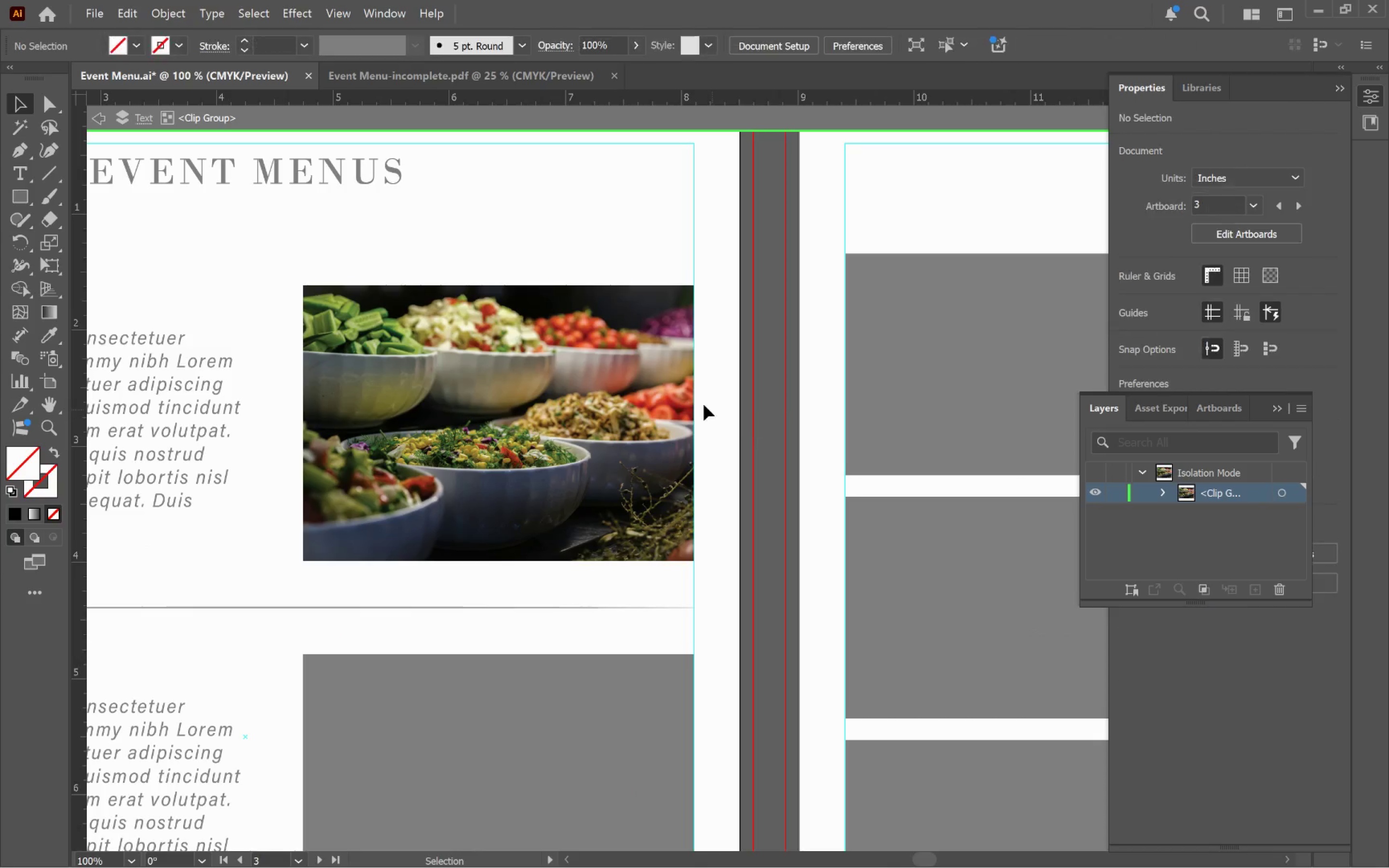 
hold_key(key=ShiftLeft, duration=1.85)
 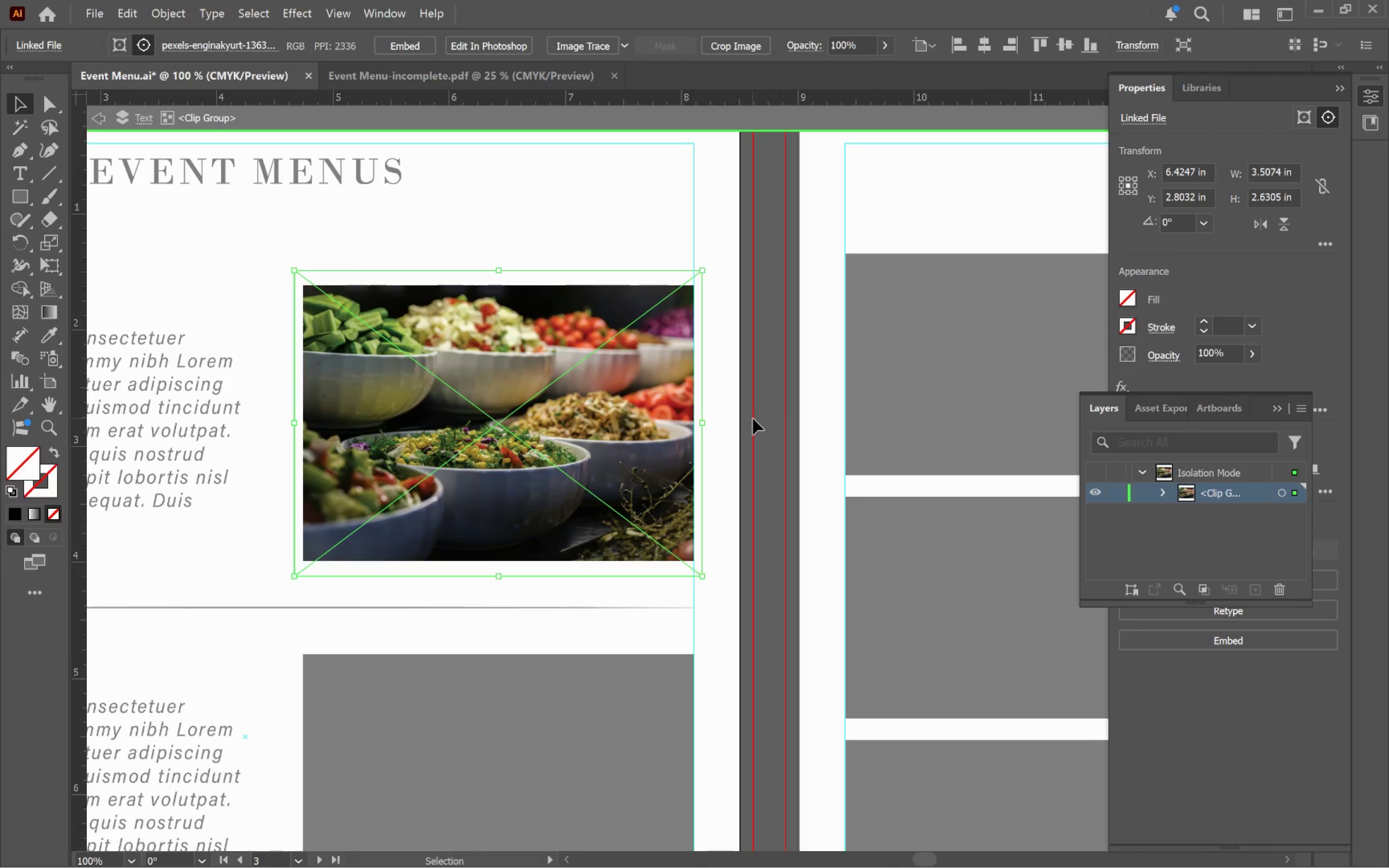 
left_click([753, 419])
 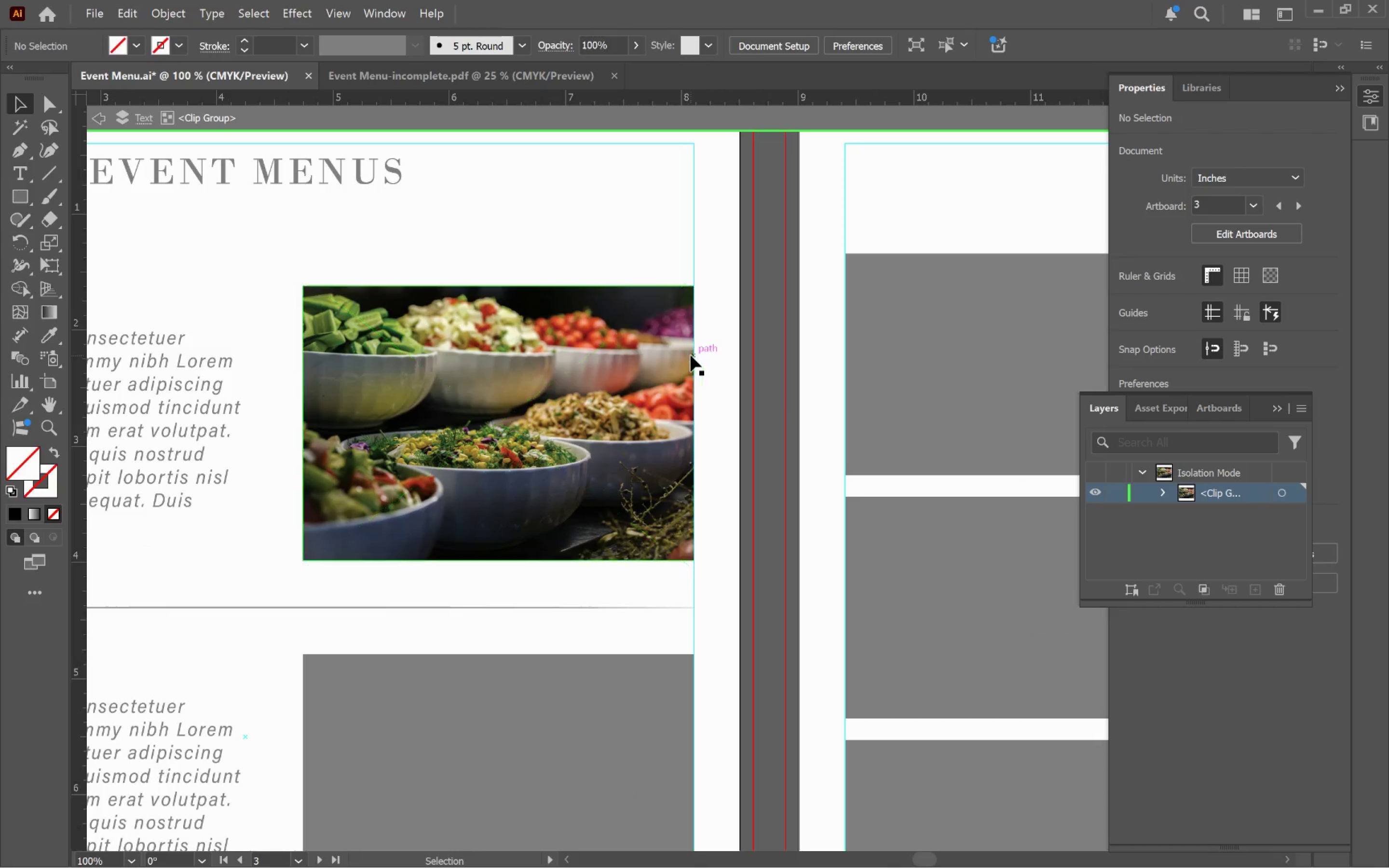 
left_click([692, 355])
 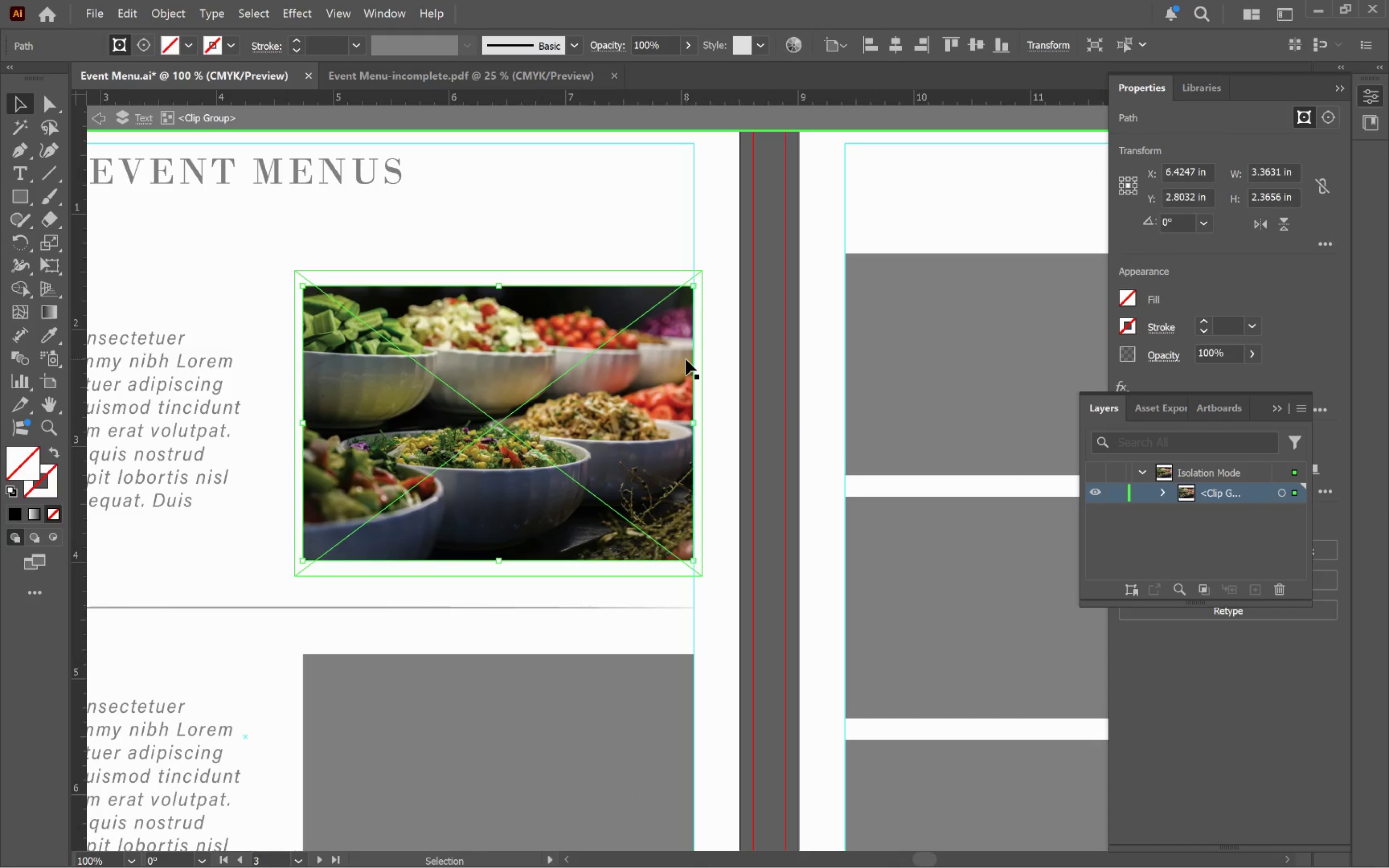 
key(A)
 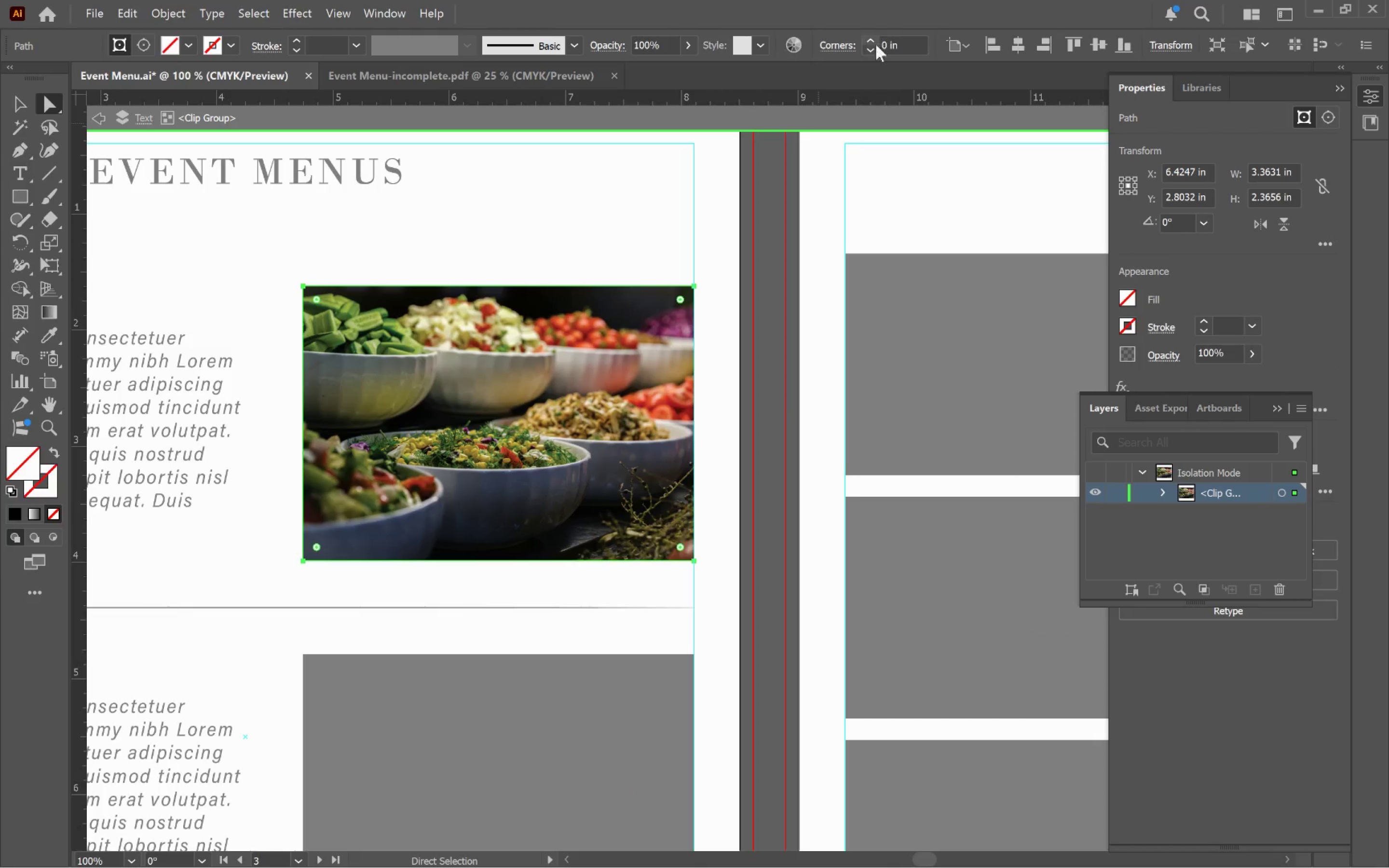 
left_click([869, 41])
 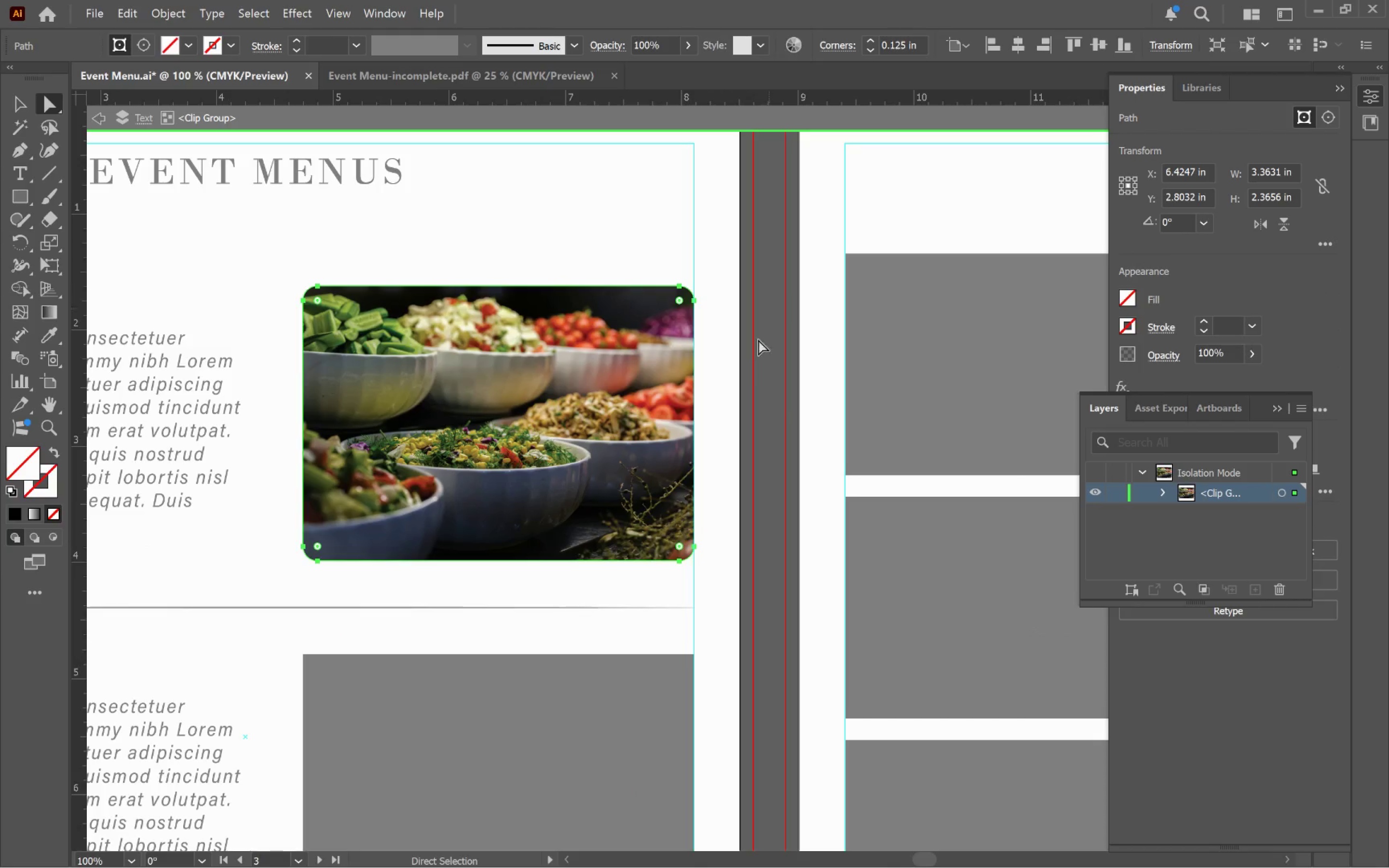 
left_click([746, 374])
 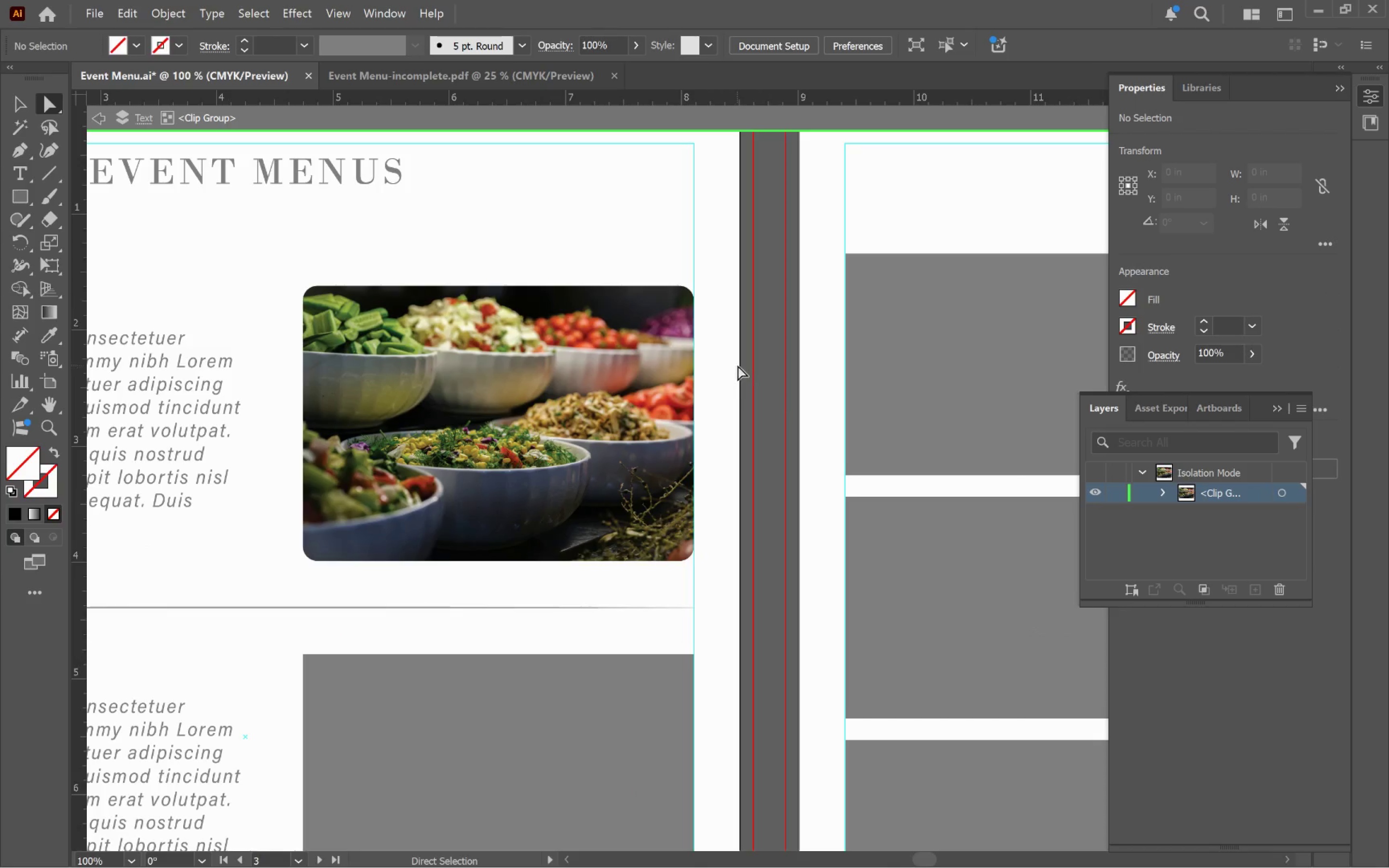 
key(V)
 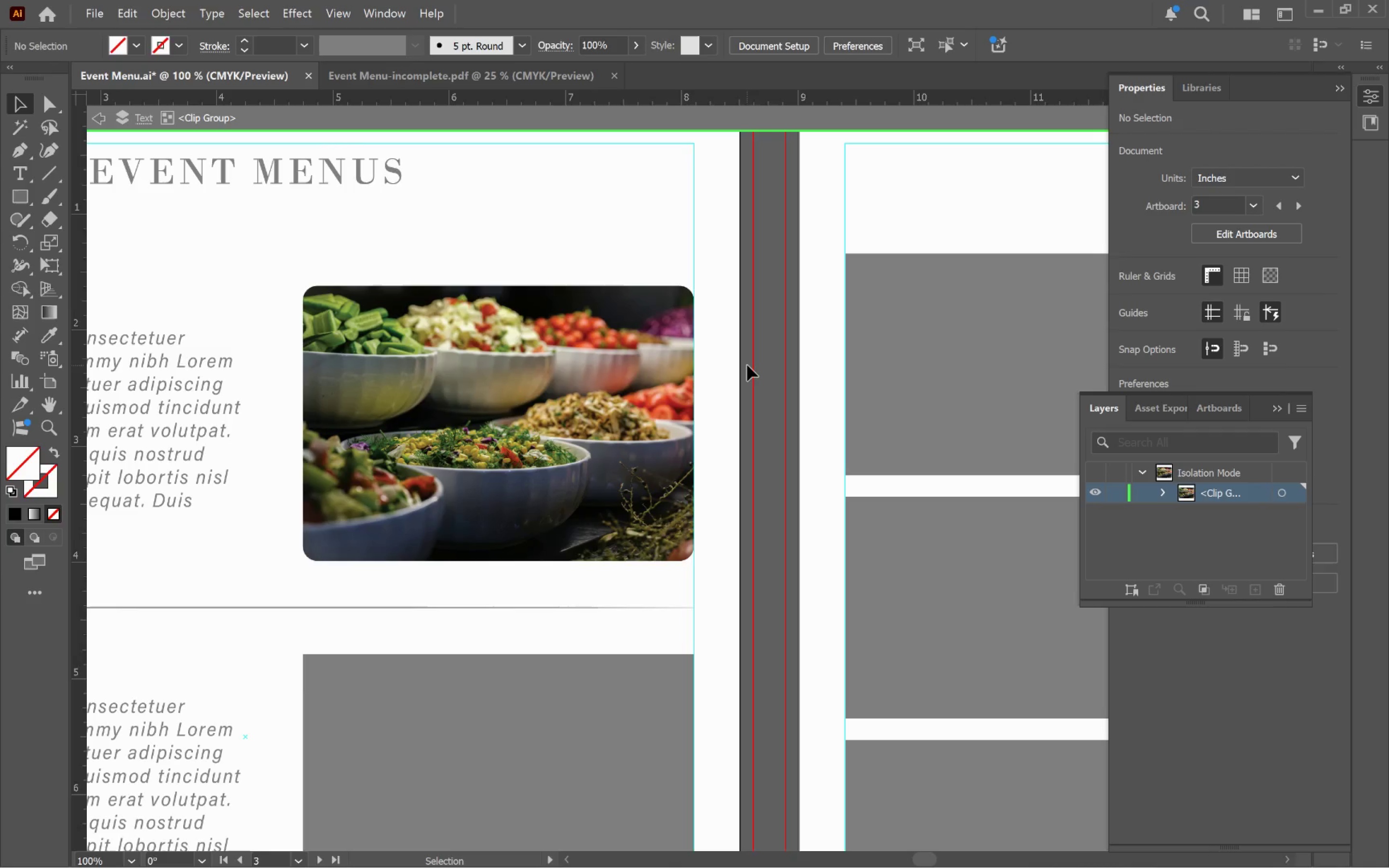 
double_click([748, 365])
 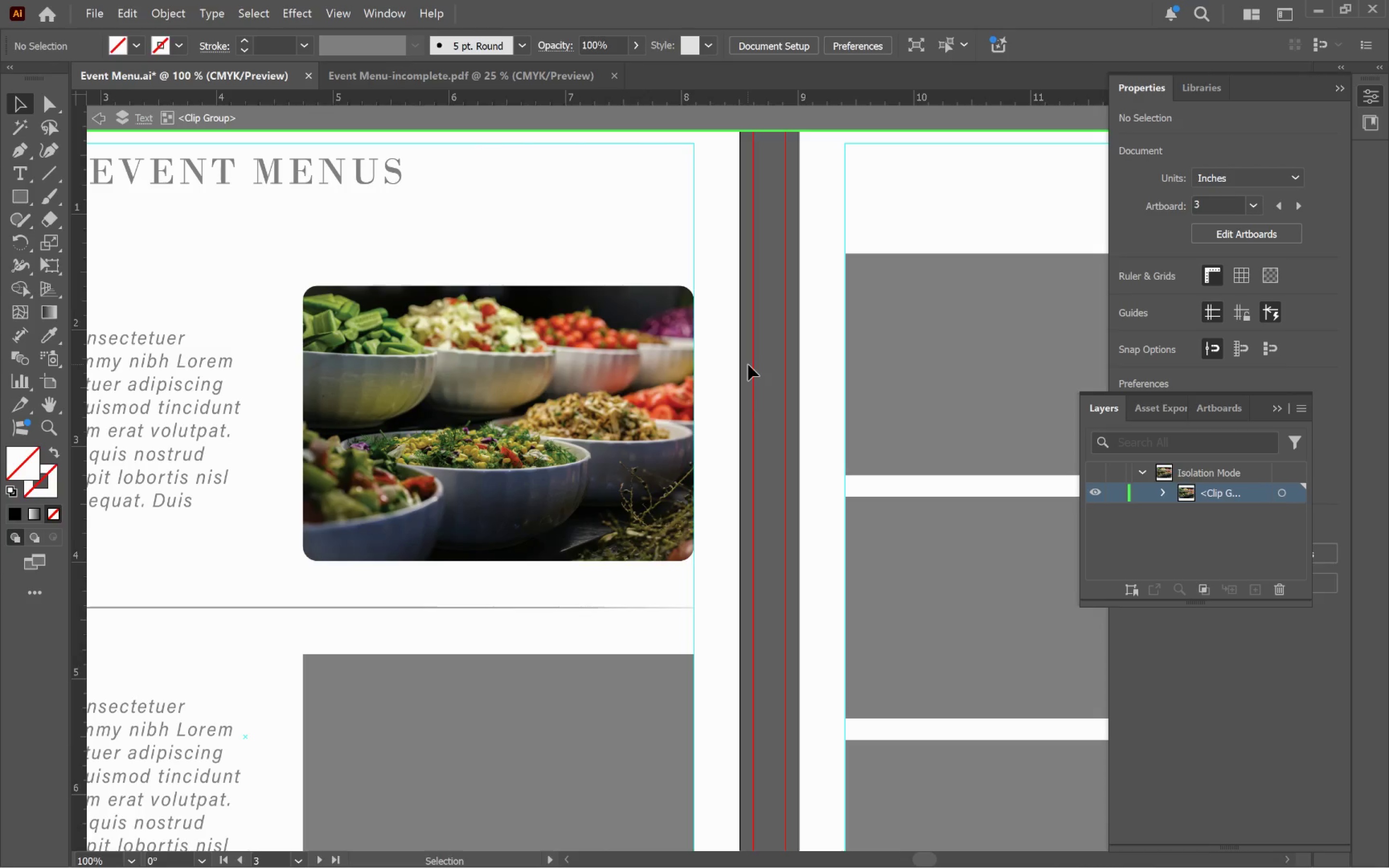 
triple_click([748, 365])
 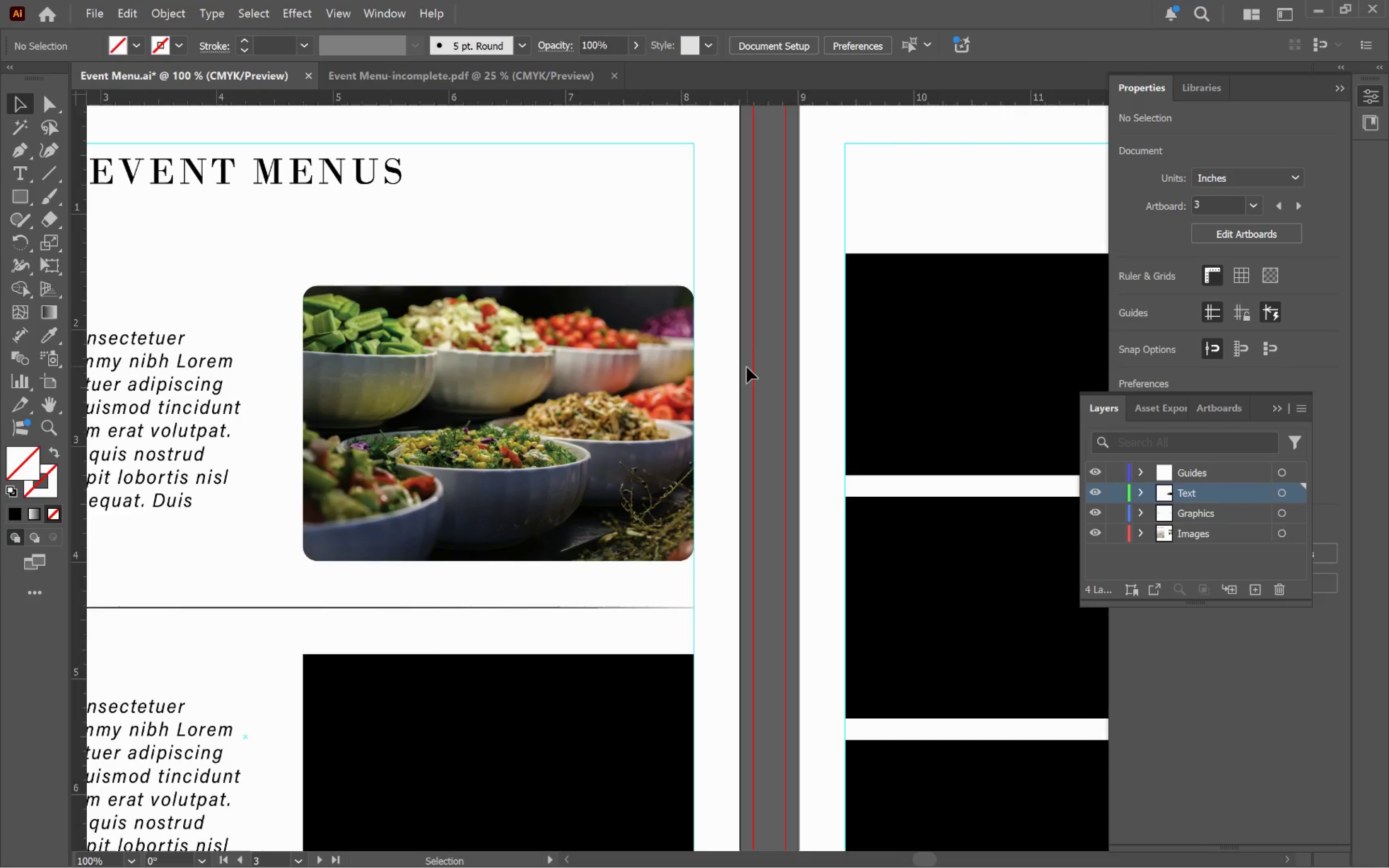 
hold_key(key=AltLeft, duration=0.39)
 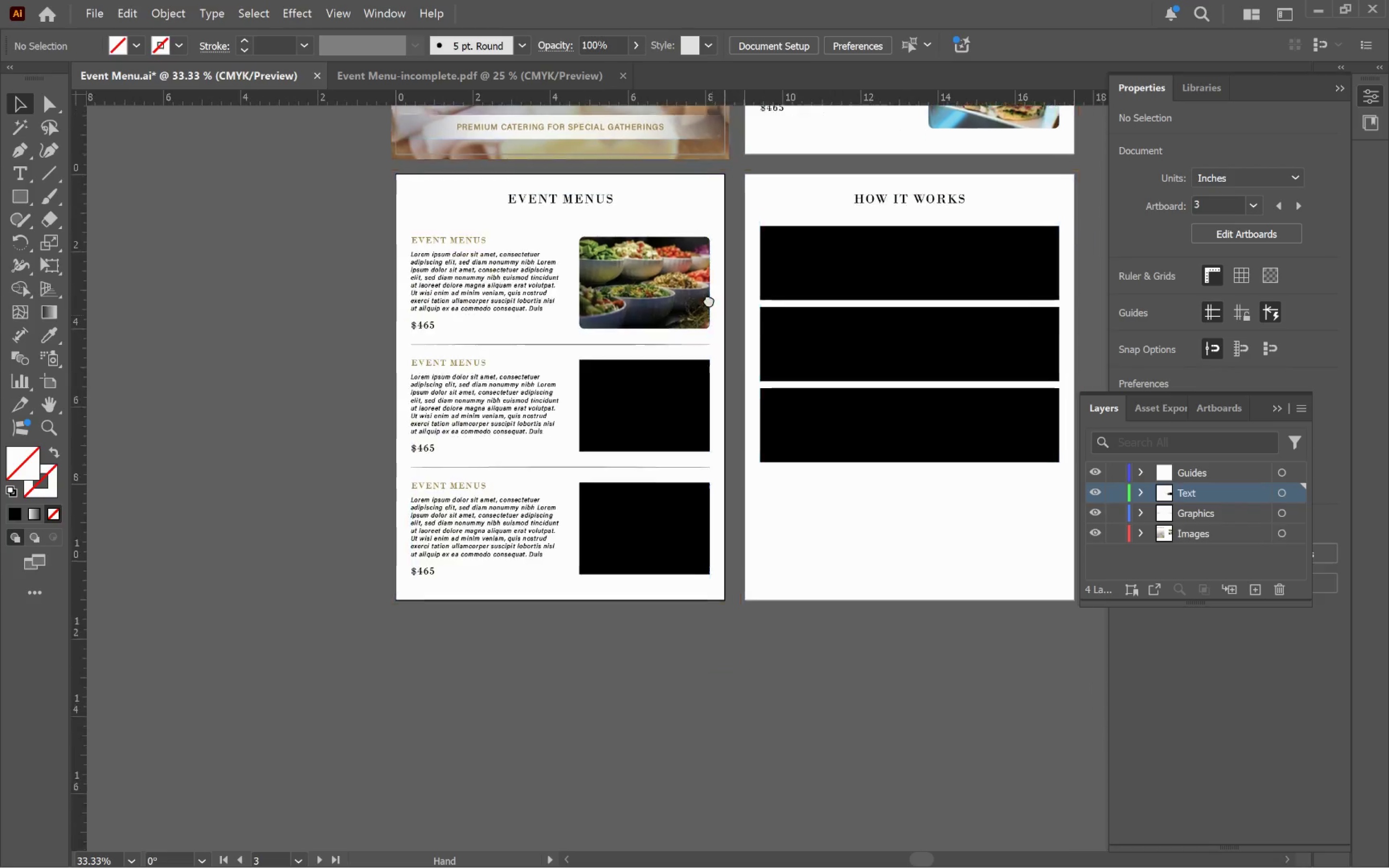 
hold_key(key=Space, duration=0.52)
 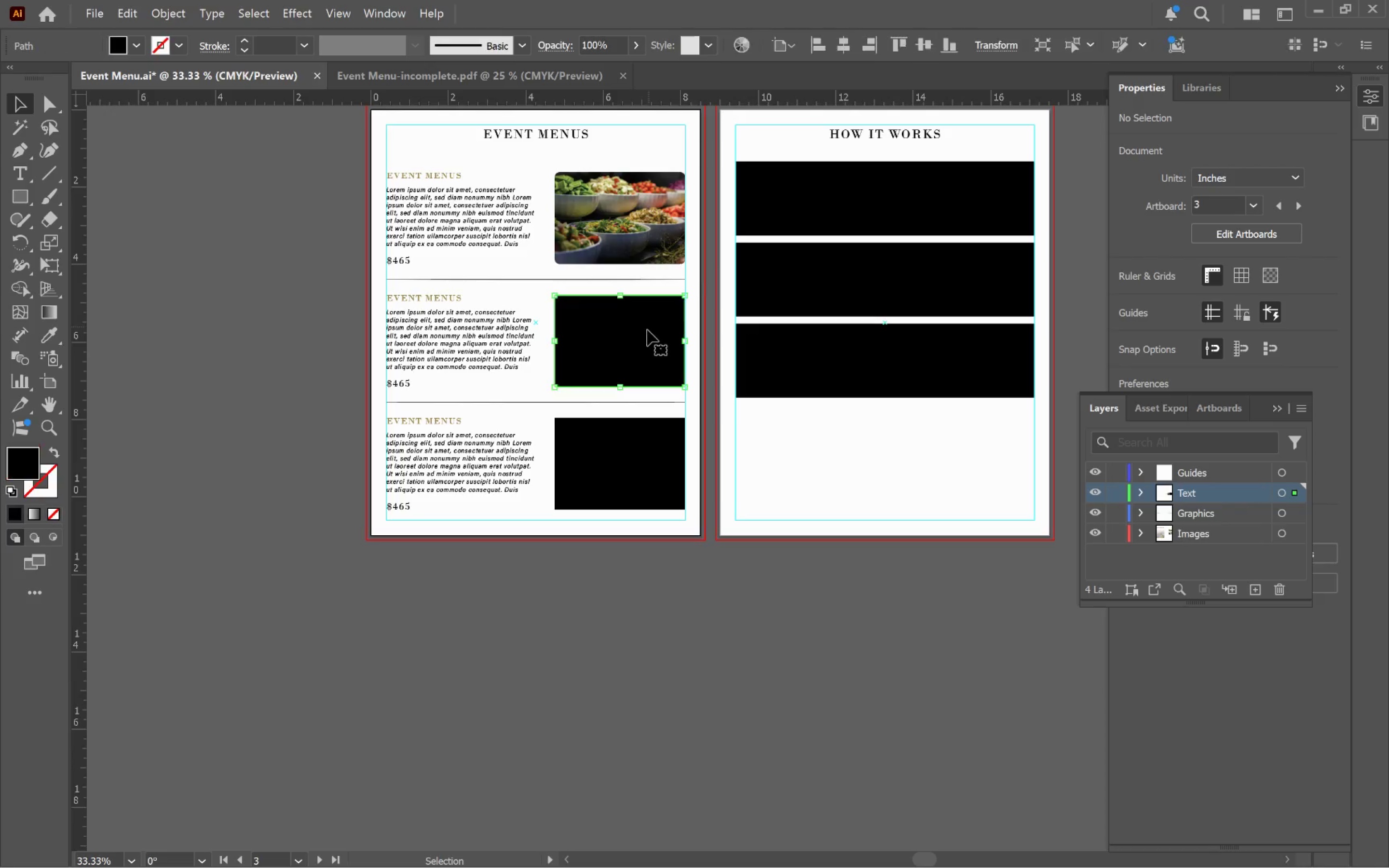 
left_click_drag(start_coordinate=[731, 420], to_coordinate=[687, 251])
 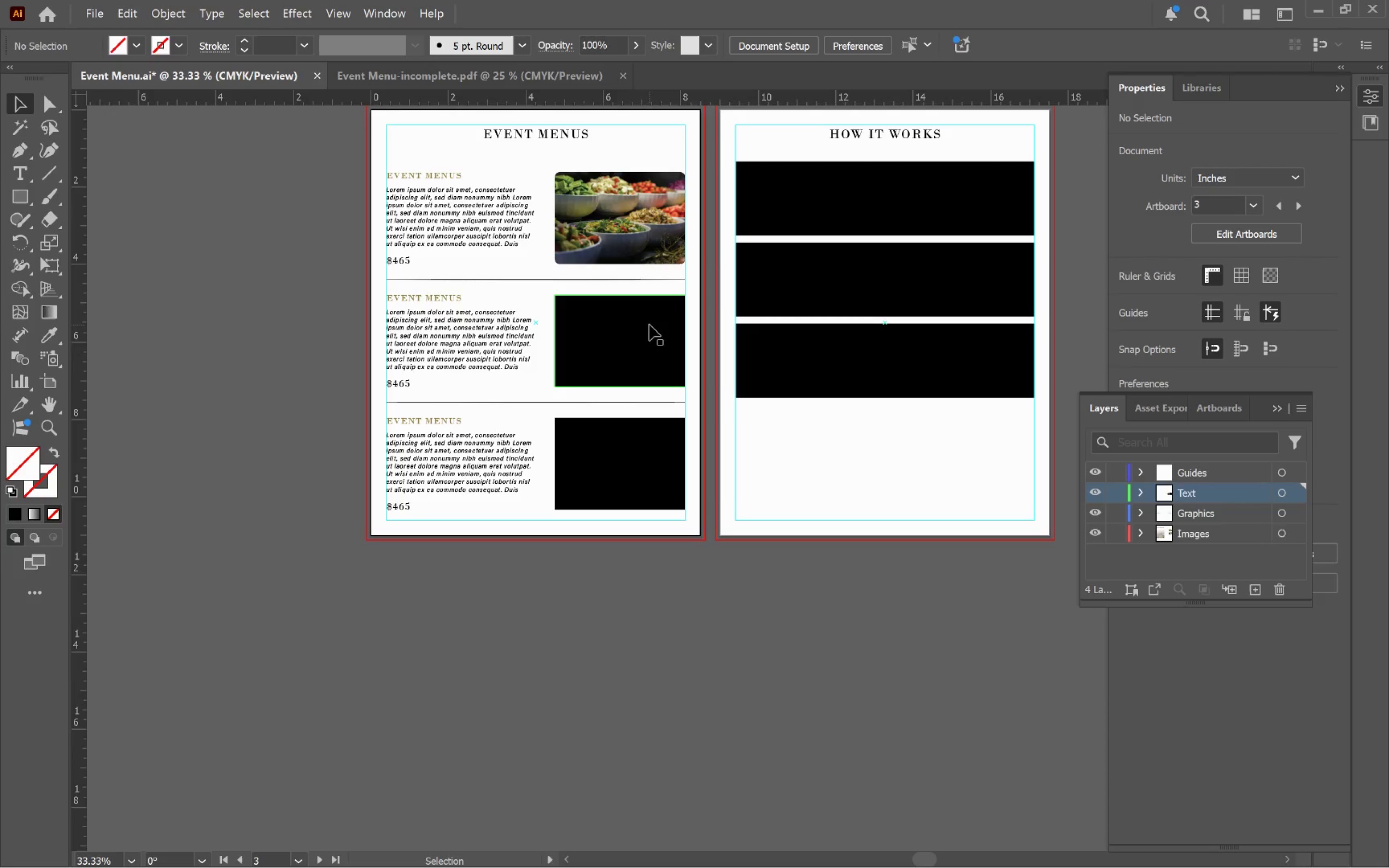 
scroll: coordinate [747, 368], scroll_direction: down, amount: 2.0
 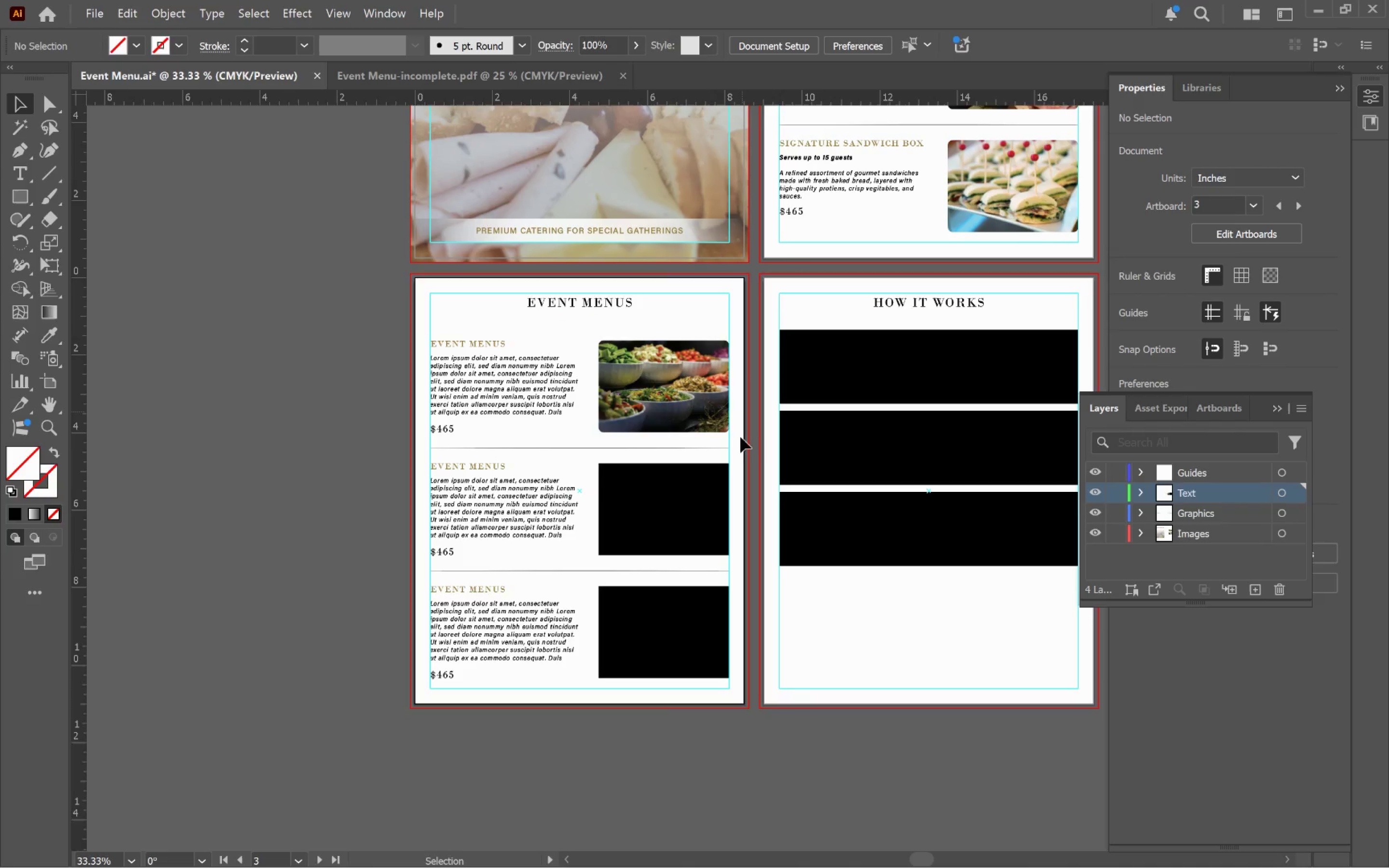 
left_click([649, 325])
 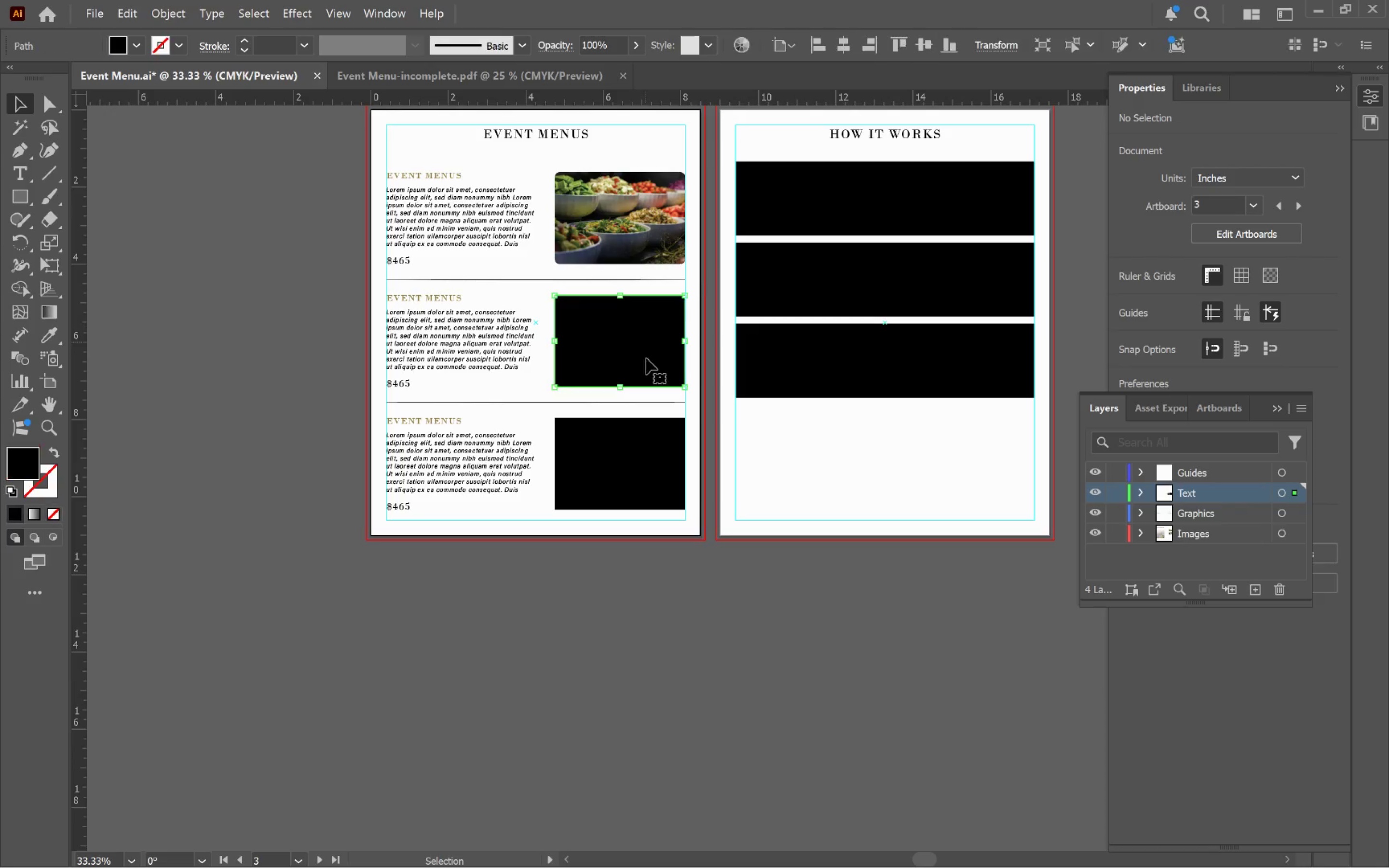 
hold_key(key=ShiftLeft, duration=1.02)
double_click([643, 481])
 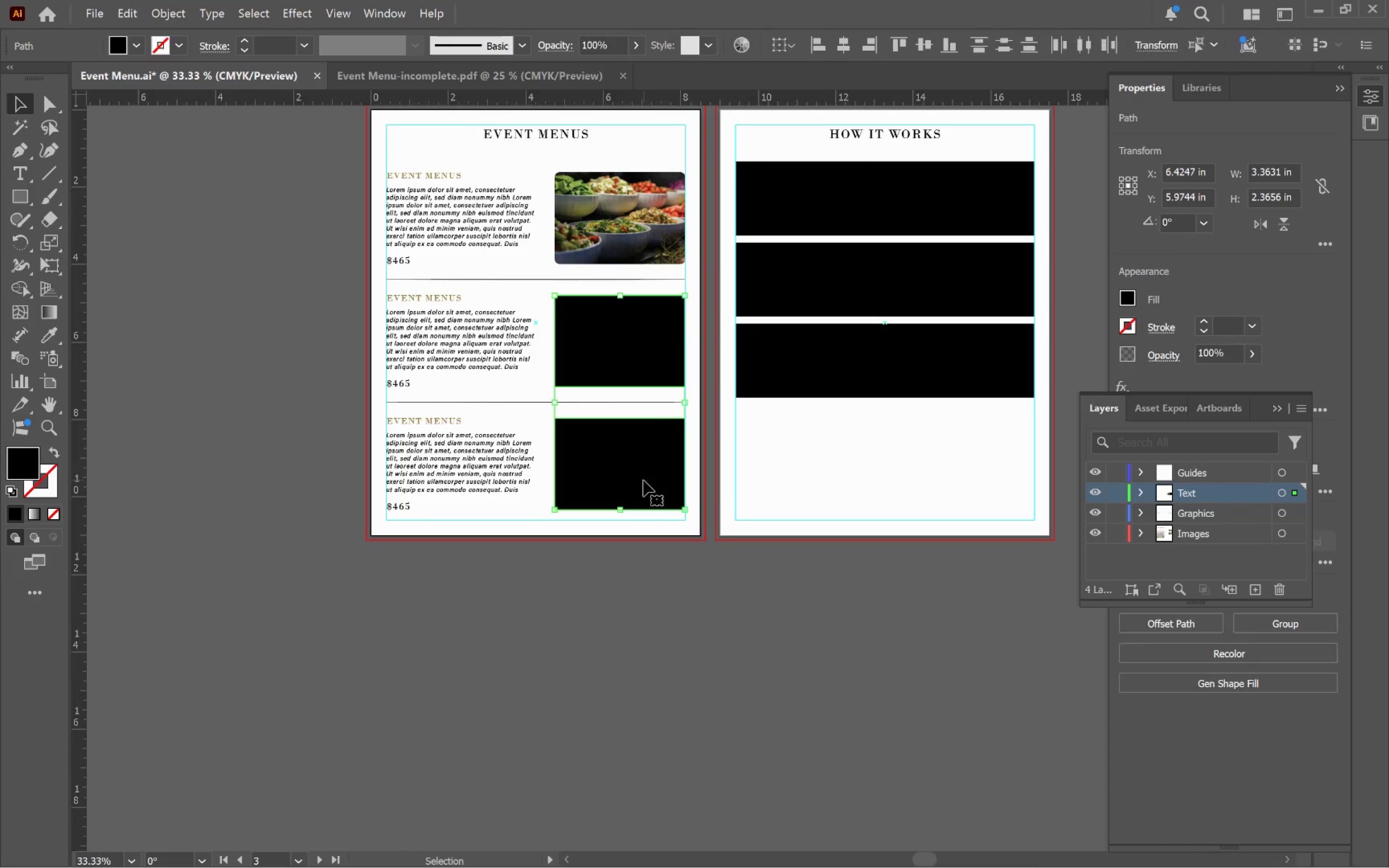 
key(A)
 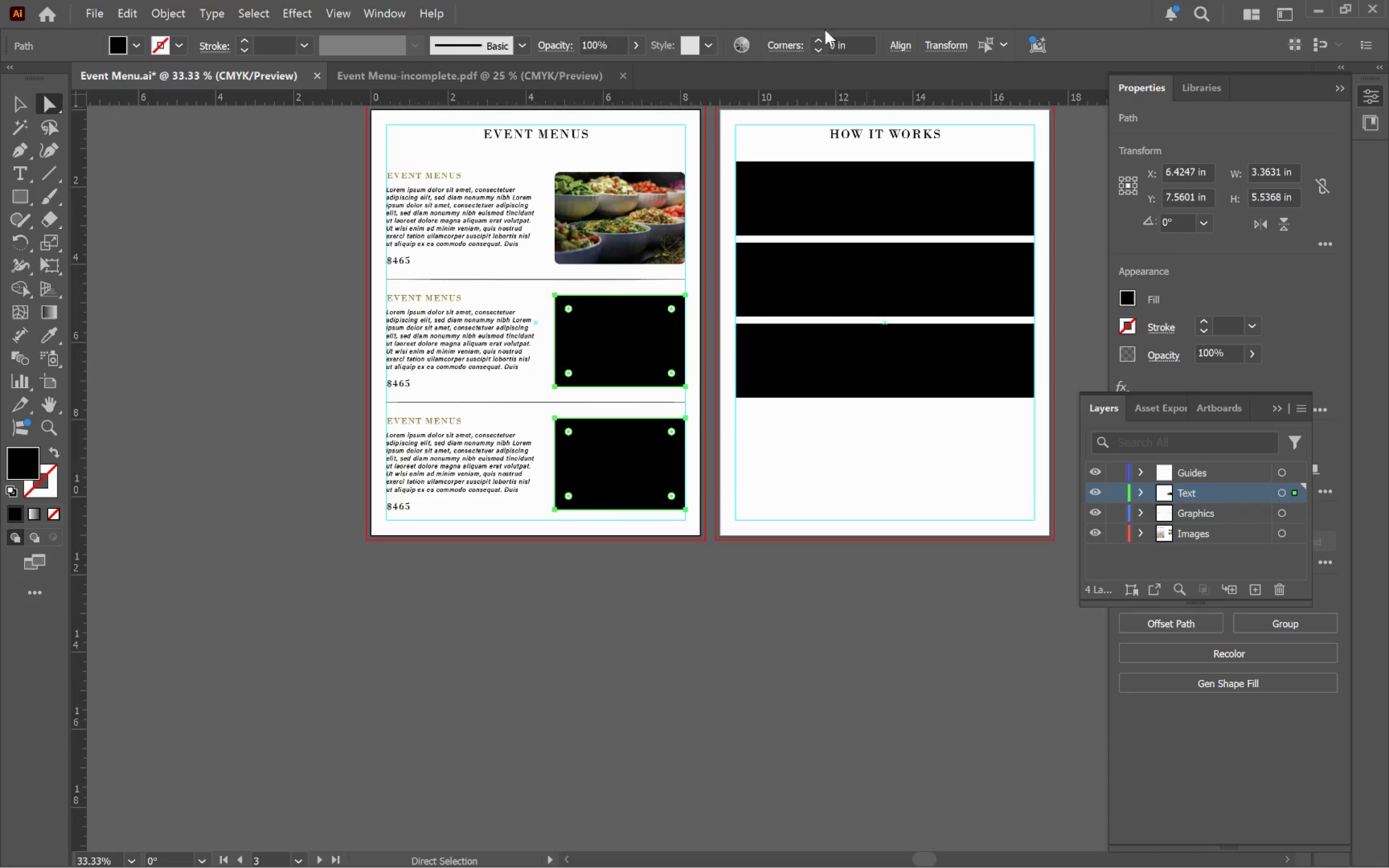 
left_click([819, 39])
 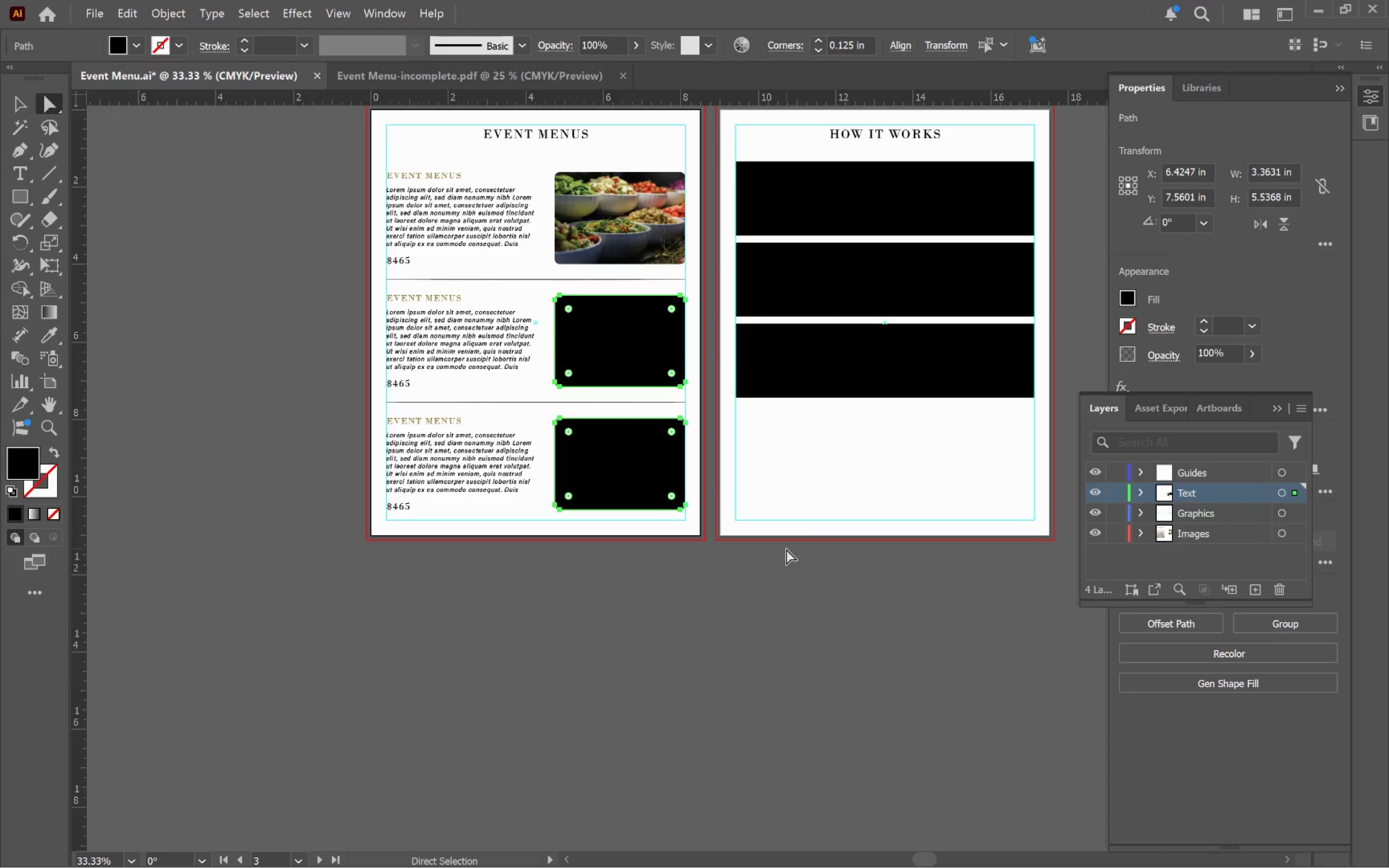 
left_click([788, 523])
 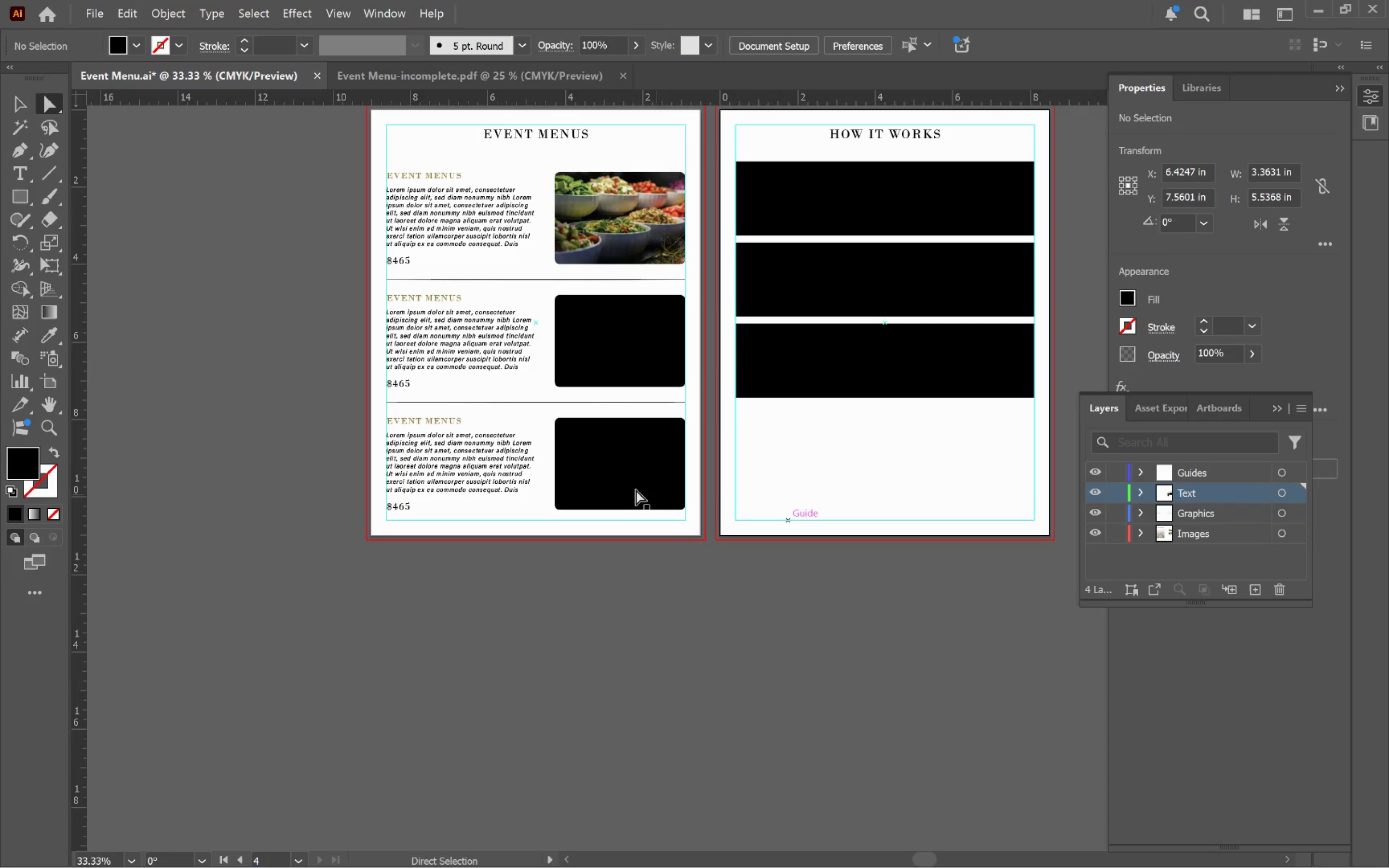 
hold_key(key=Space, duration=1.22)
 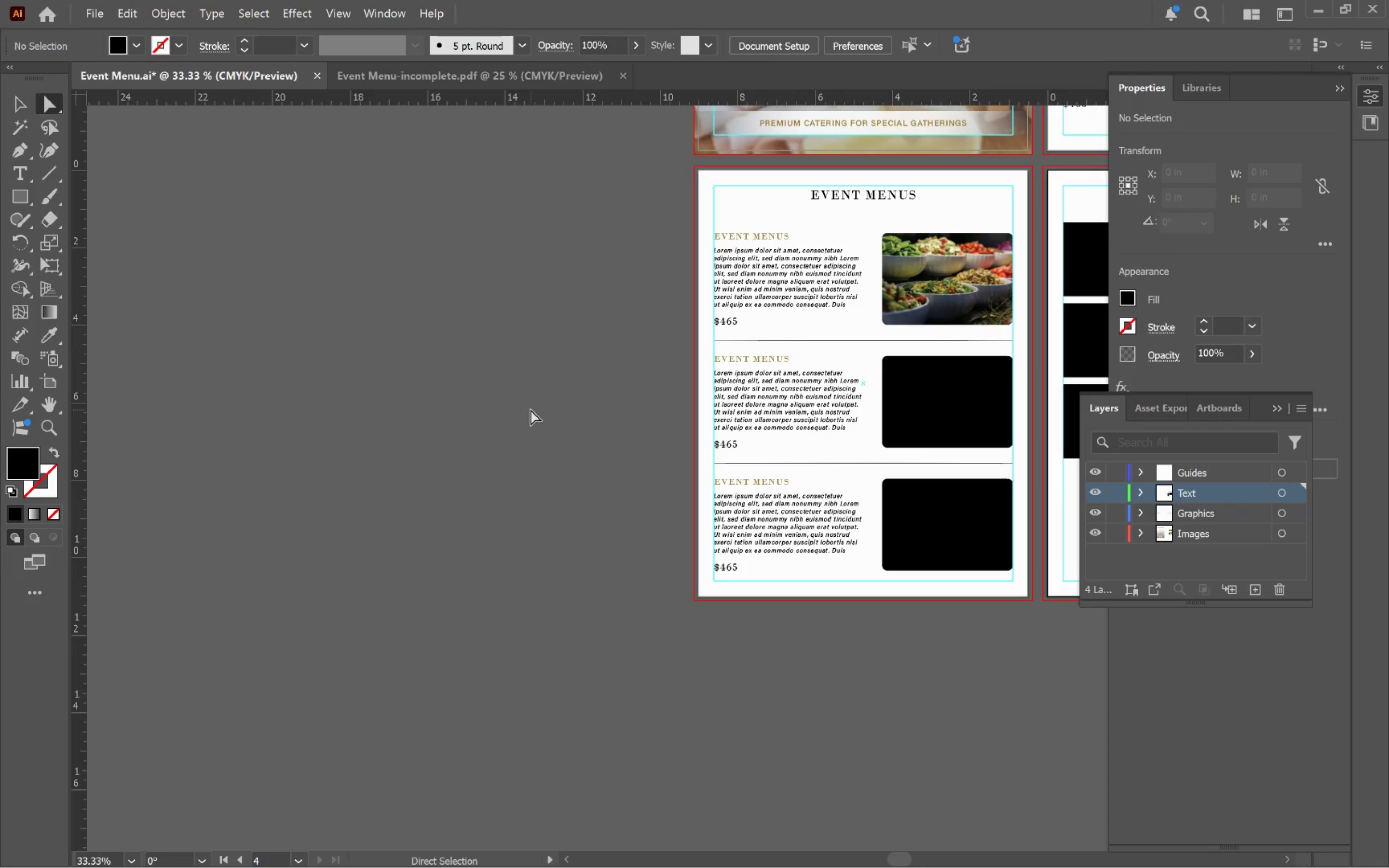 
hold_key(key=Space, duration=0.66)
 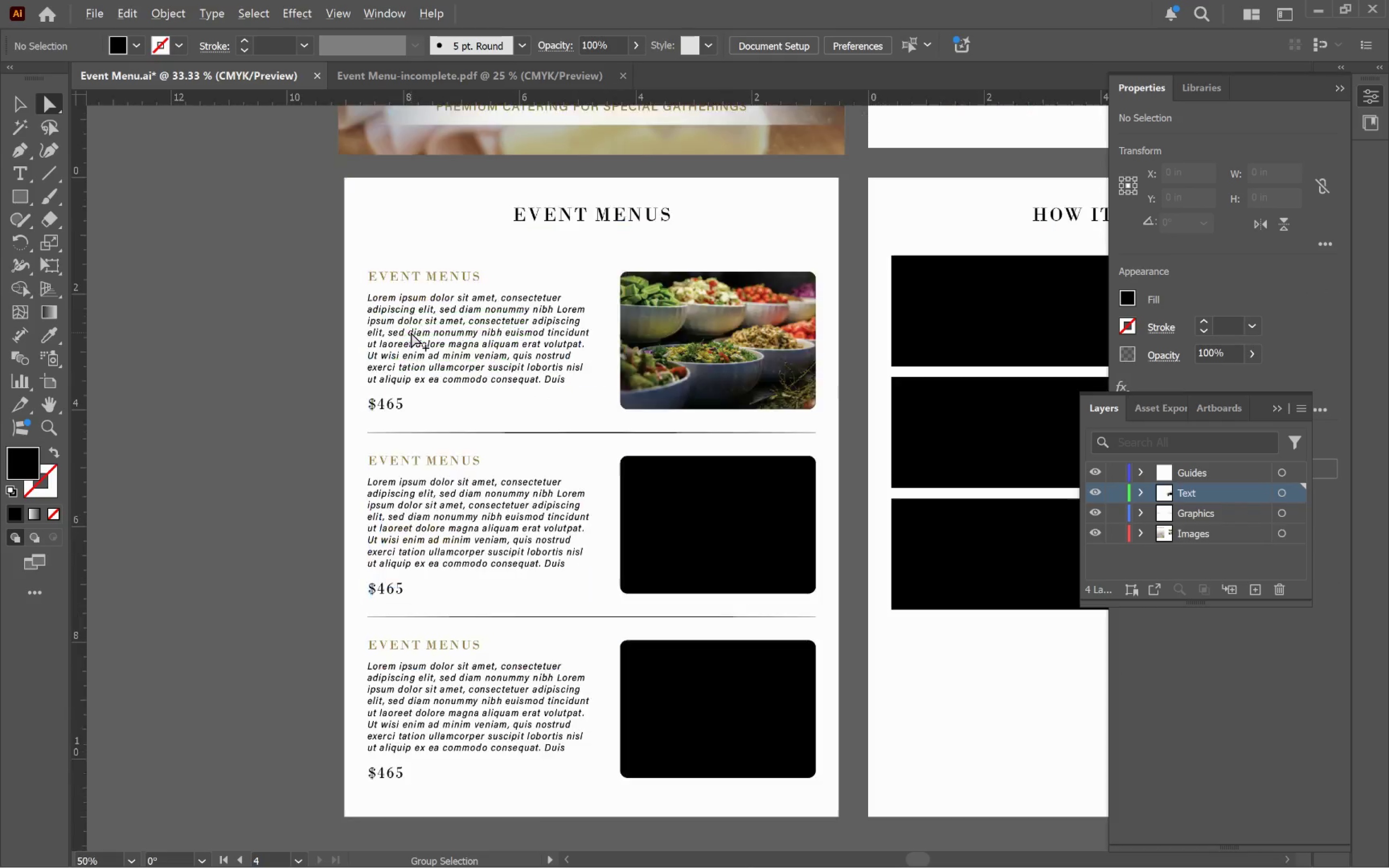 
left_click_drag(start_coordinate=[771, 358], to_coordinate=[438, 417])
 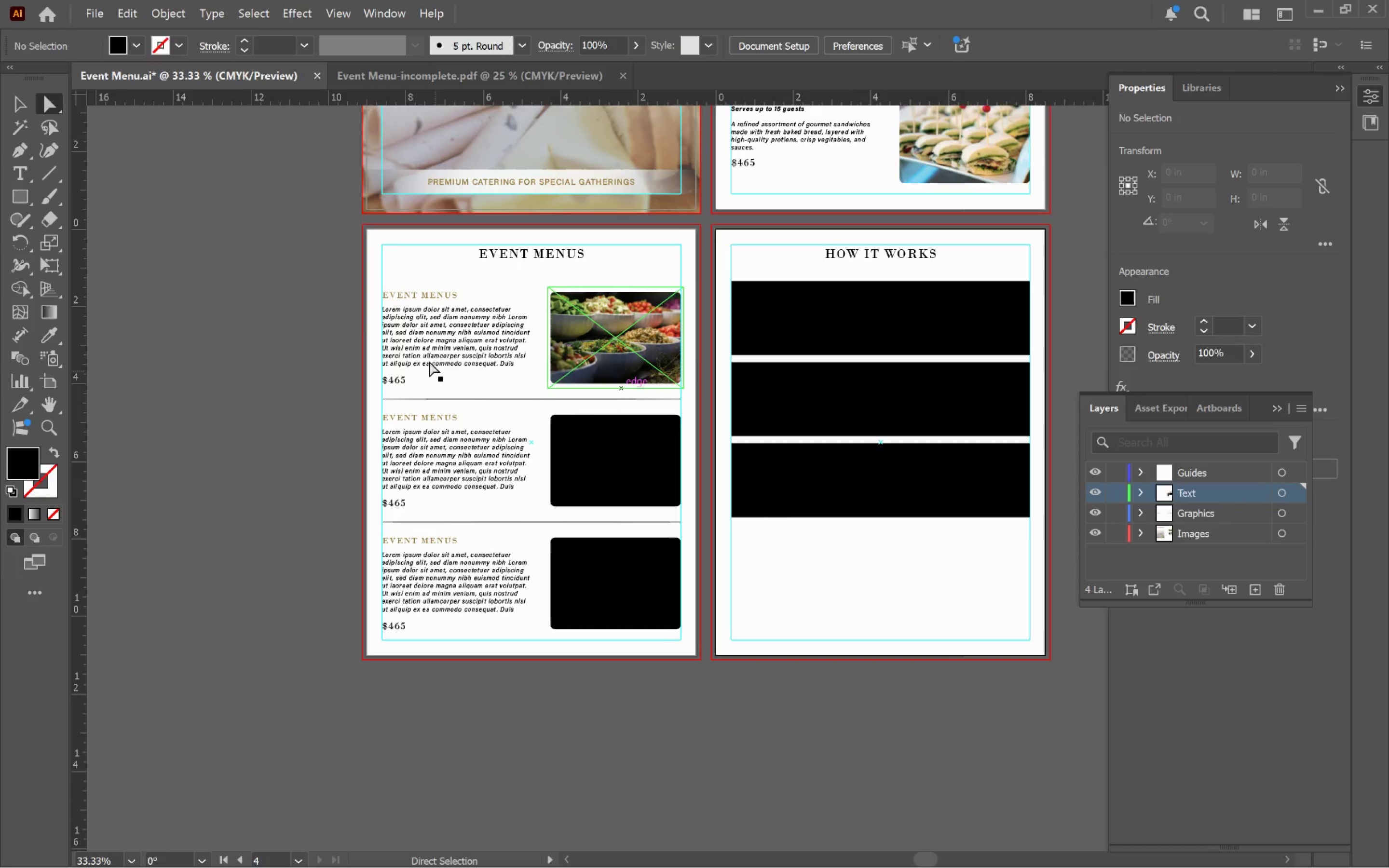 
hold_key(key=AltLeft, duration=0.62)
scroll: coordinate [411, 332], scroll_direction: up, amount: 2.0
 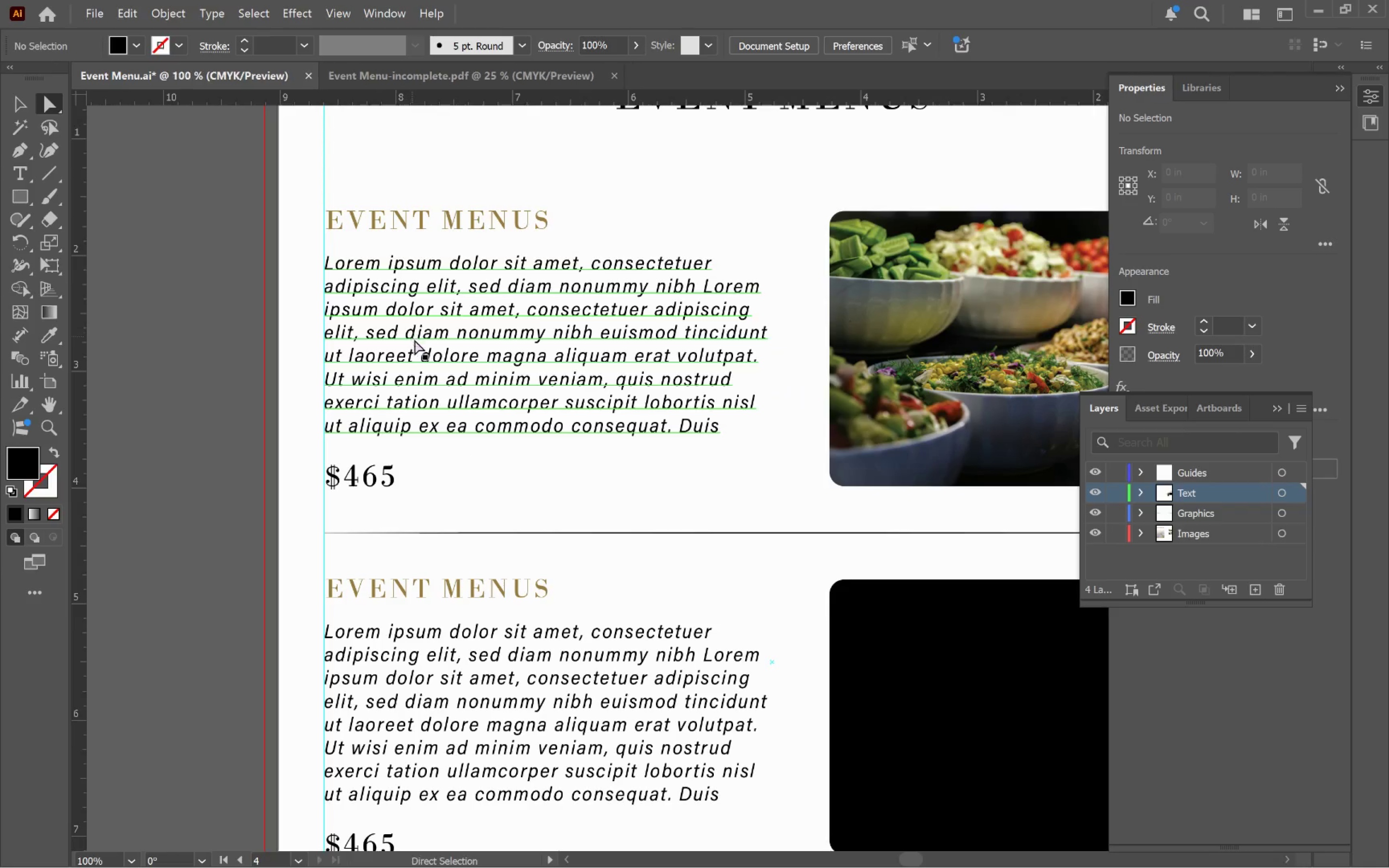 
hold_key(key=Space, duration=1.5)
 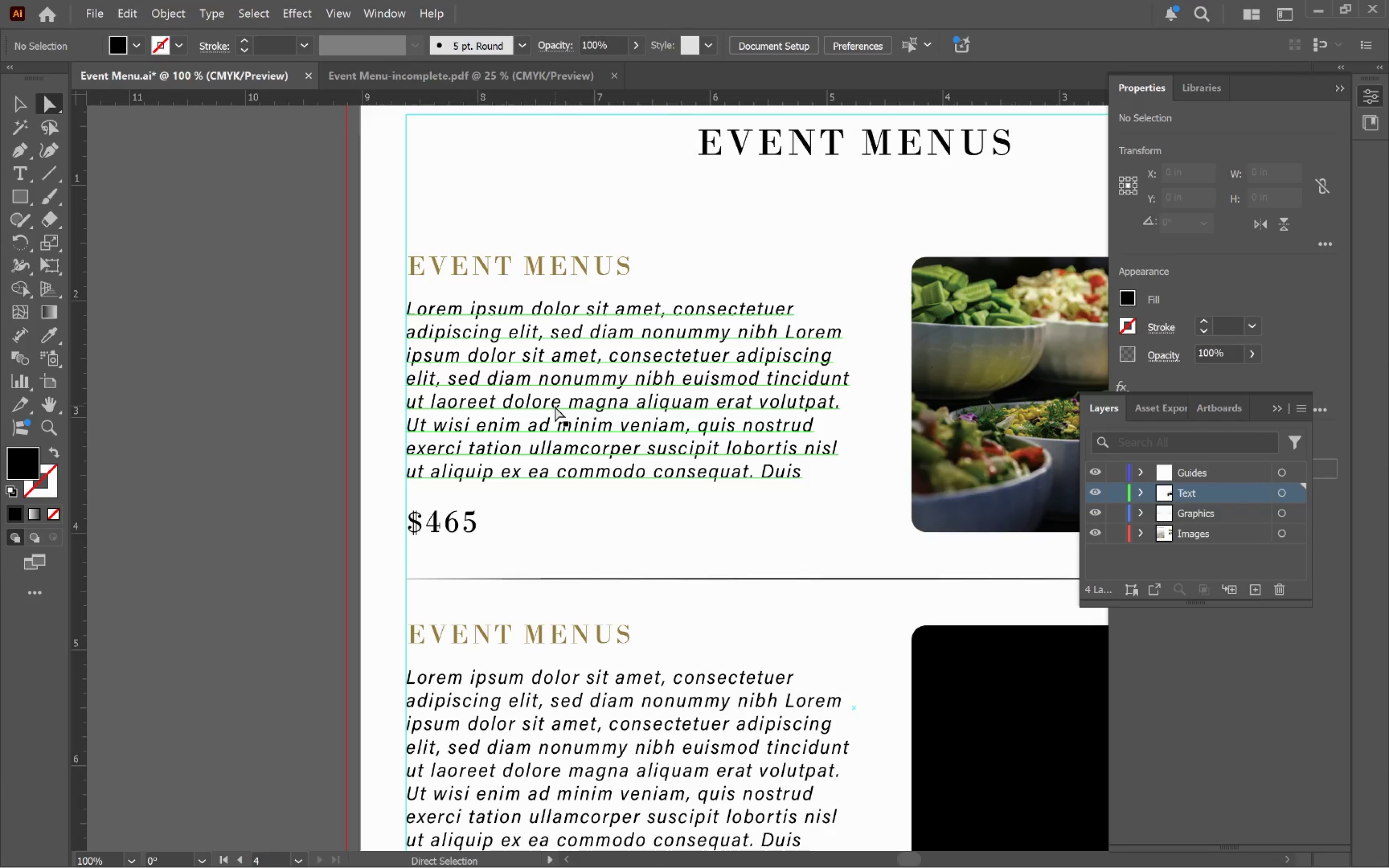 
left_click_drag(start_coordinate=[474, 362], to_coordinate=[555, 407])
 